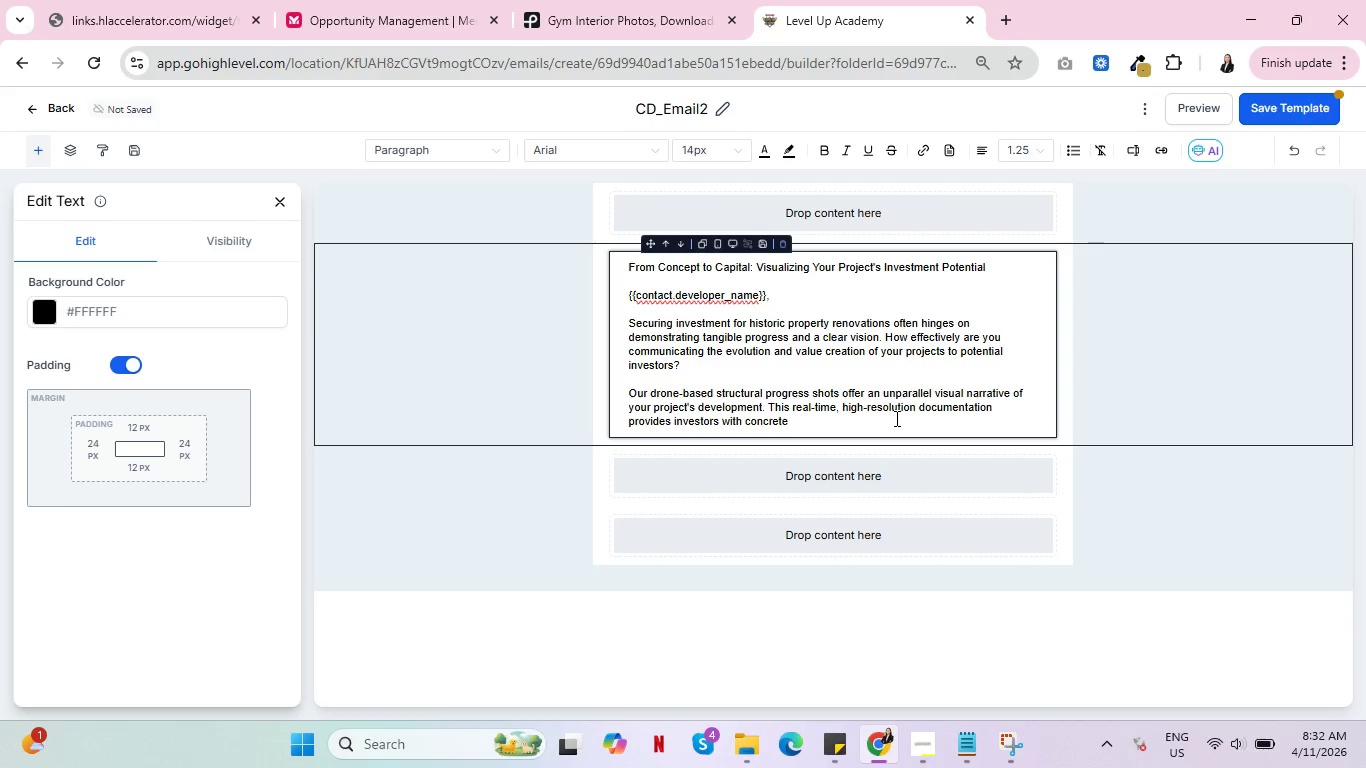 
type(evidence )
 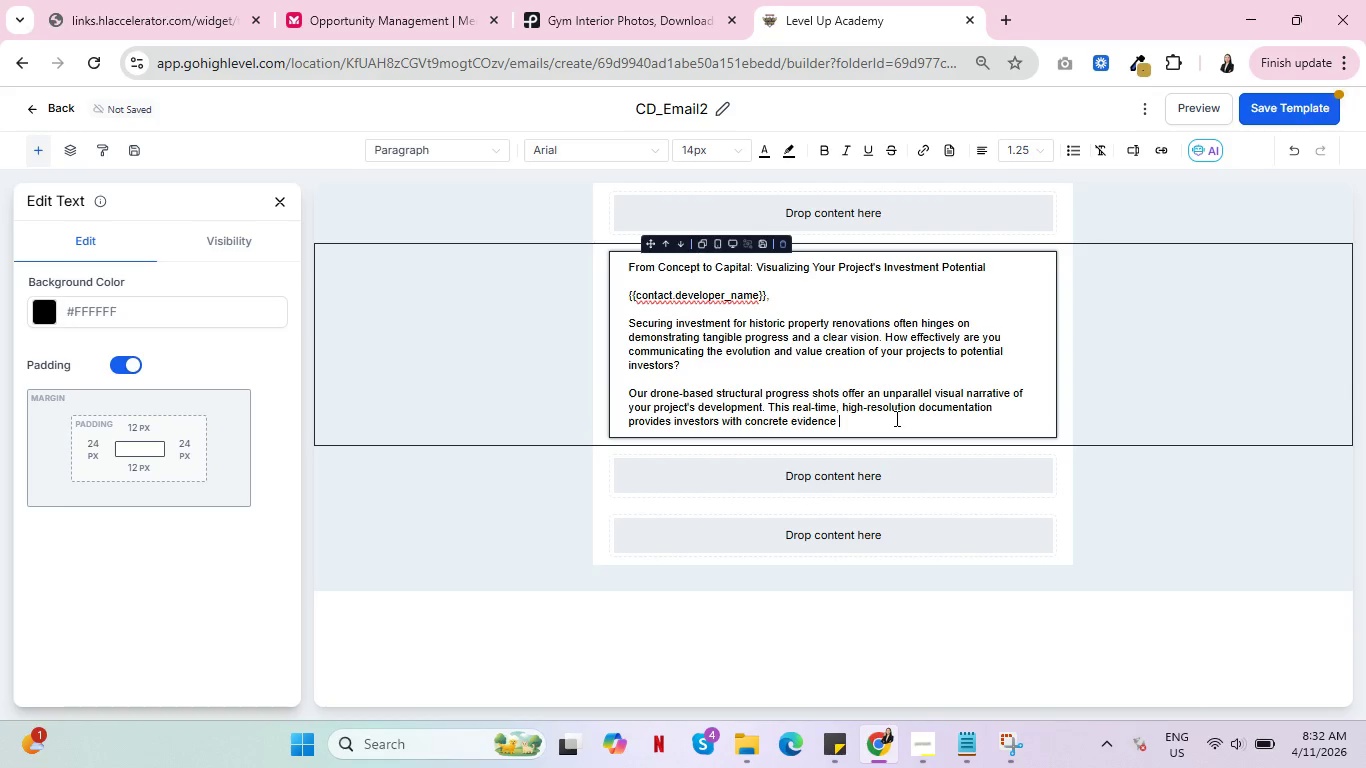 
wait(11.47)
 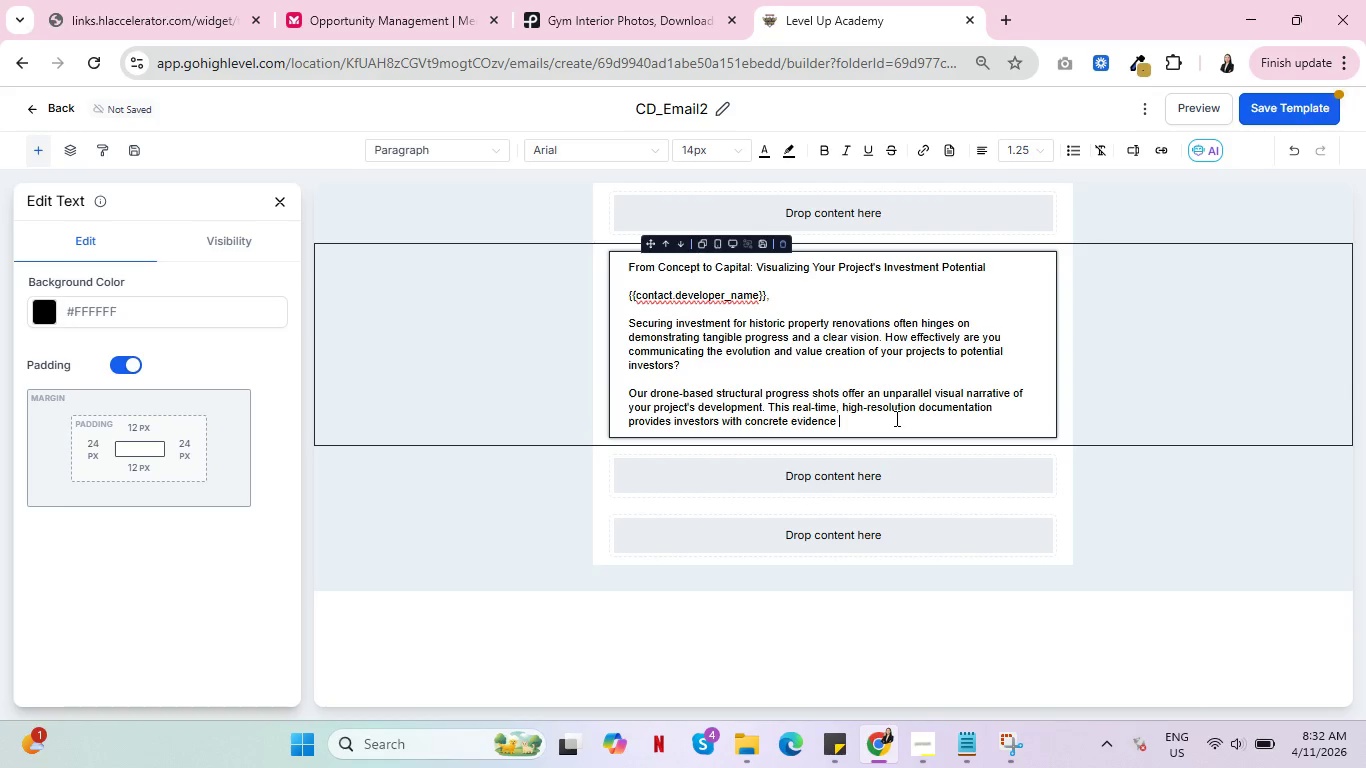 
type(of advancenm)
key(Backspace)
key(Backspace)
type(ment, mitigating perceived )
 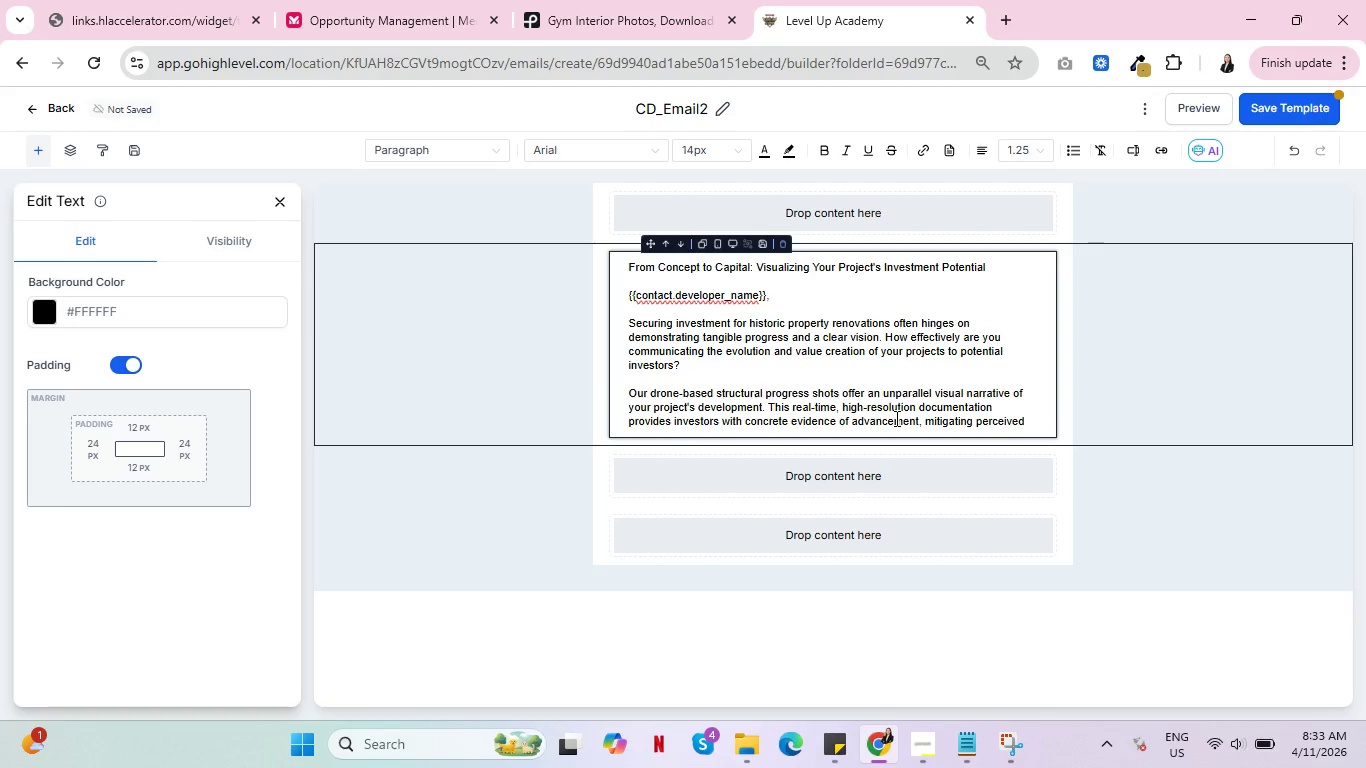 
type(risks and building trust. Imagine presenting a dynamic visual timeline that showcases your projects )
key(Backspace)
key(Backspace)
type(s)
key(Backspace)
type('s journey and potential returnes)
key(Backspace)
key(Backspace)
type(s.)
 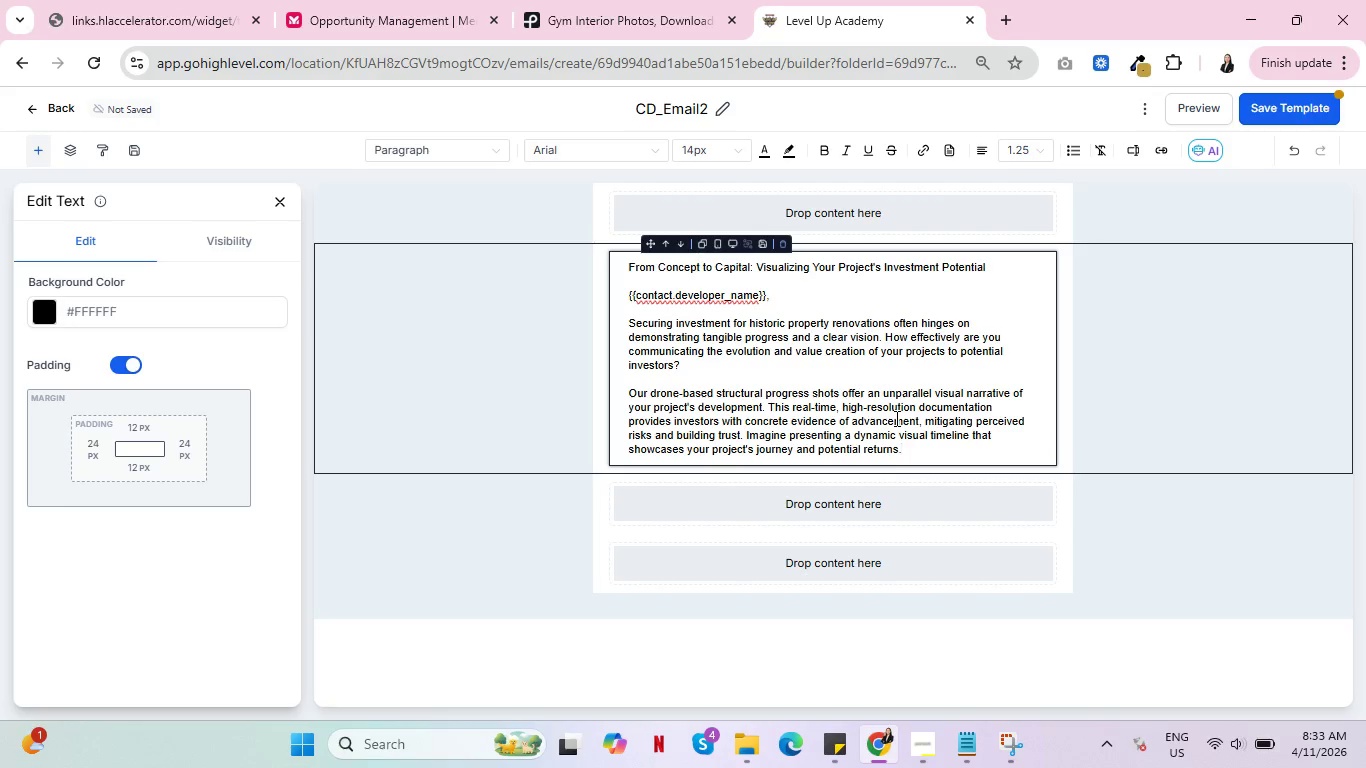 
key(Enter)
 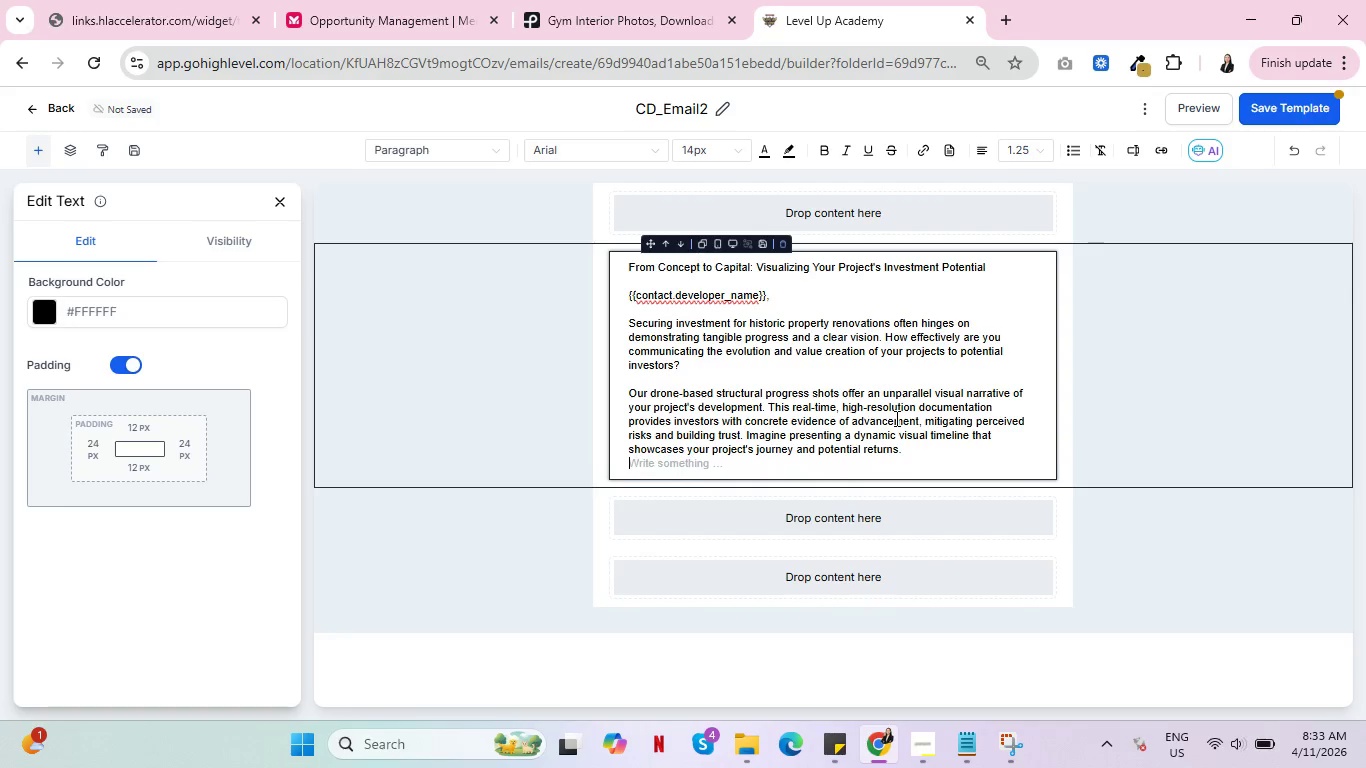 
key(Enter)
 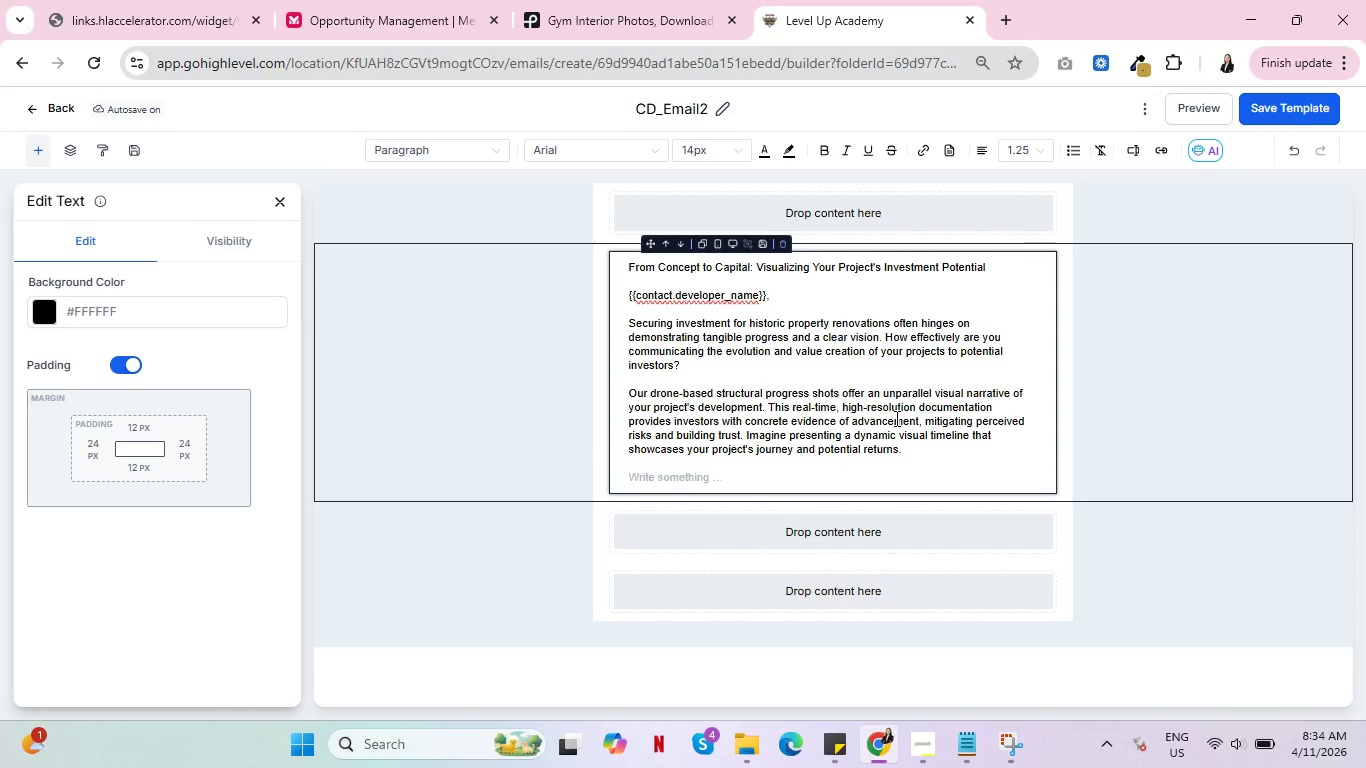 
wait(22.73)
 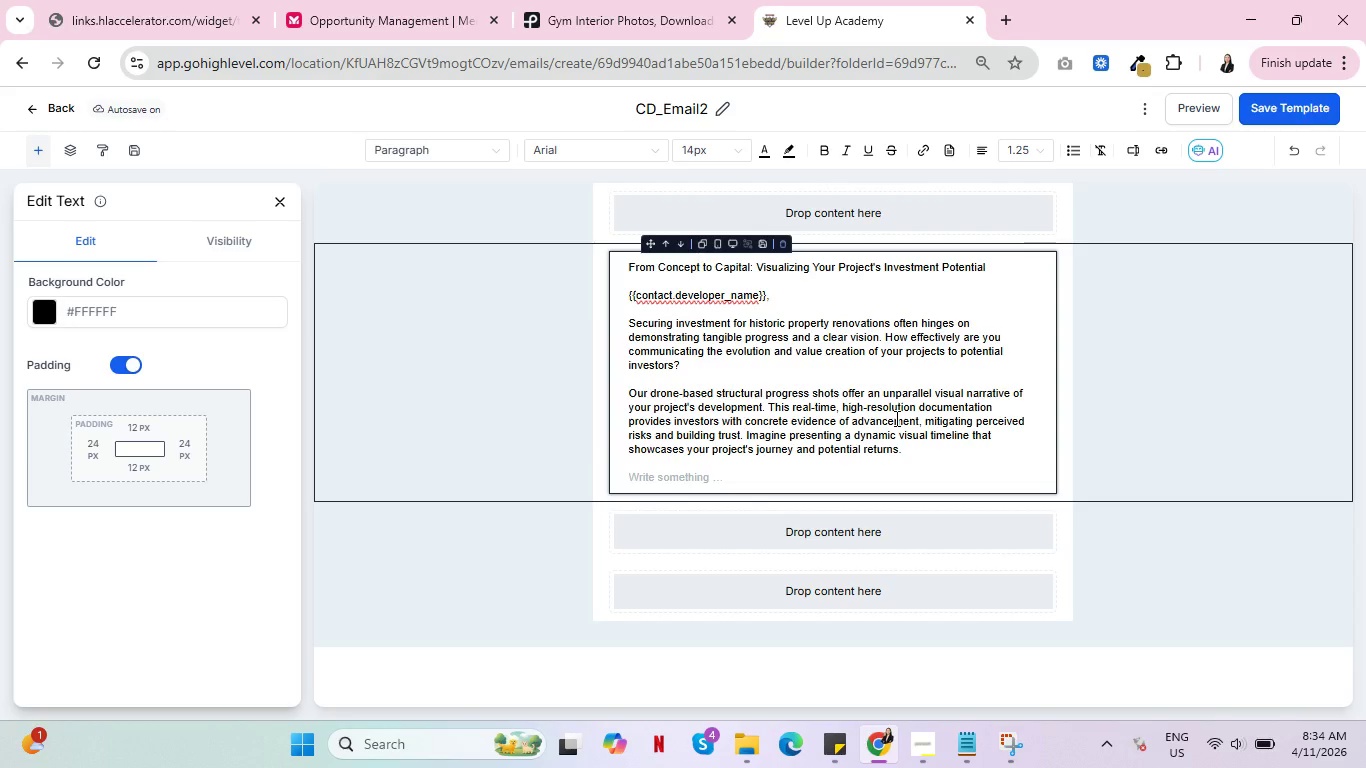 
type(Discover how )
 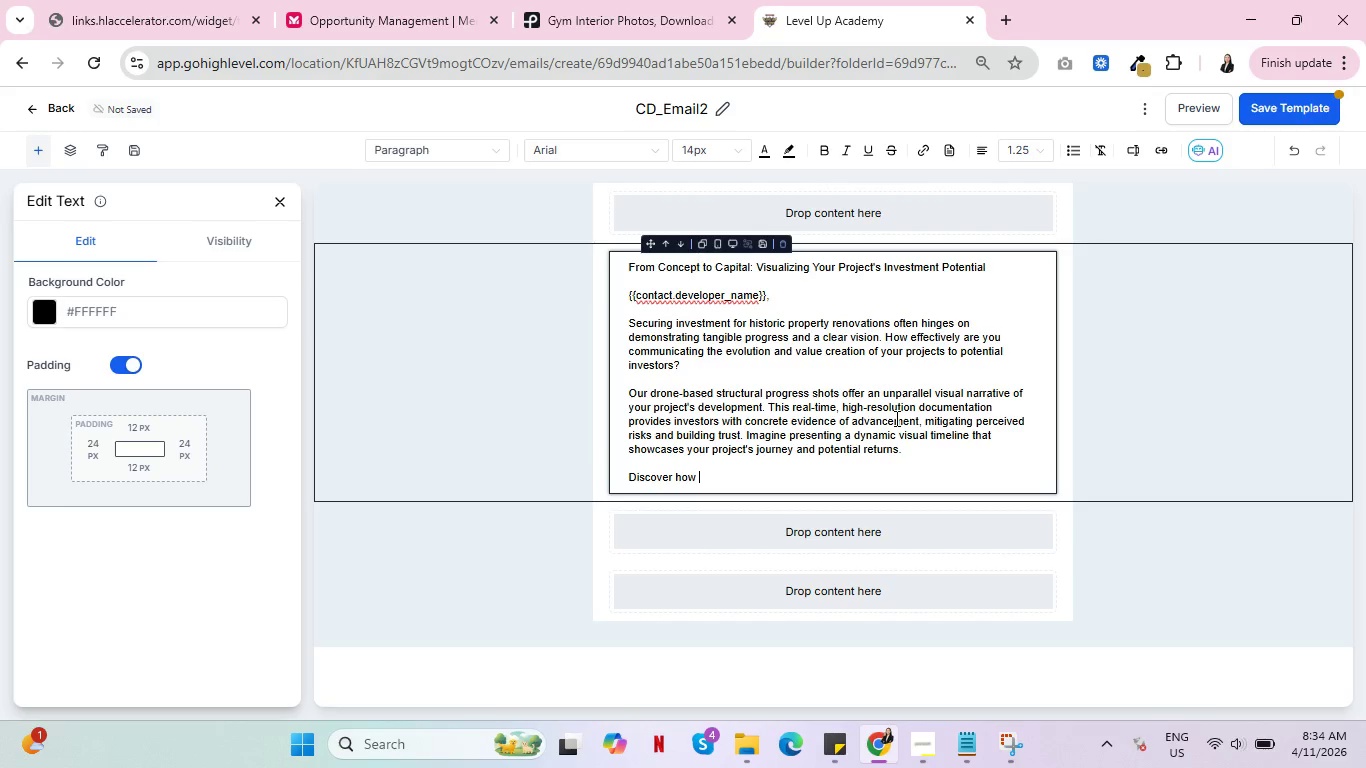 
type([client's name] used u)
key(Backspace)
type(or)
key(Backspace)
type(ur detailed progress documentation tp)
key(Backspace)
type(o secure )
 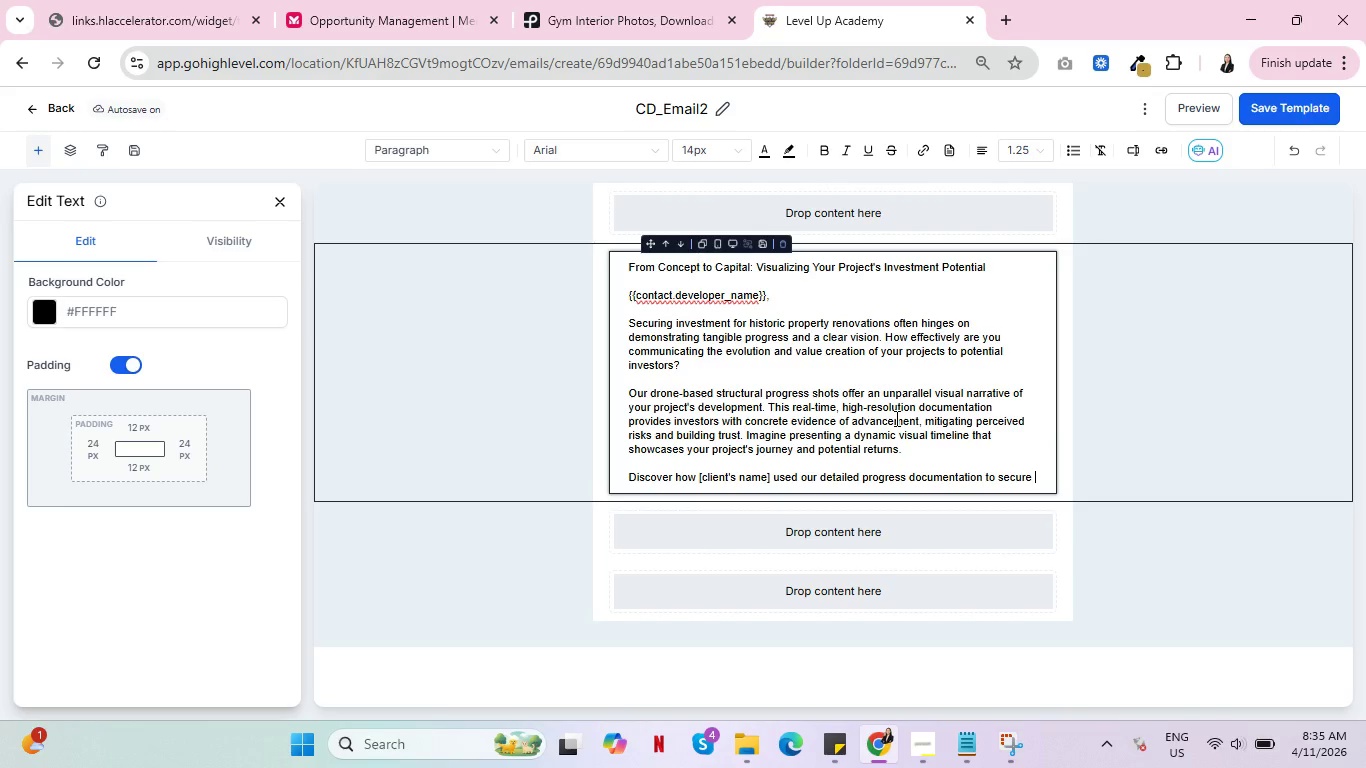 
wait(24.09)
 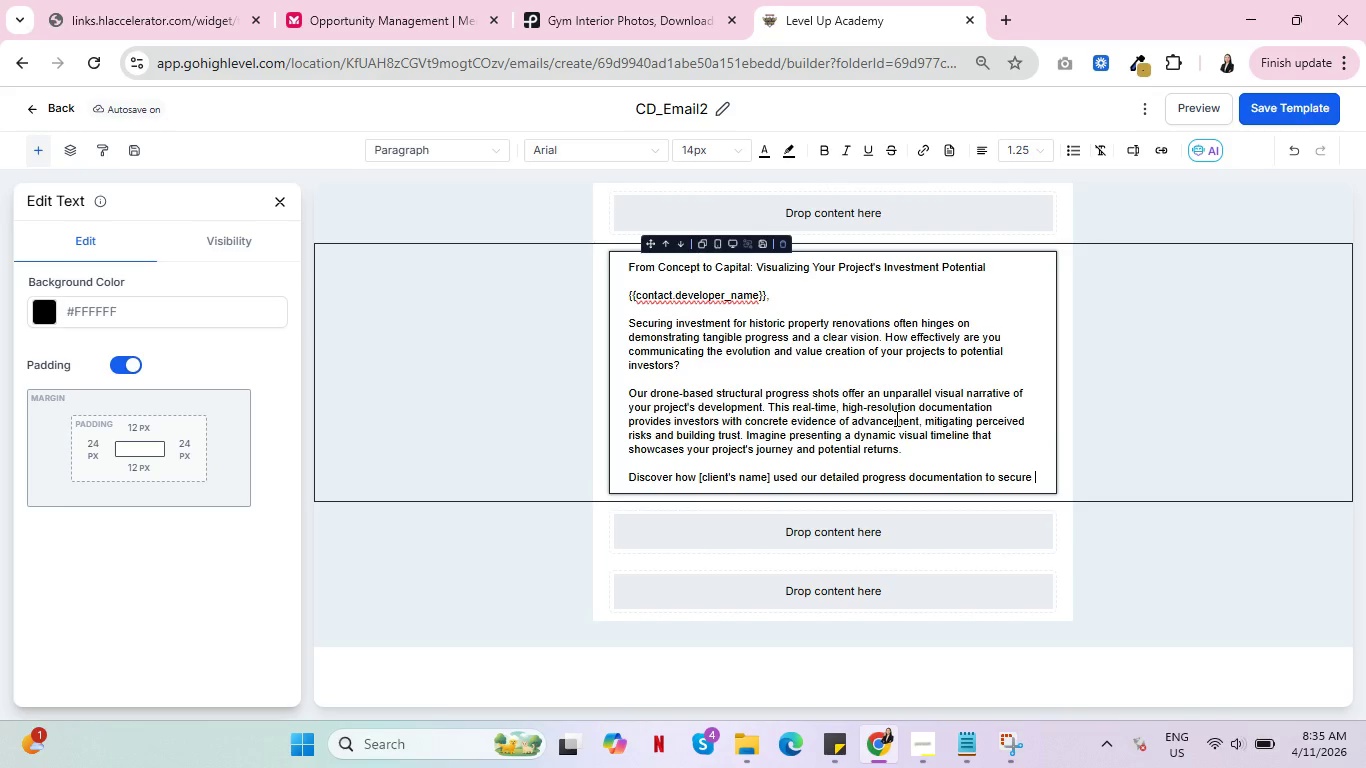 
key(Control+ControlLeft)
 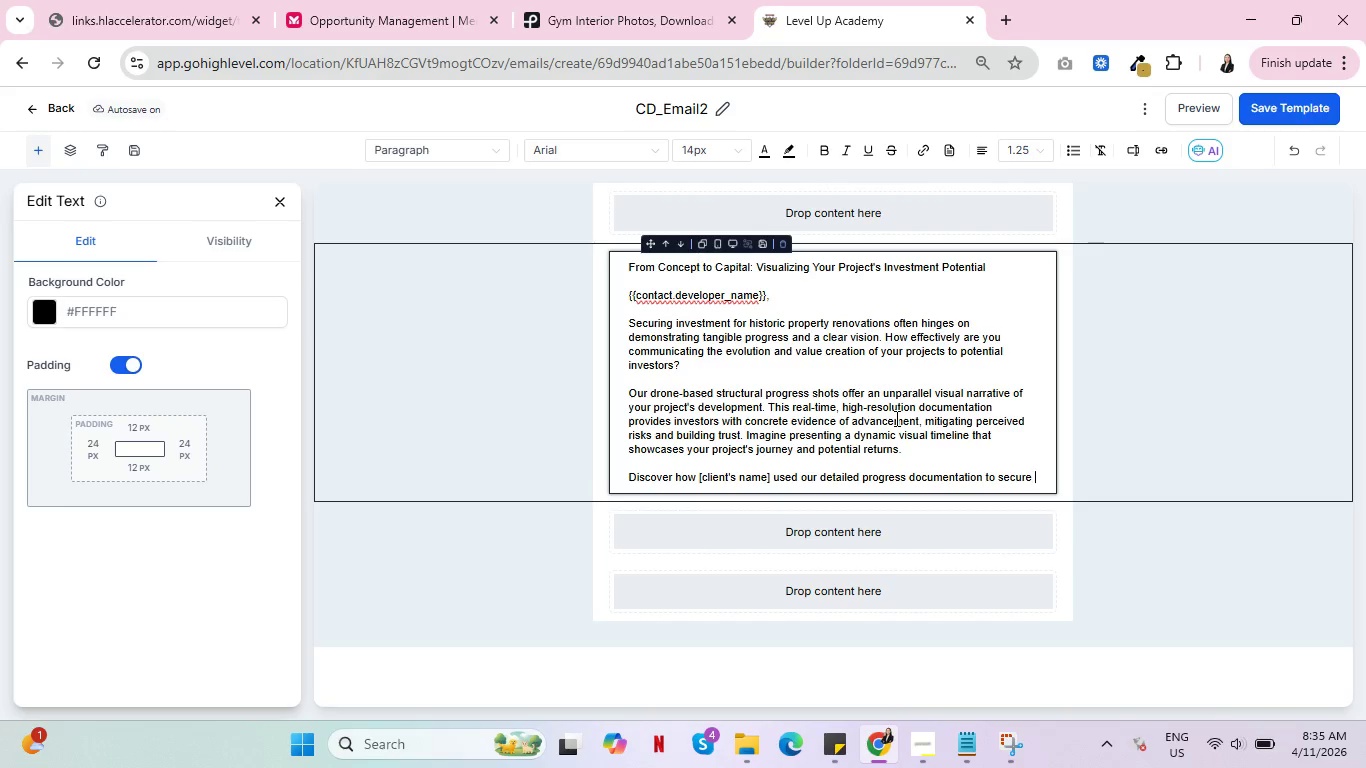 
key(Control+ControlLeft)
 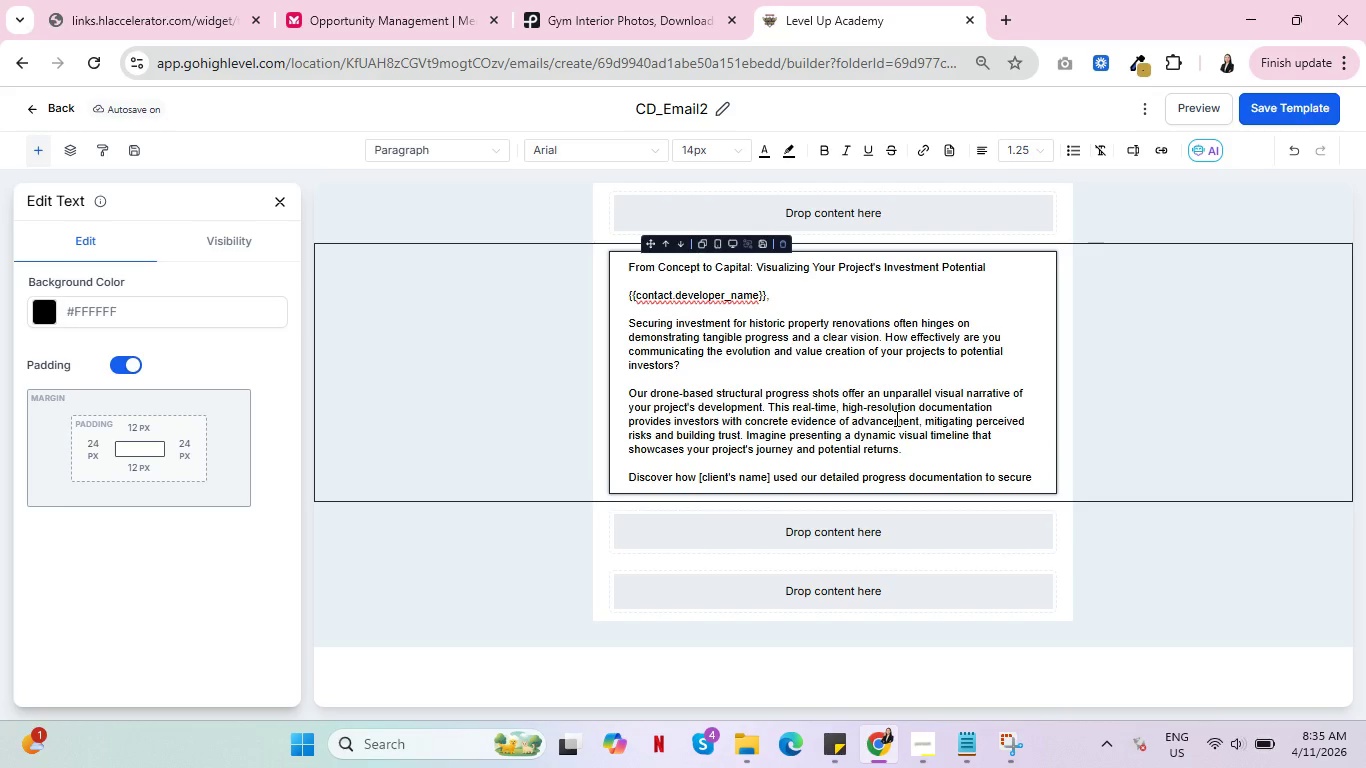 
key(Control+ControlLeft)
 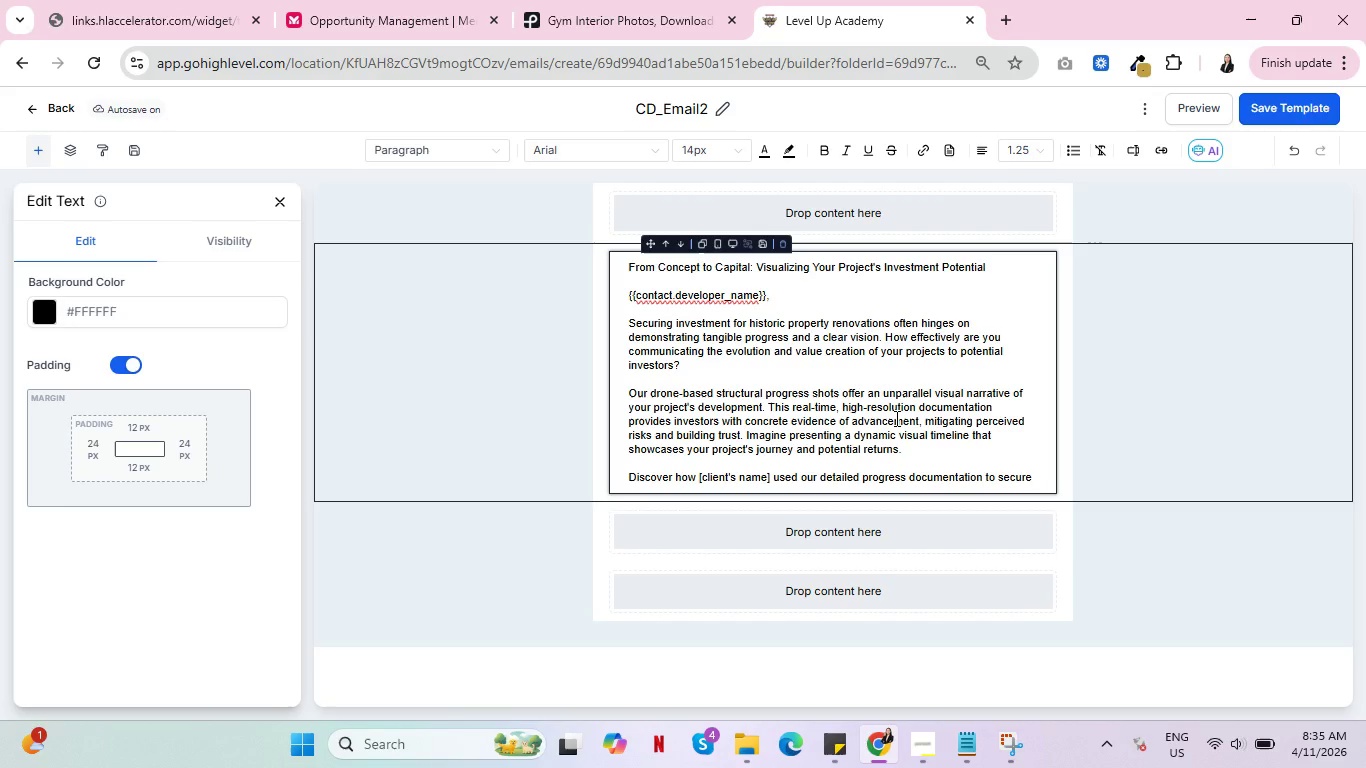 
type(significant fundingfor th)
key(Backspace)
key(Backspace)
key(Backspace)
key(Backspace)
key(Backspace)
key(Backspace)
type( for )
 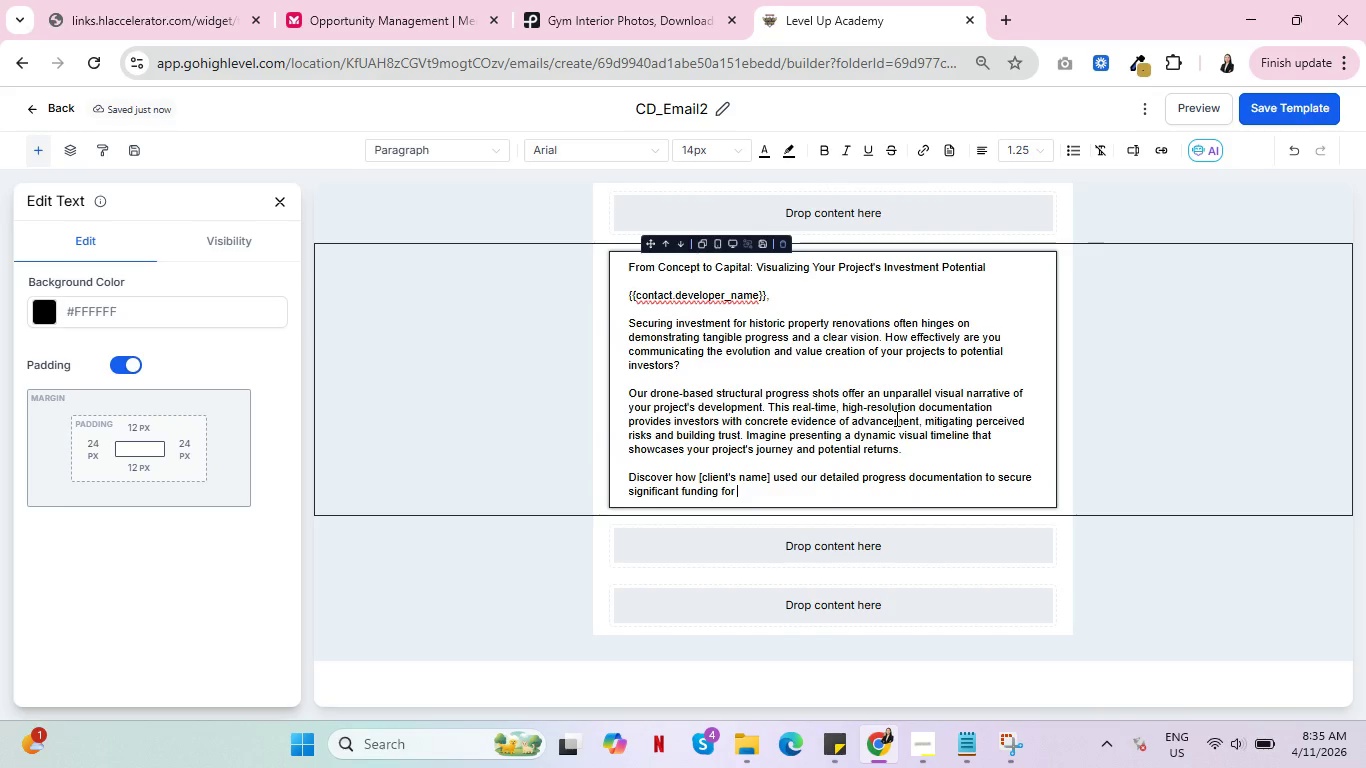 
wait(15.45)
 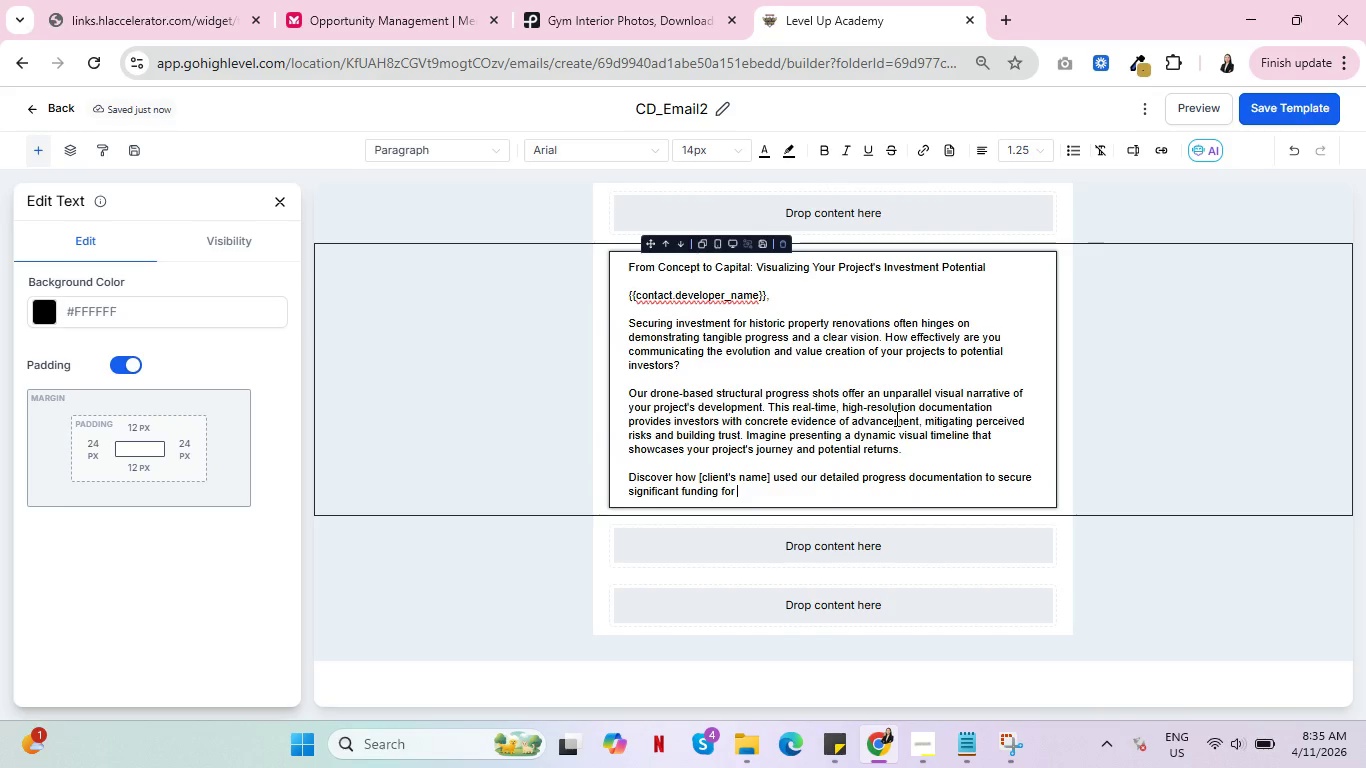 
type(h)
key(Backspace)
type(their )
 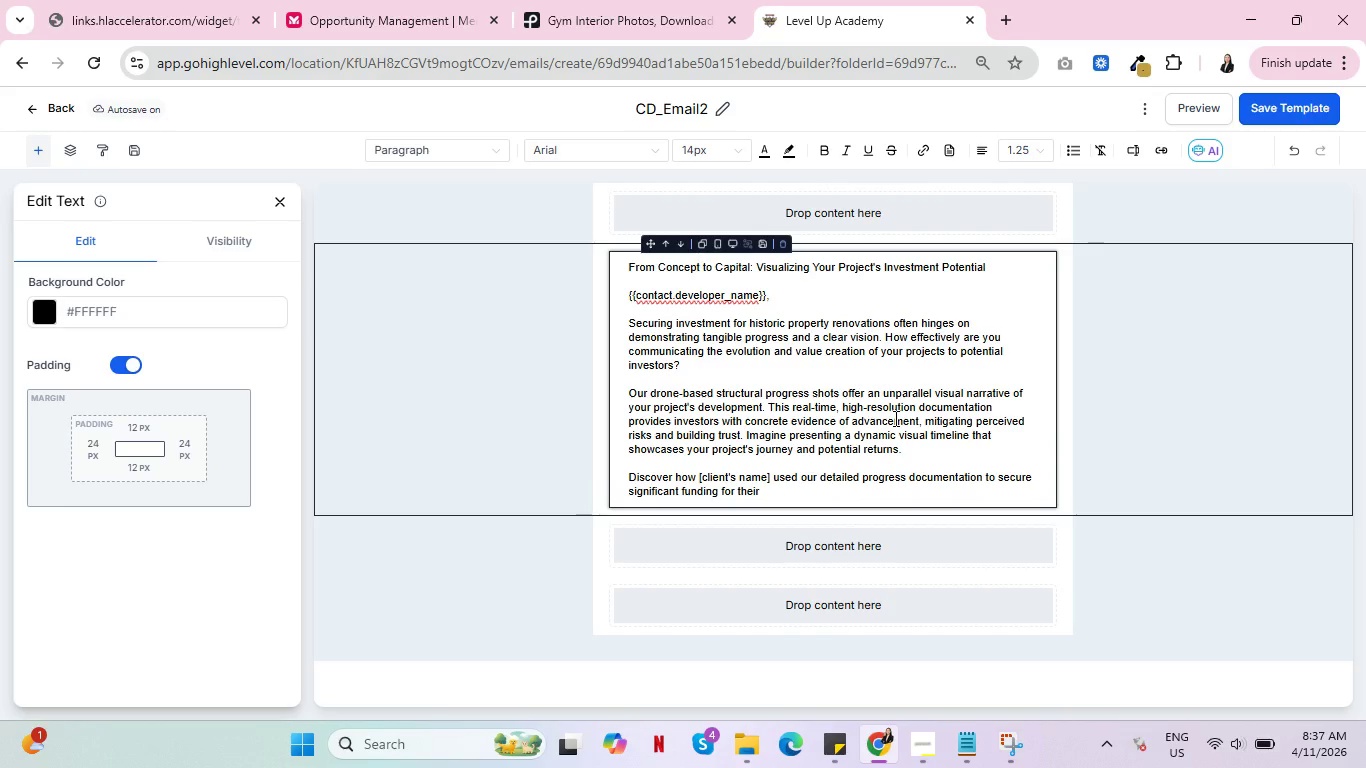 
wait(83.14)
 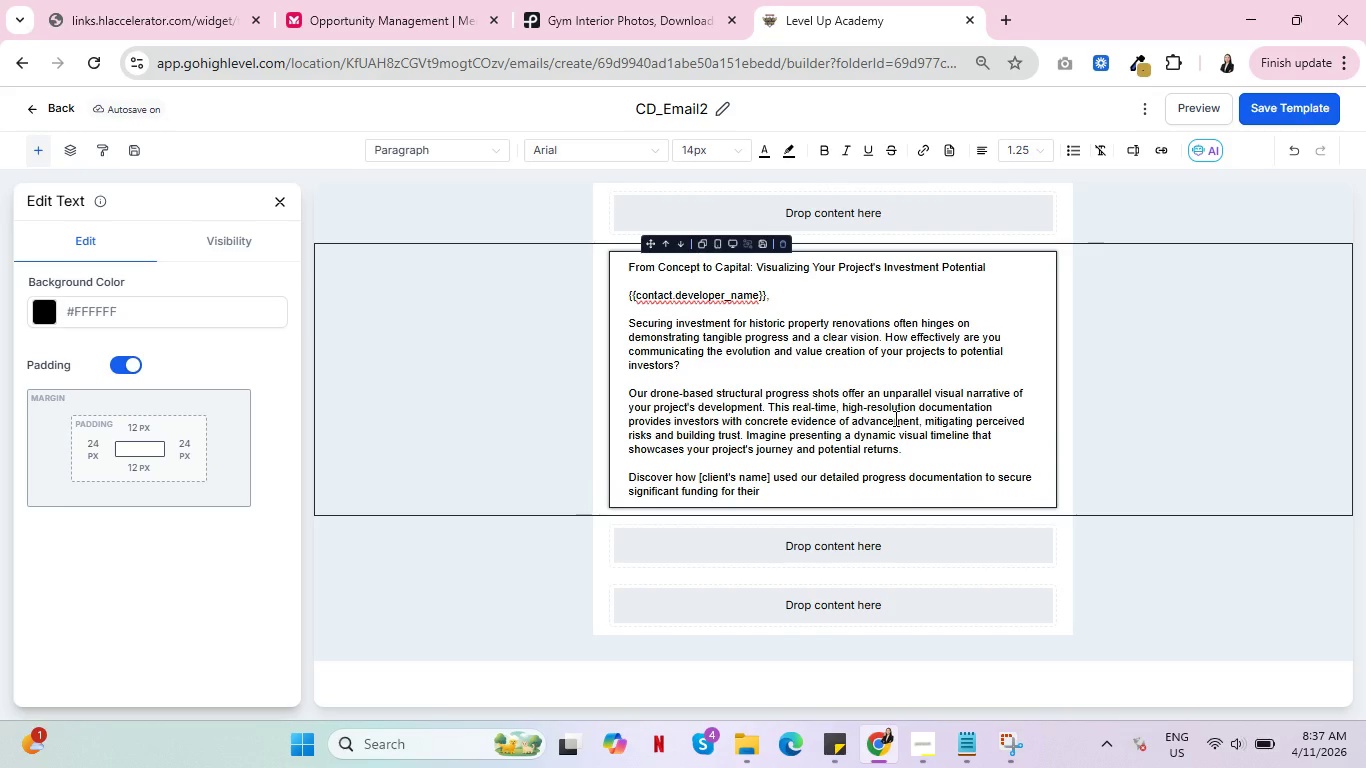 
type(][Delete][Delete])
key(Backspace)
type([project type] development.)
 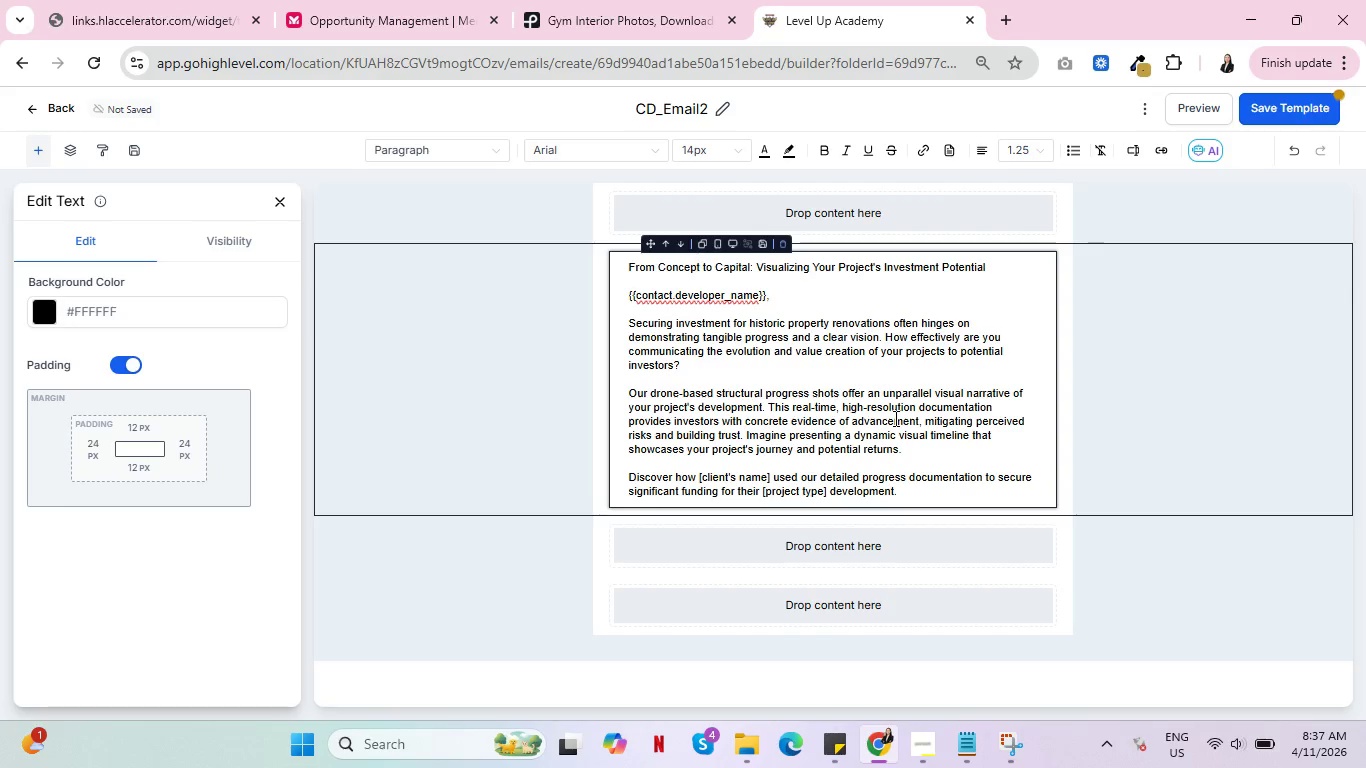 
wait(8.86)
 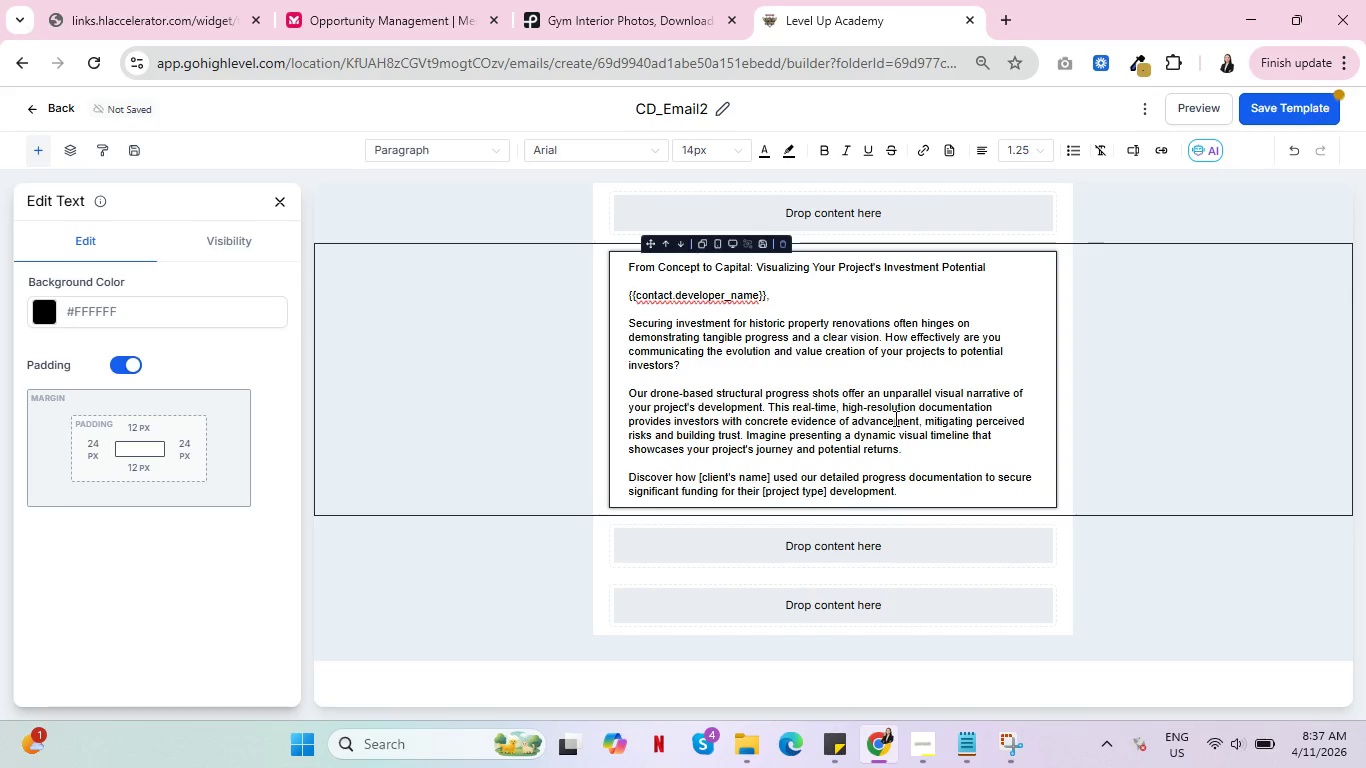 
key(Enter)
 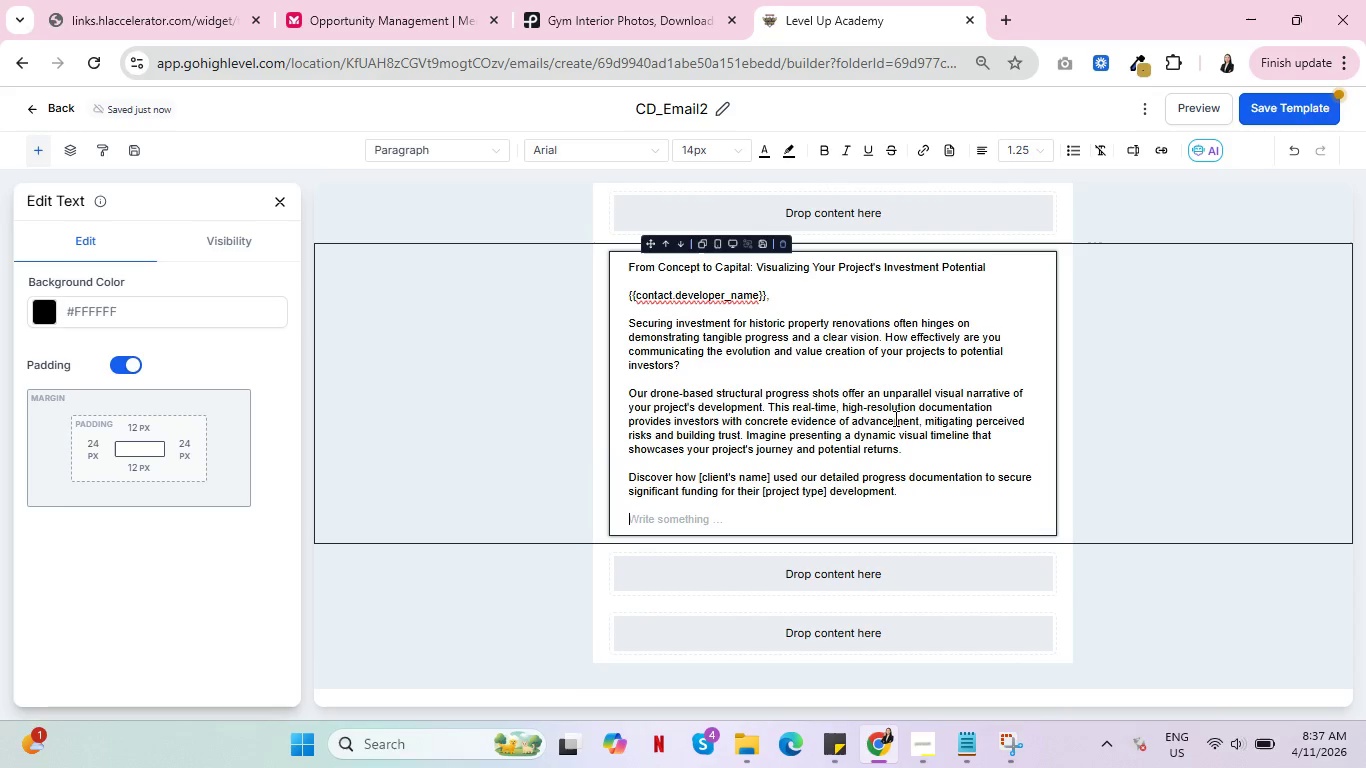 
key(Enter)
 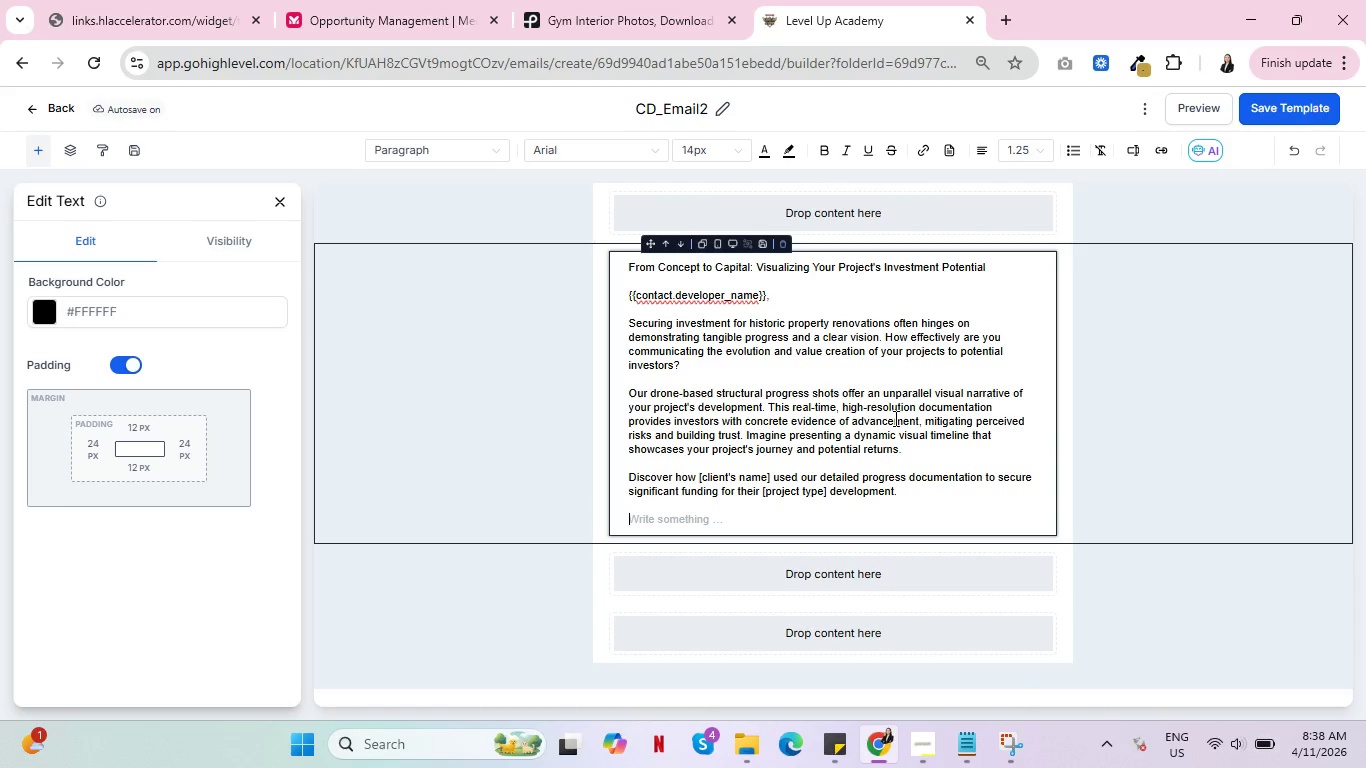 
wait(35.69)
 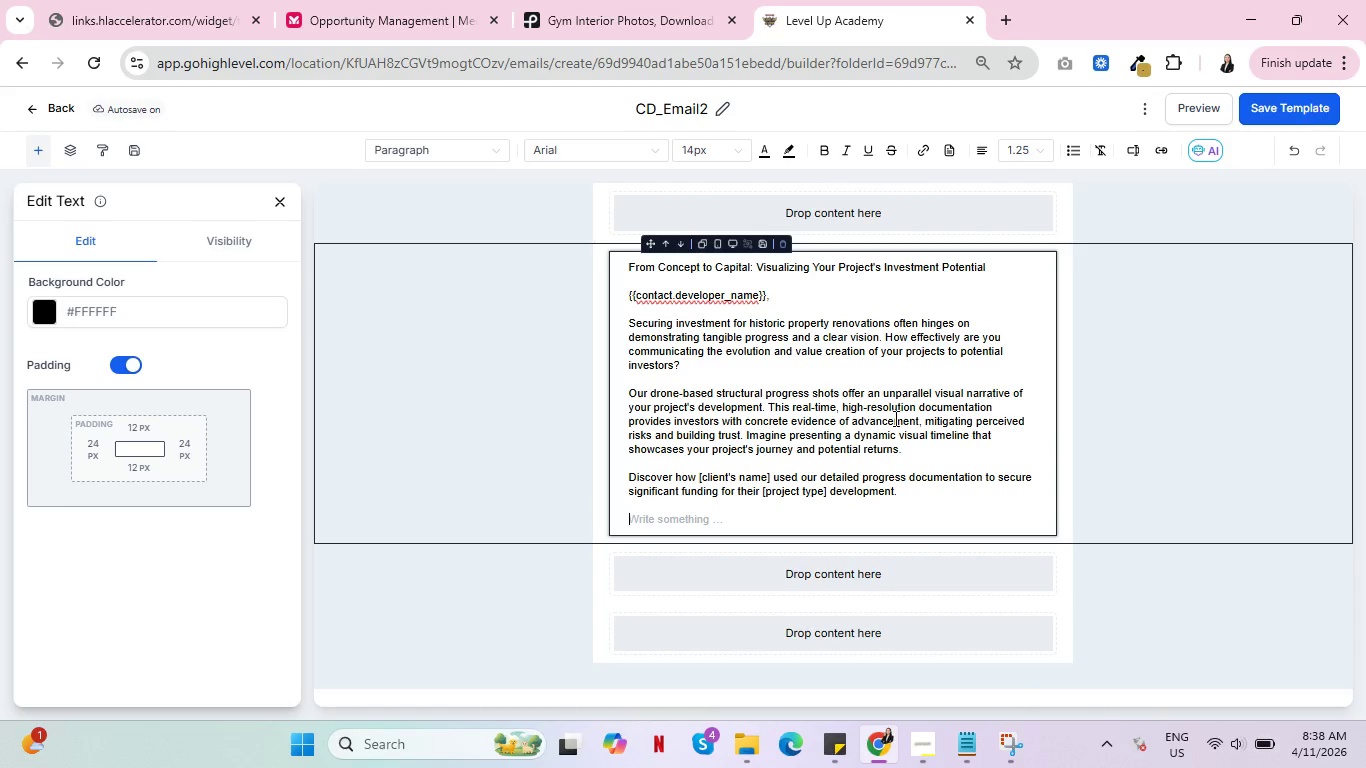 
key(Control+ControlLeft)
 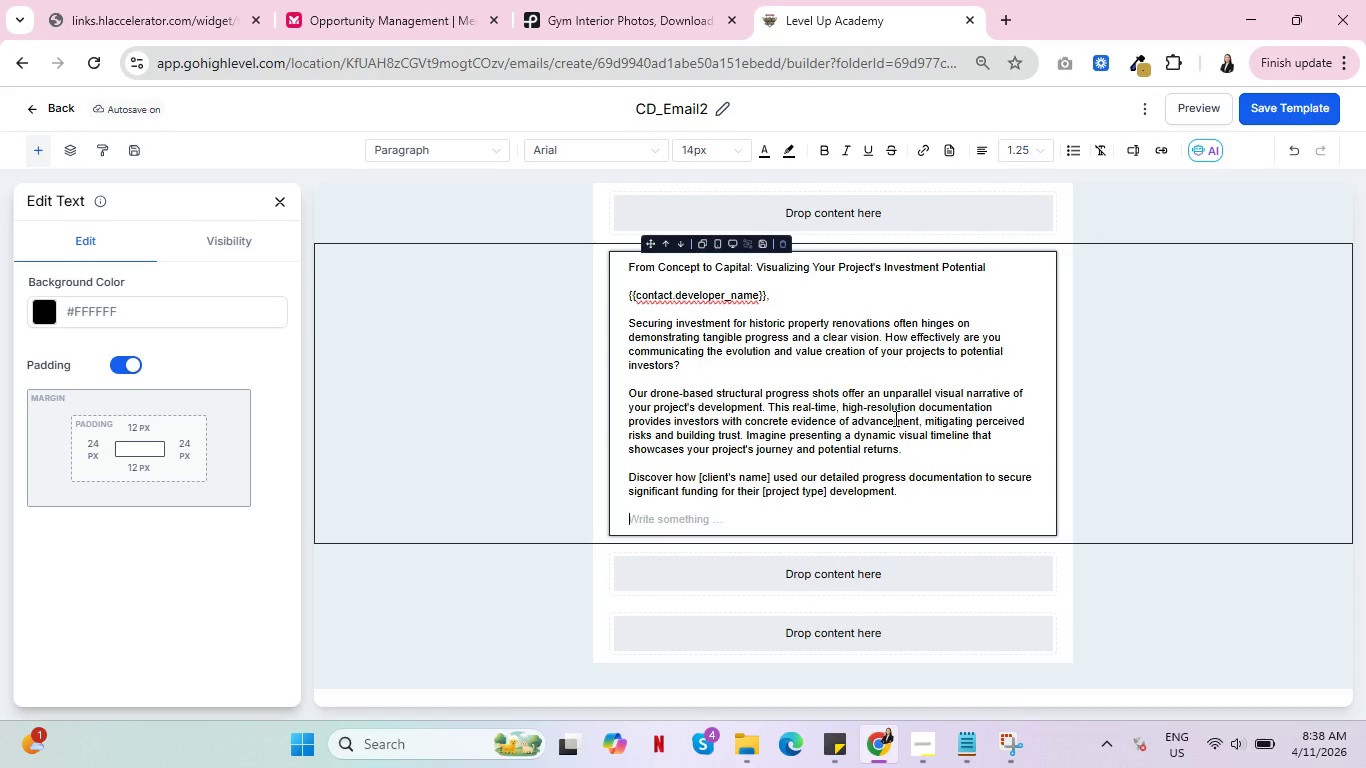 
key(Control+ControlLeft)
 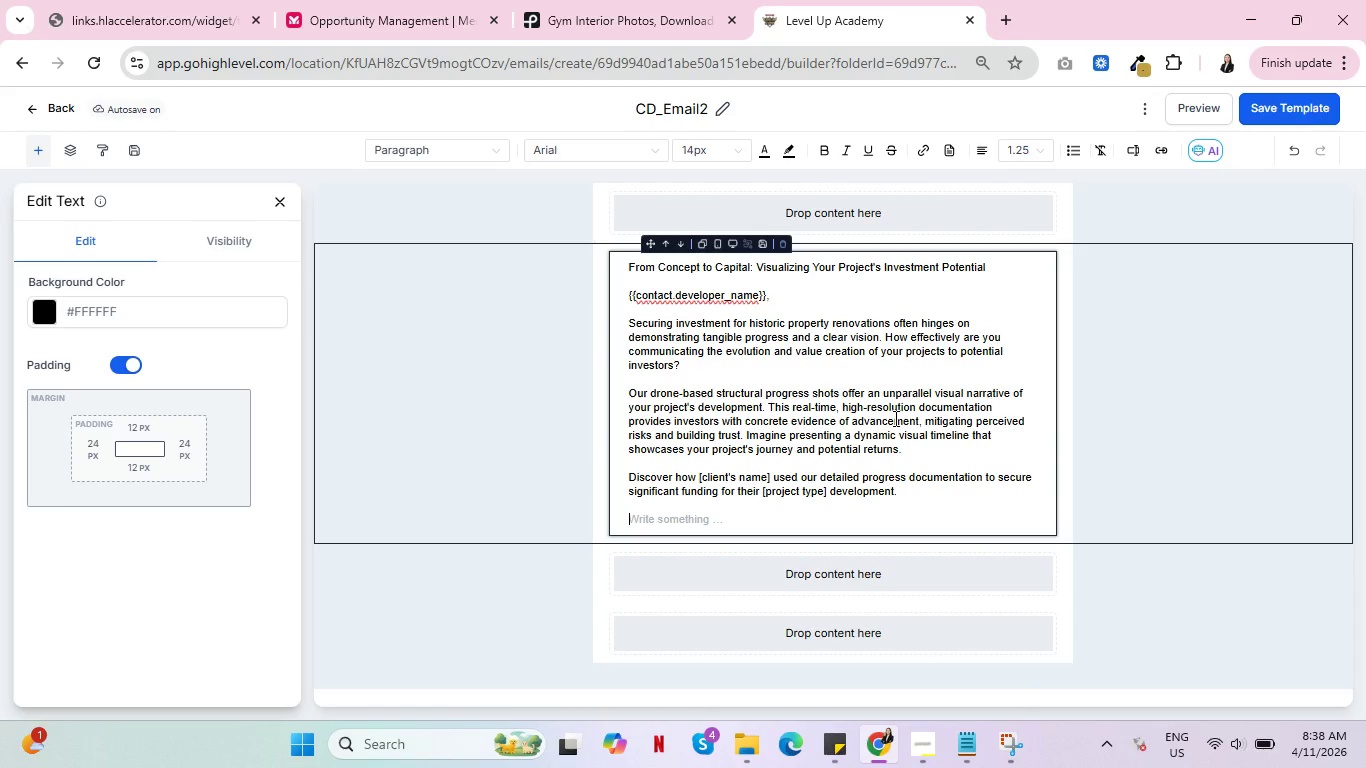 
key(Control+ControlLeft)
 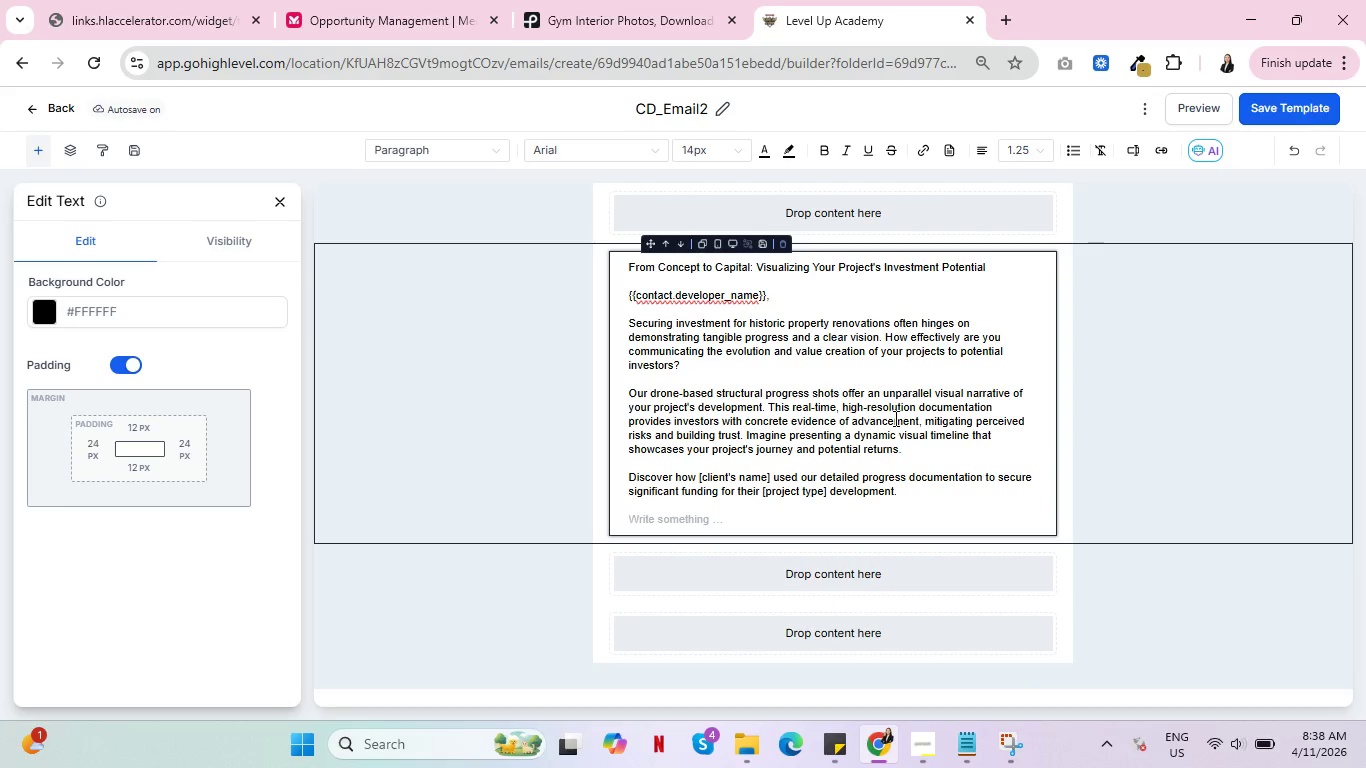 
wait(9.77)
 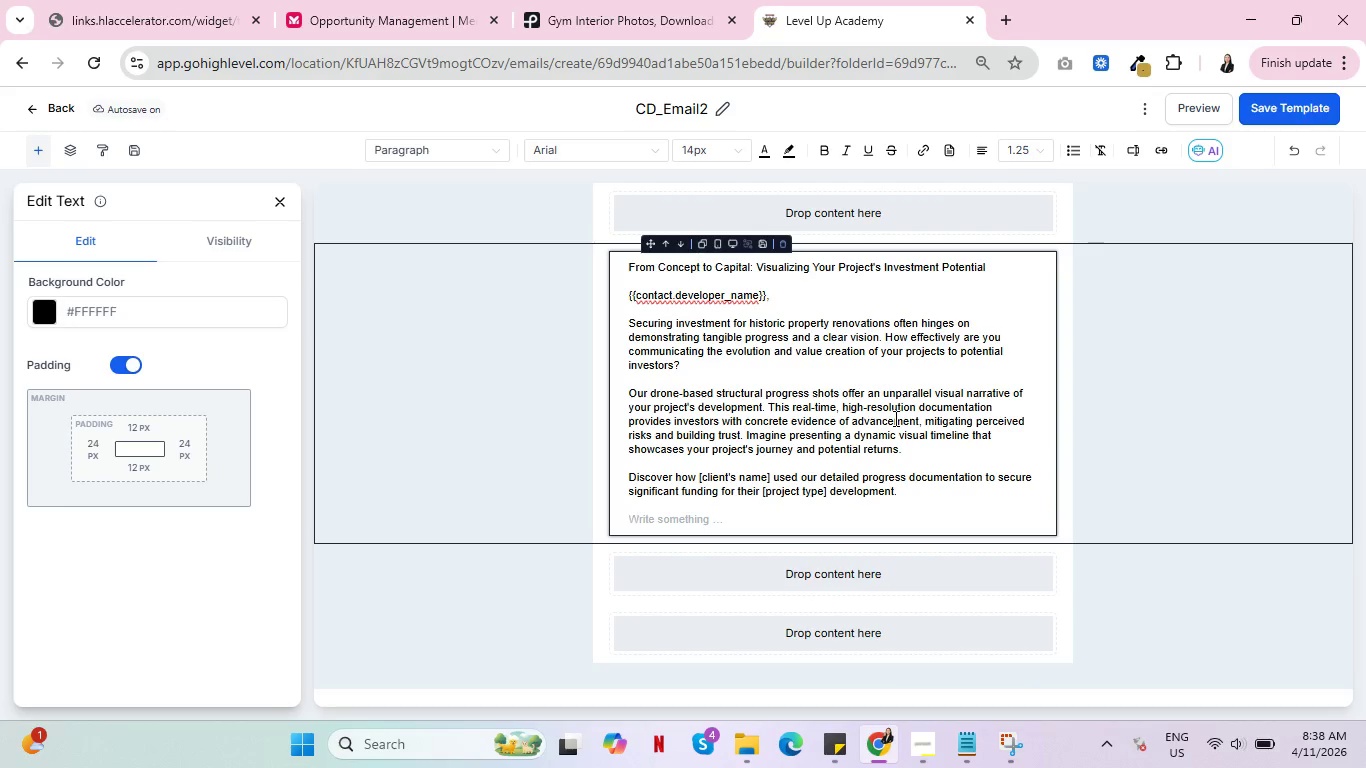 
key(Enter)
 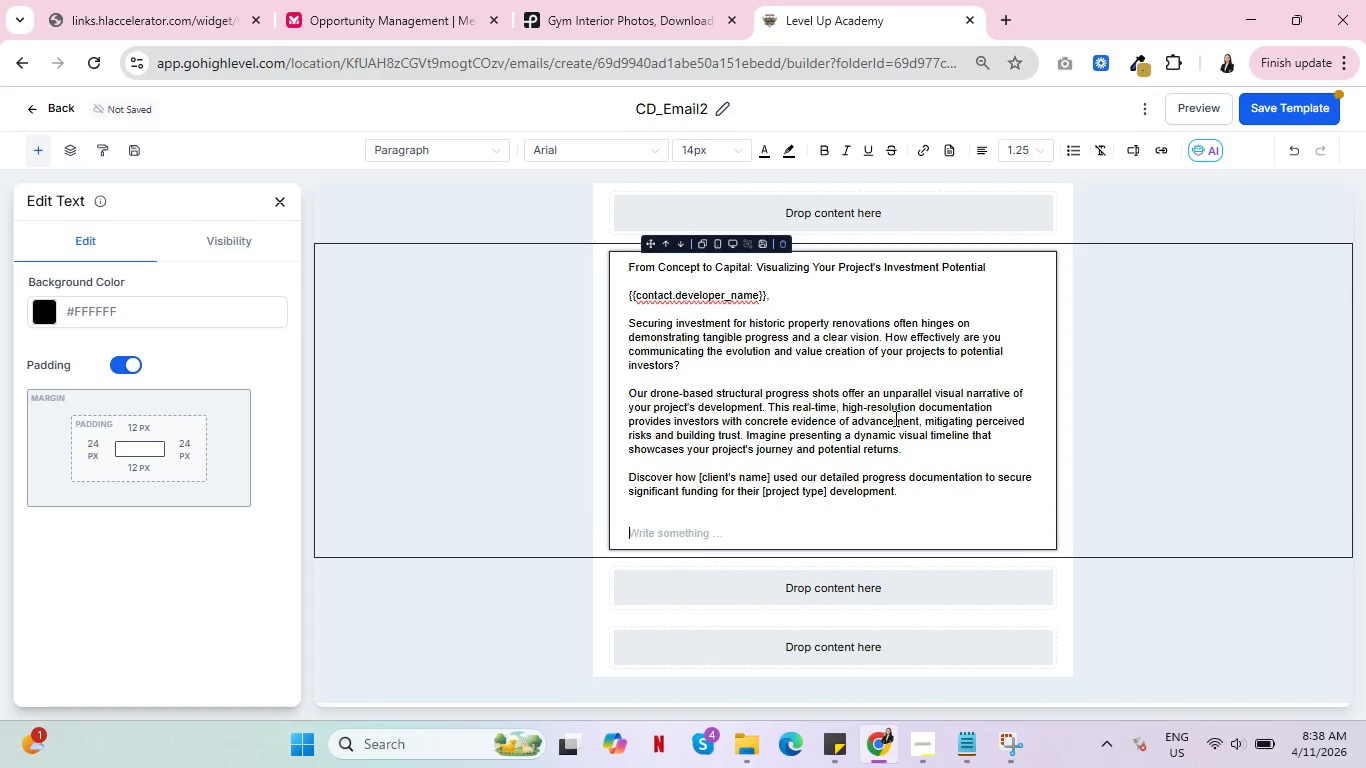 
key(Backspace)
type(Let's explore how our documentation can stren)
key(Backspace)
type(g)
key(Backspace)
type(ngthen your next investor presen)
 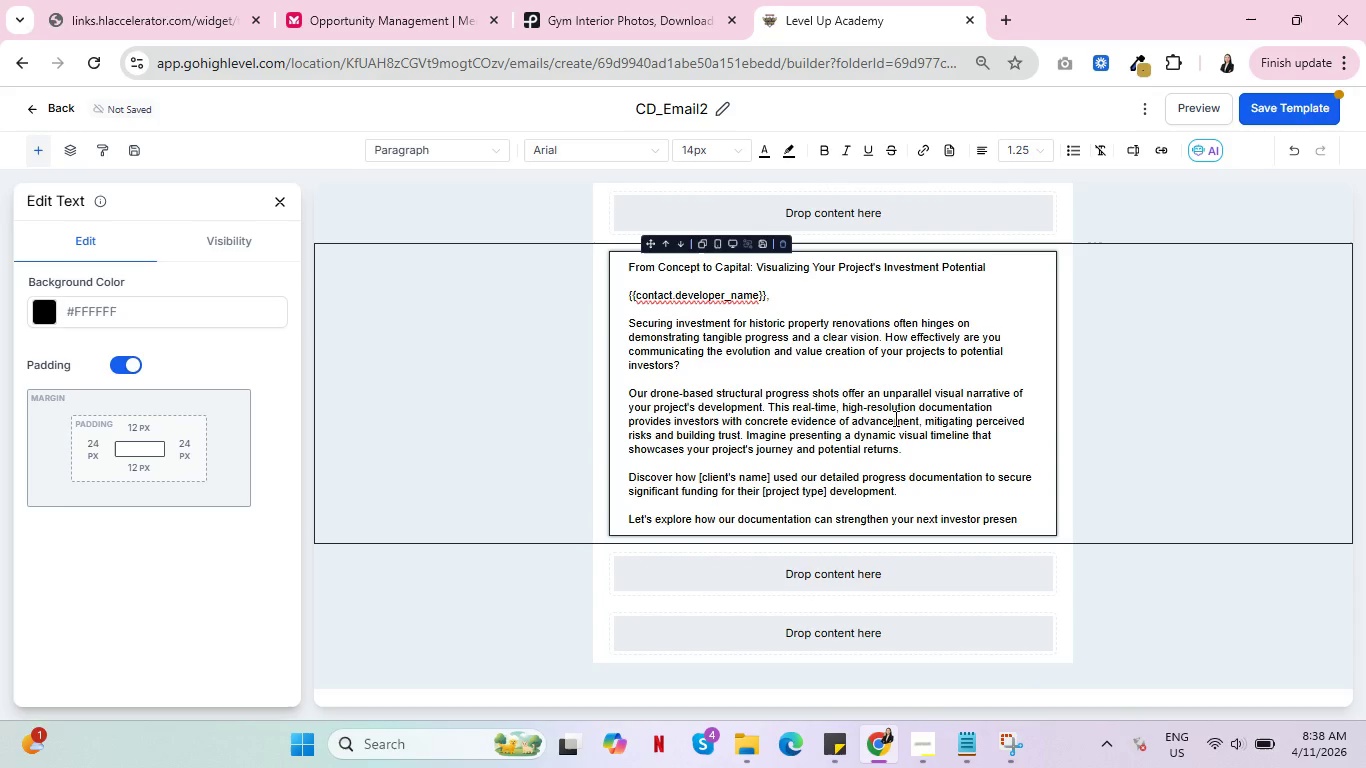 
wait(5.09)
 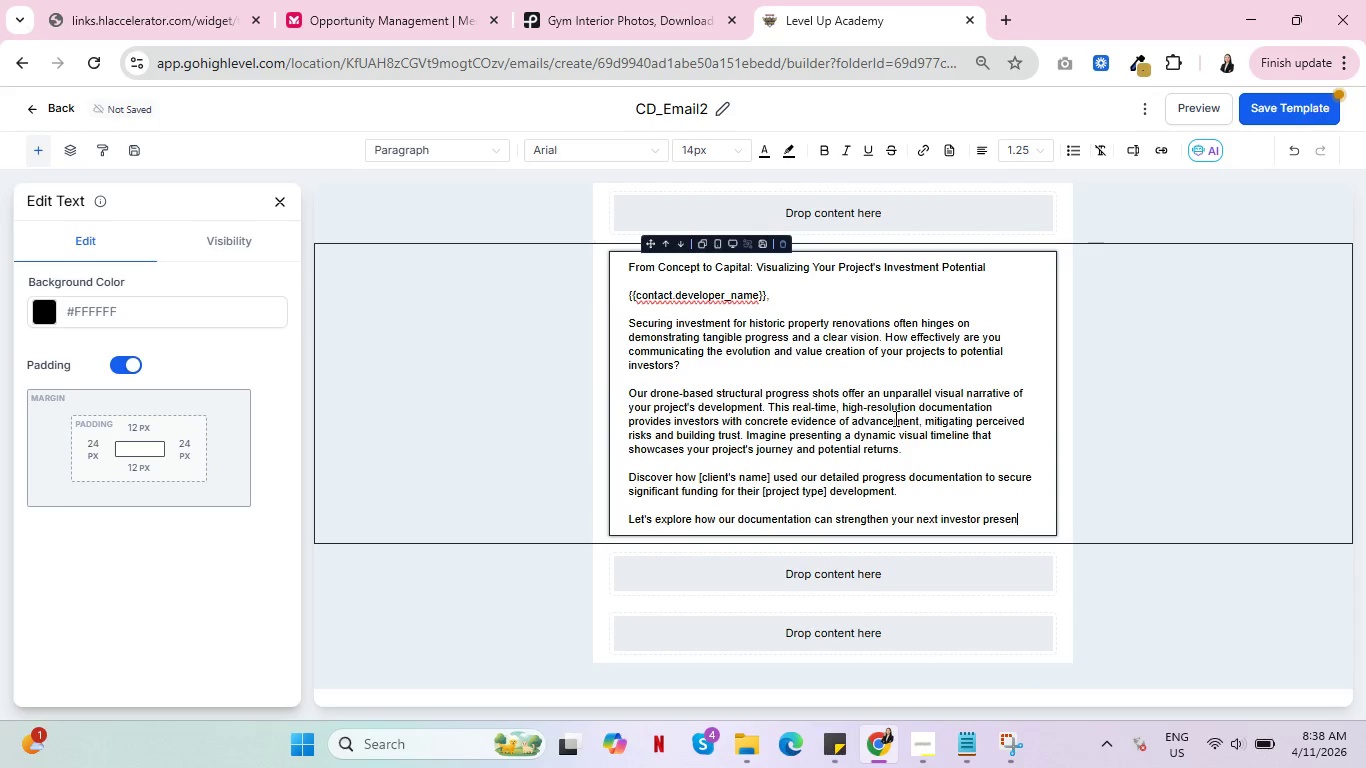 
type(tt)
key(Backspace)
type(ation.)
 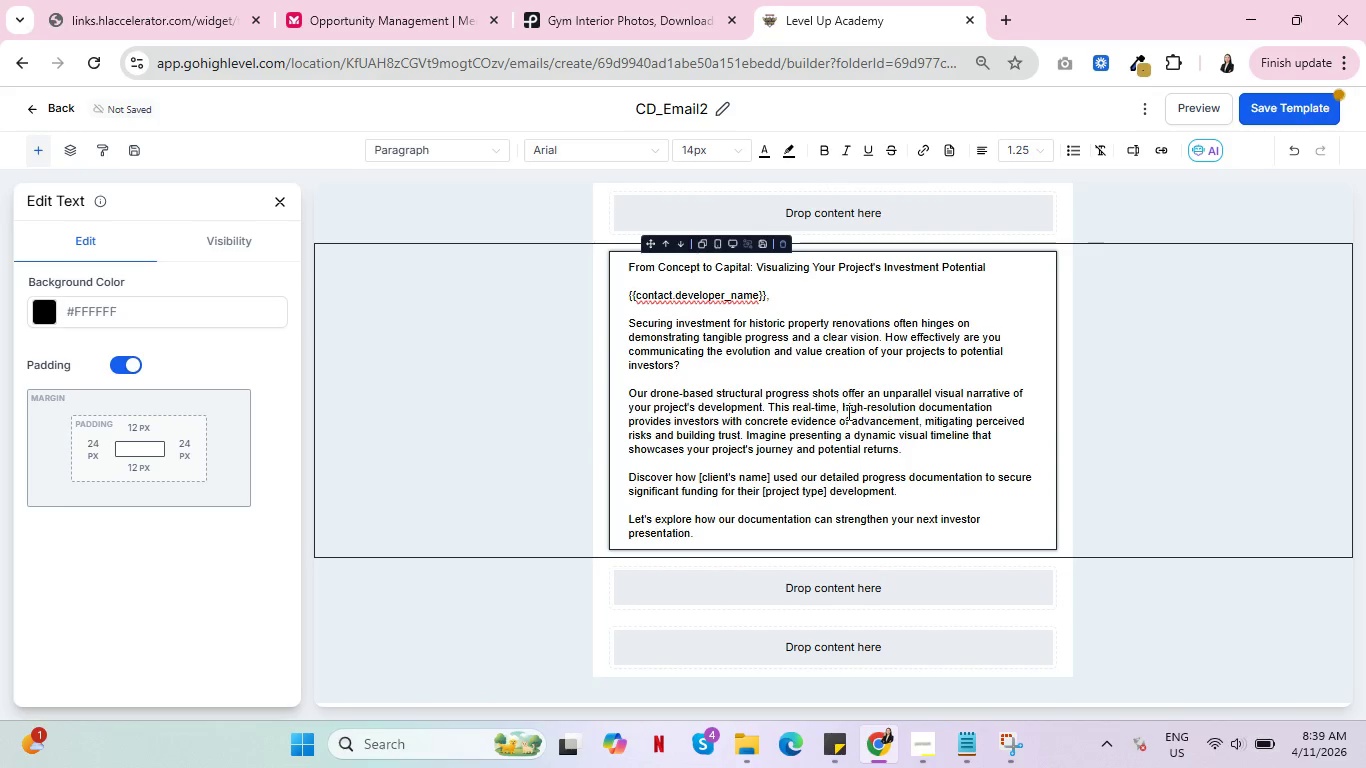 
wait(11.16)
 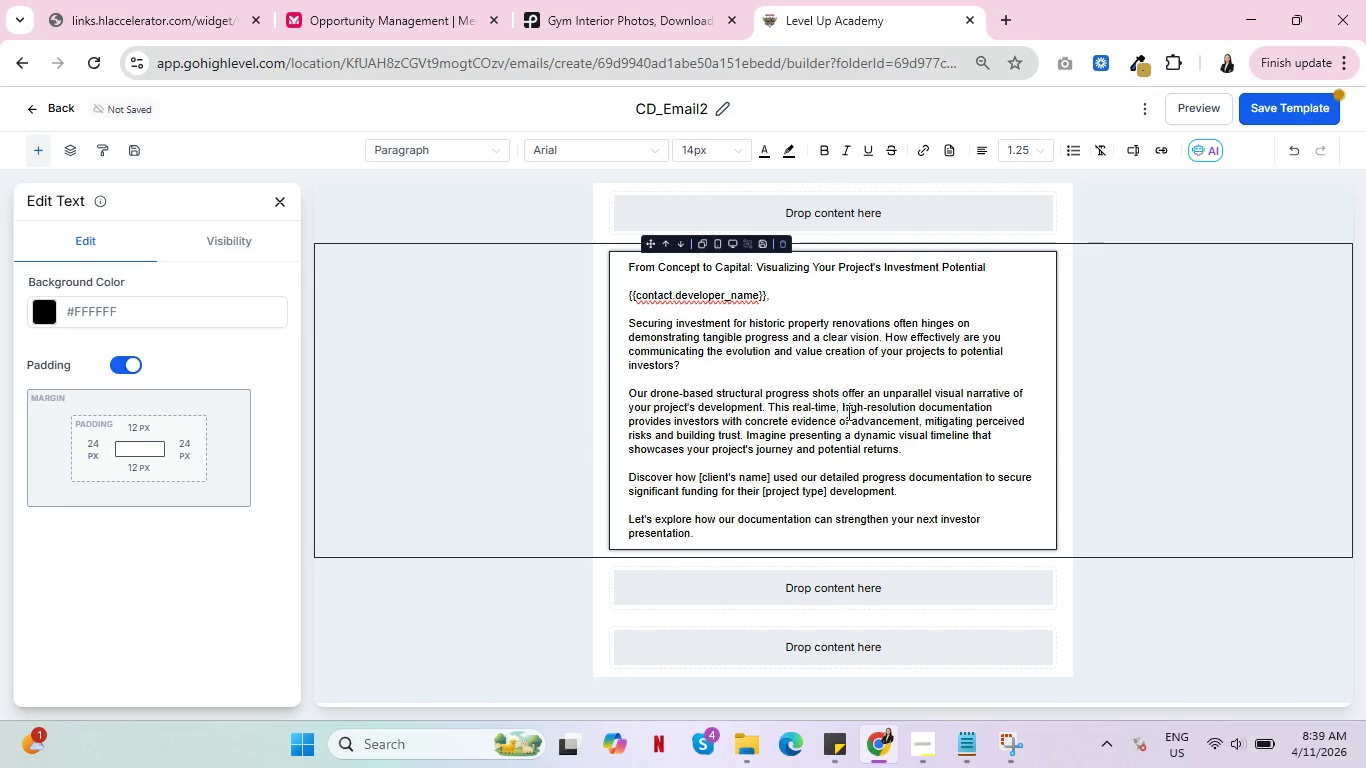 
left_click([282, 202])
 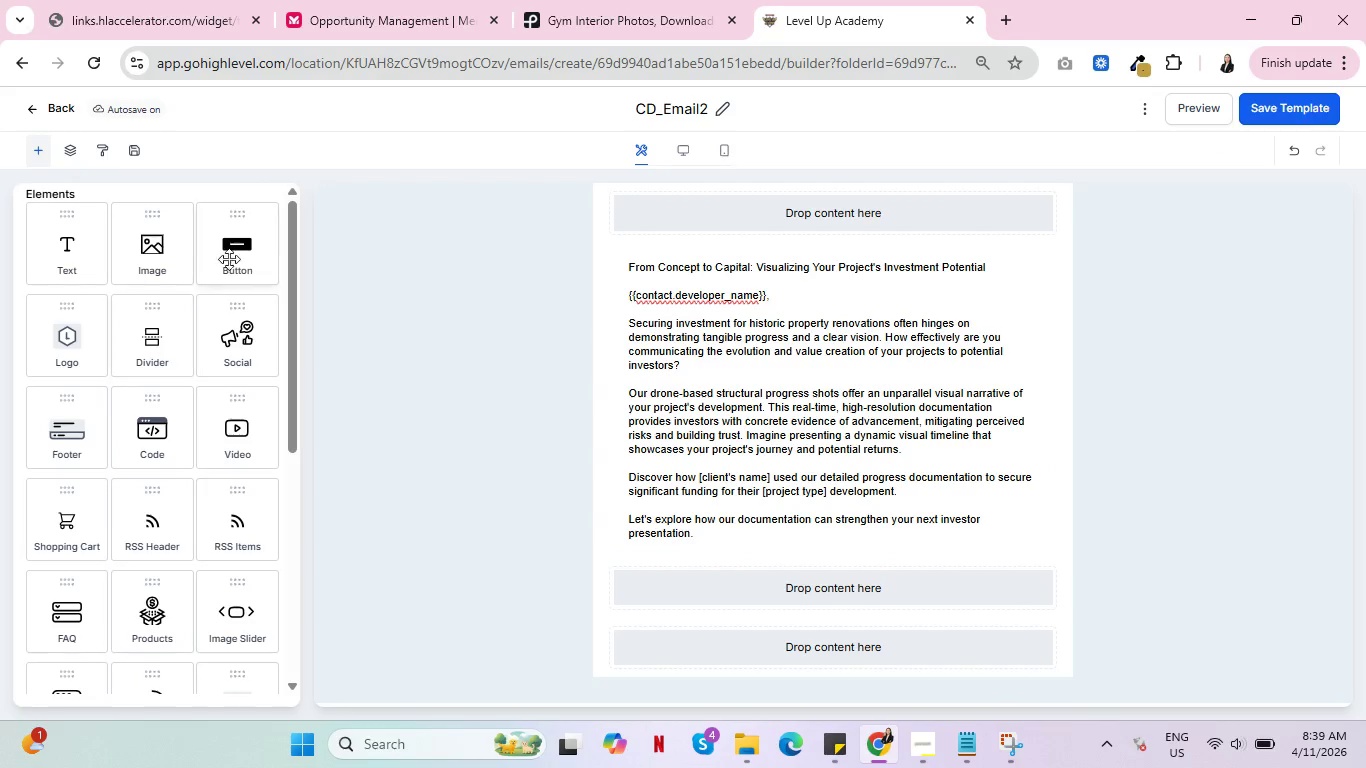 
left_click_drag(start_coordinate=[239, 242], to_coordinate=[791, 569])
 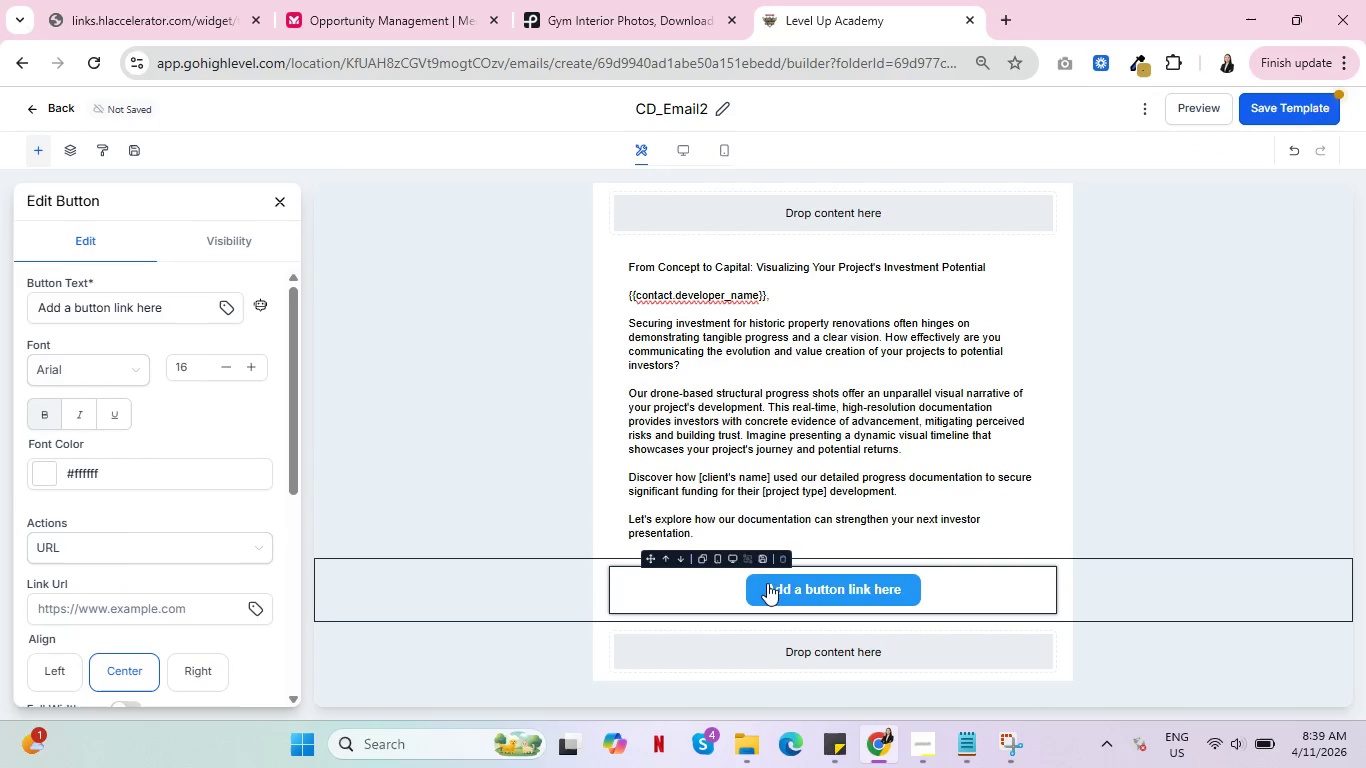 
left_click([767, 583])
 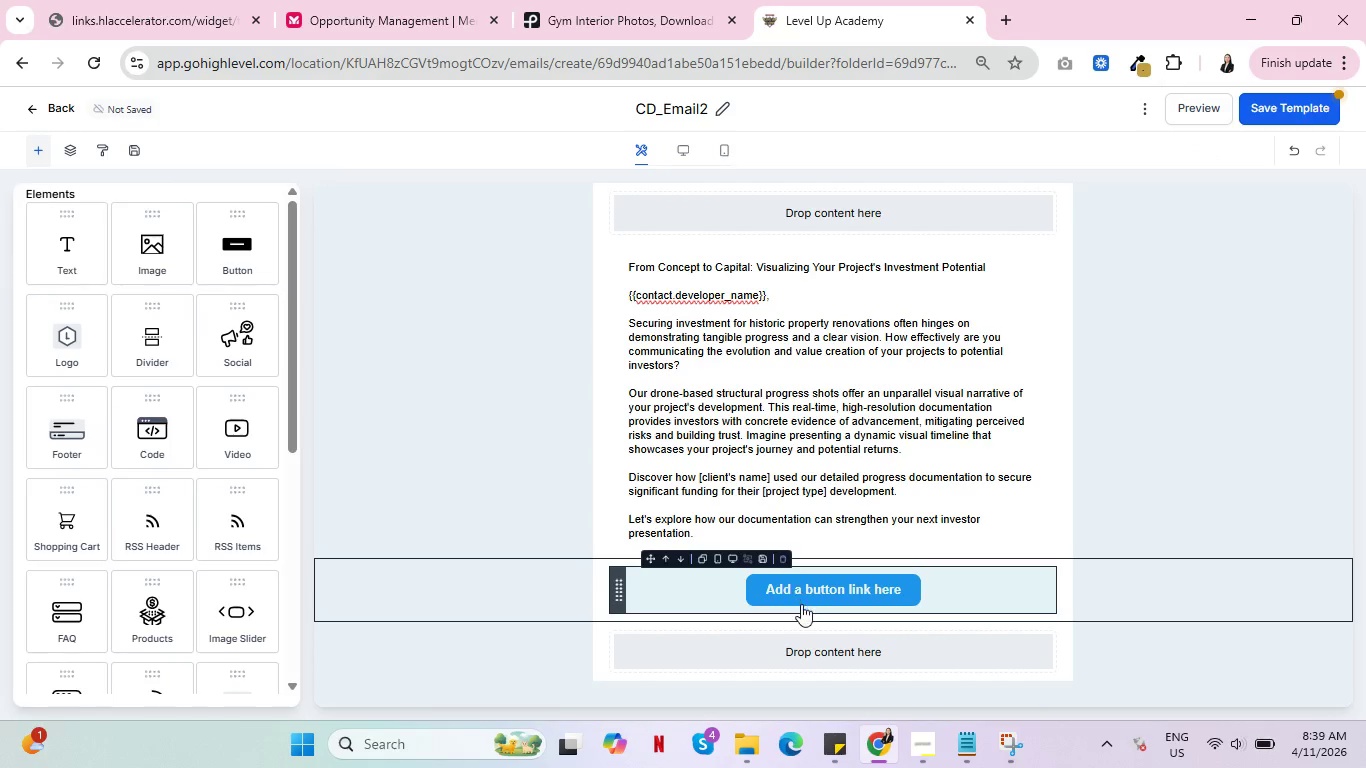 
left_click([797, 596])
 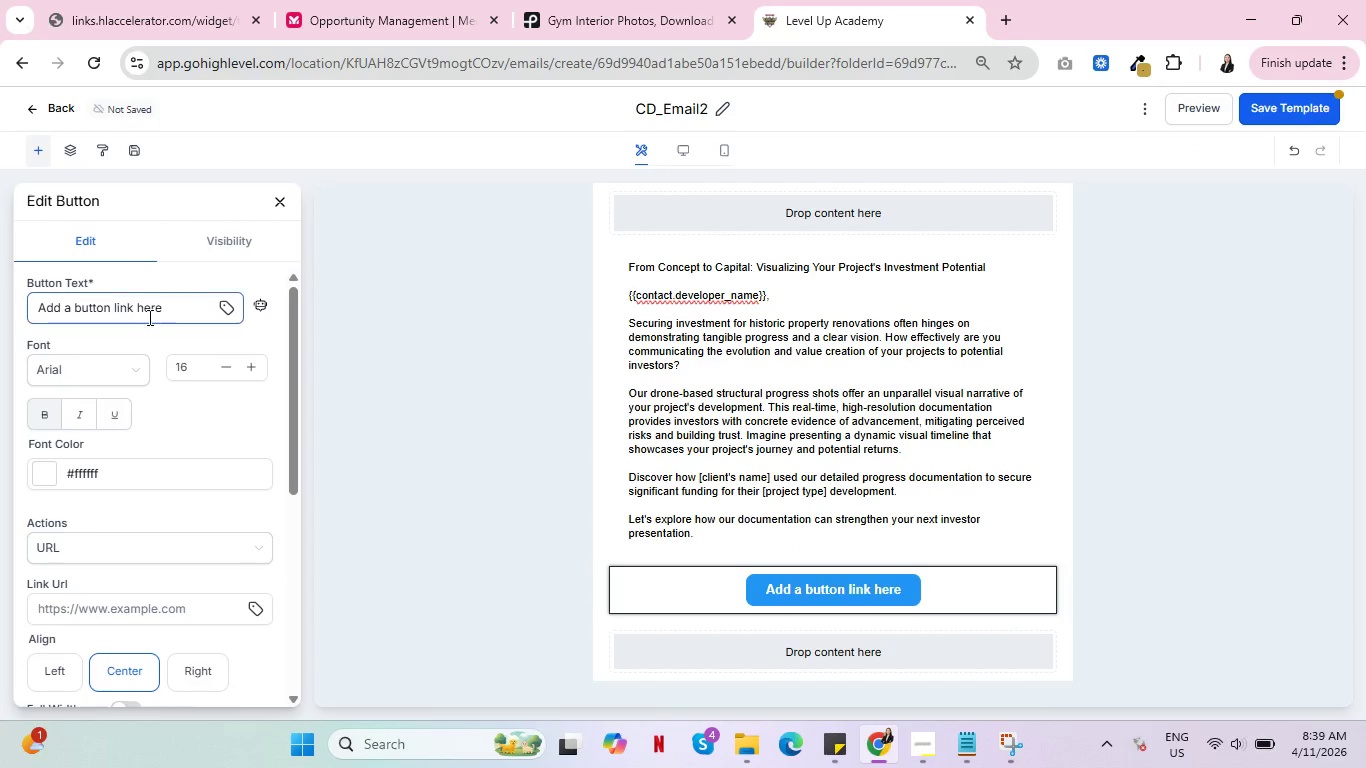 
left_click_drag(start_coordinate=[173, 311], to_coordinate=[12, 285])
 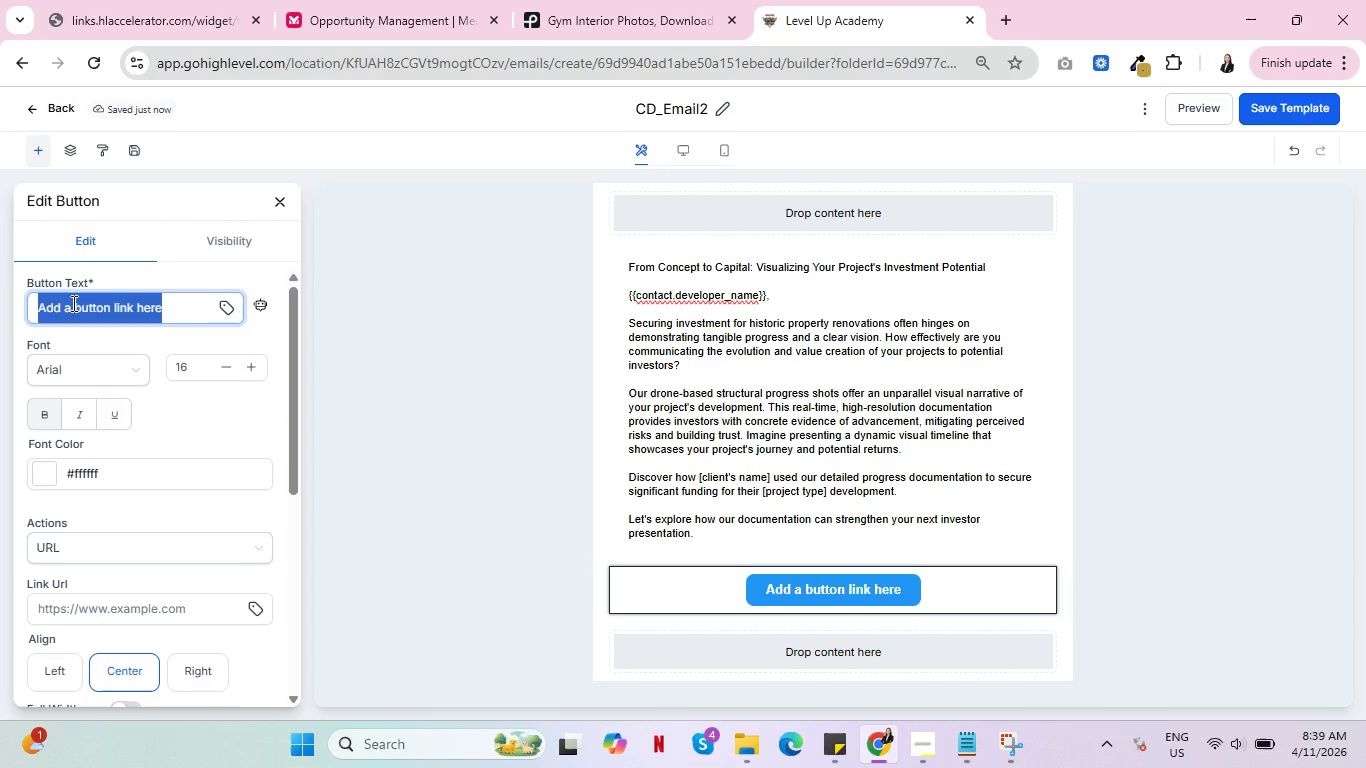 
wait(8.31)
 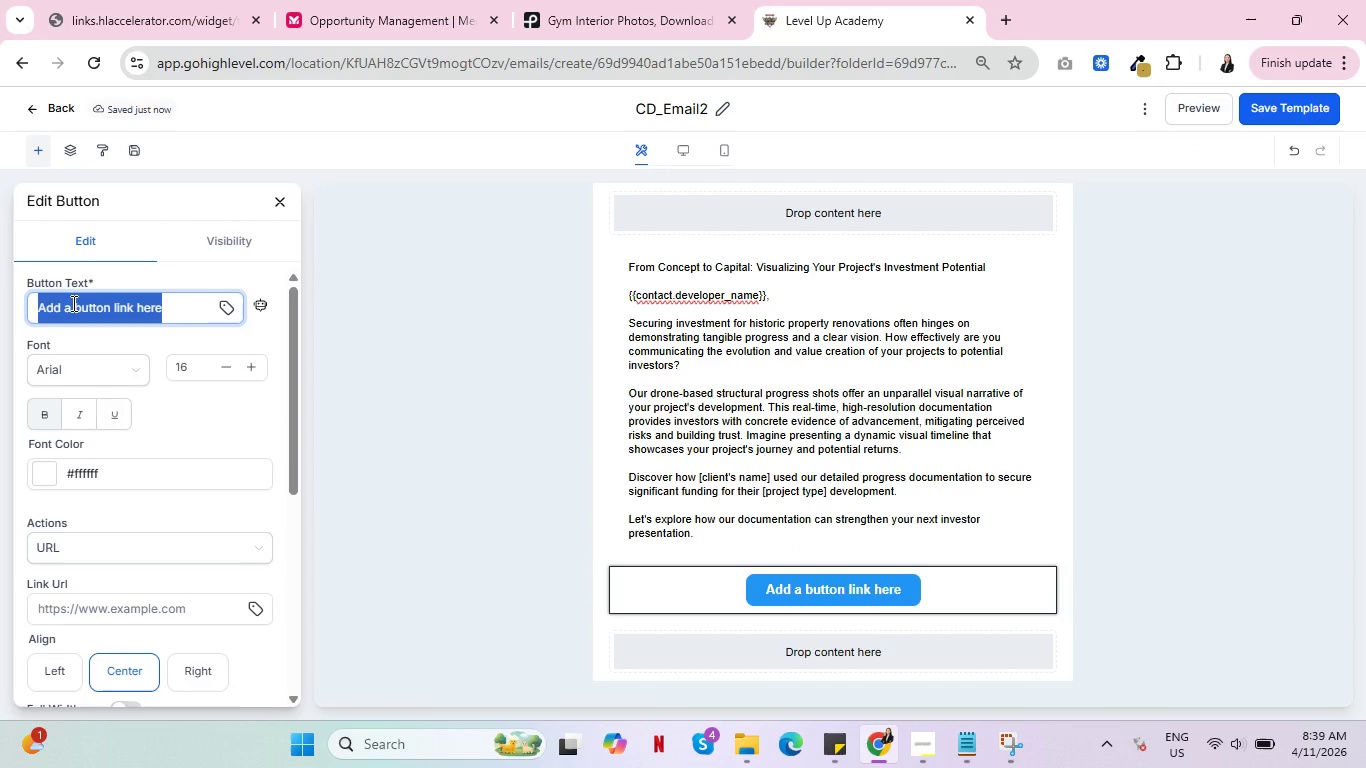 
type(Request a Site Consultatt)
key(Backspace)
type(ion)
 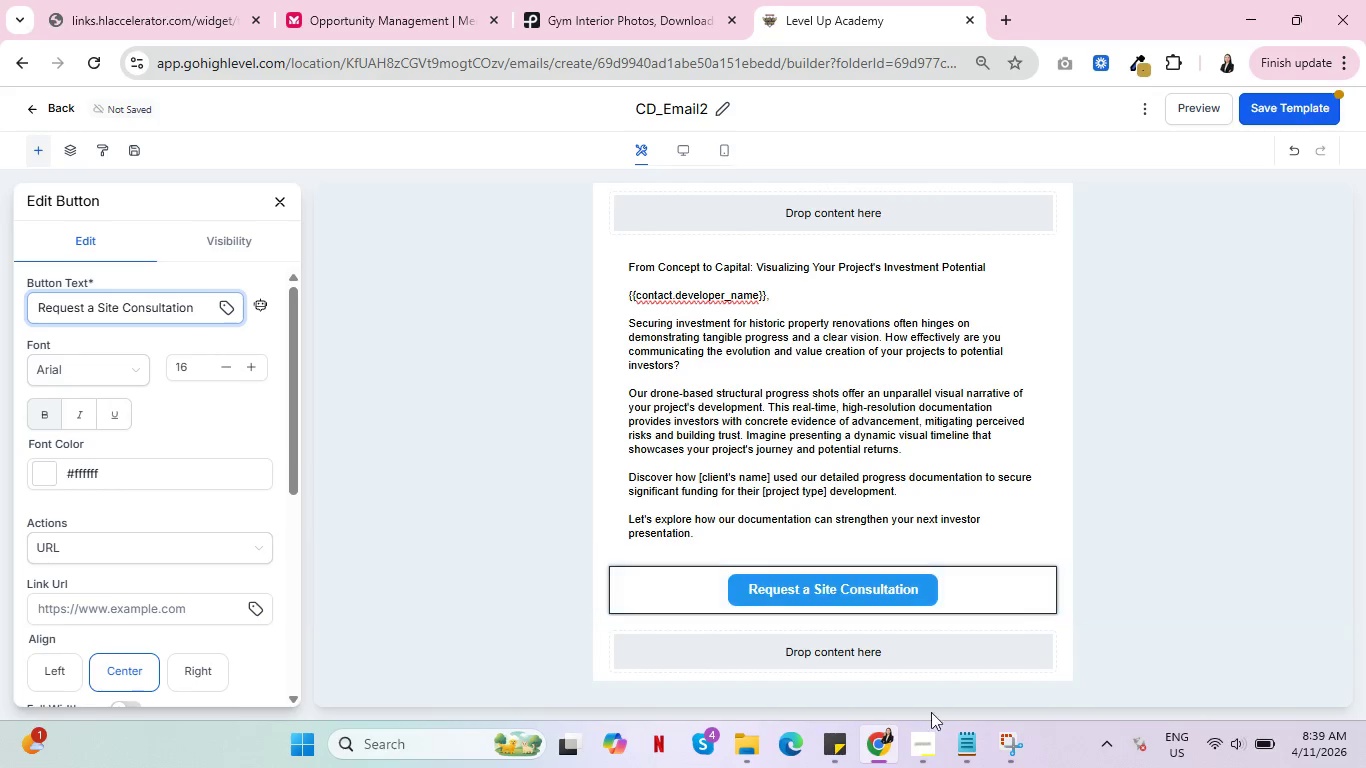 
left_click([1145, 645])
 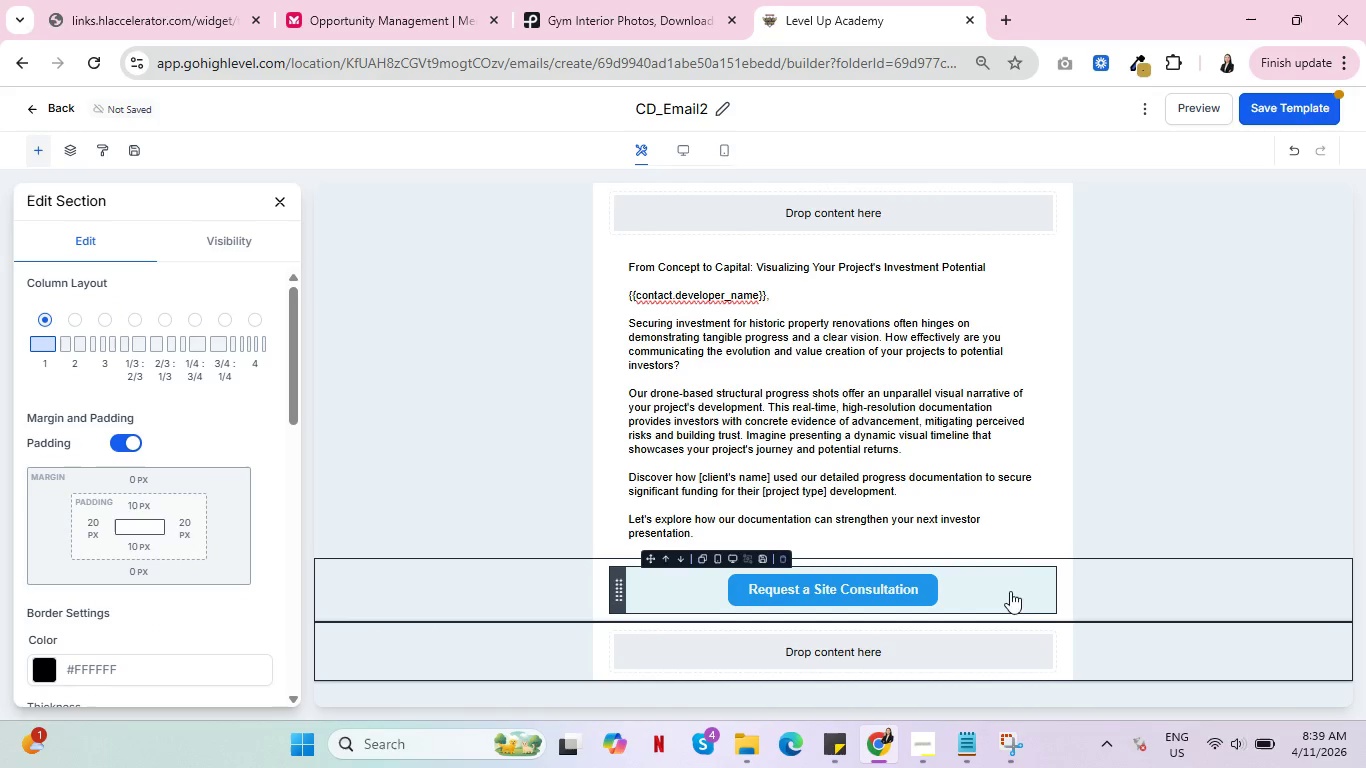 
left_click([1007, 588])
 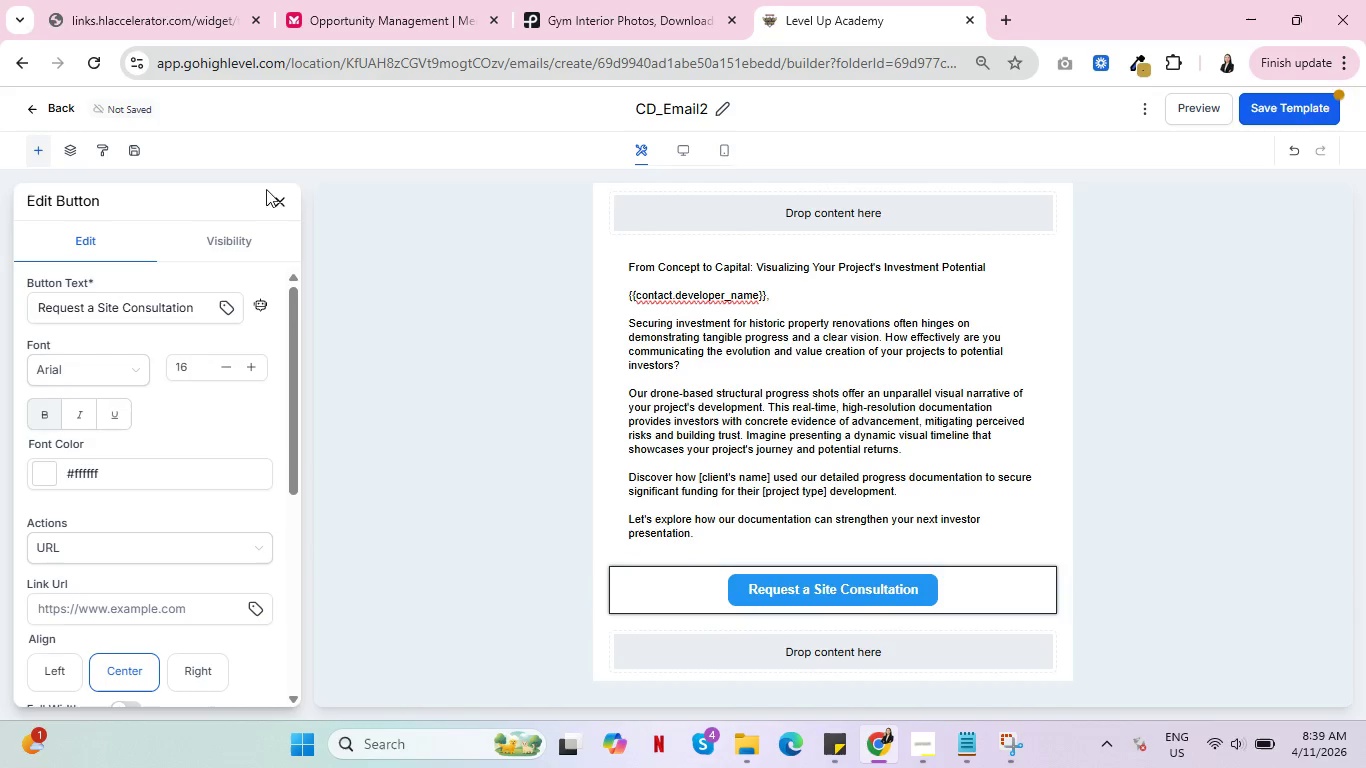 
left_click([286, 198])
 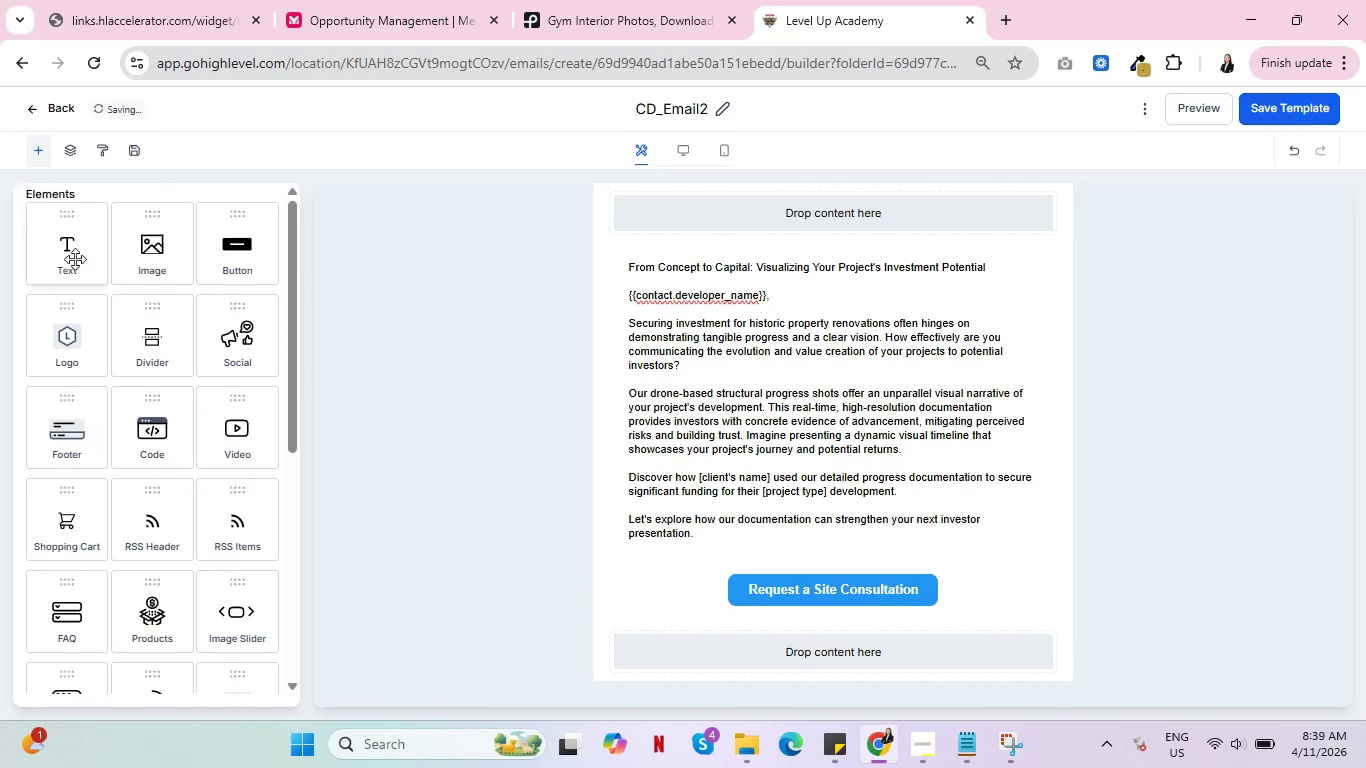 
left_click_drag(start_coordinate=[71, 250], to_coordinate=[757, 627])
 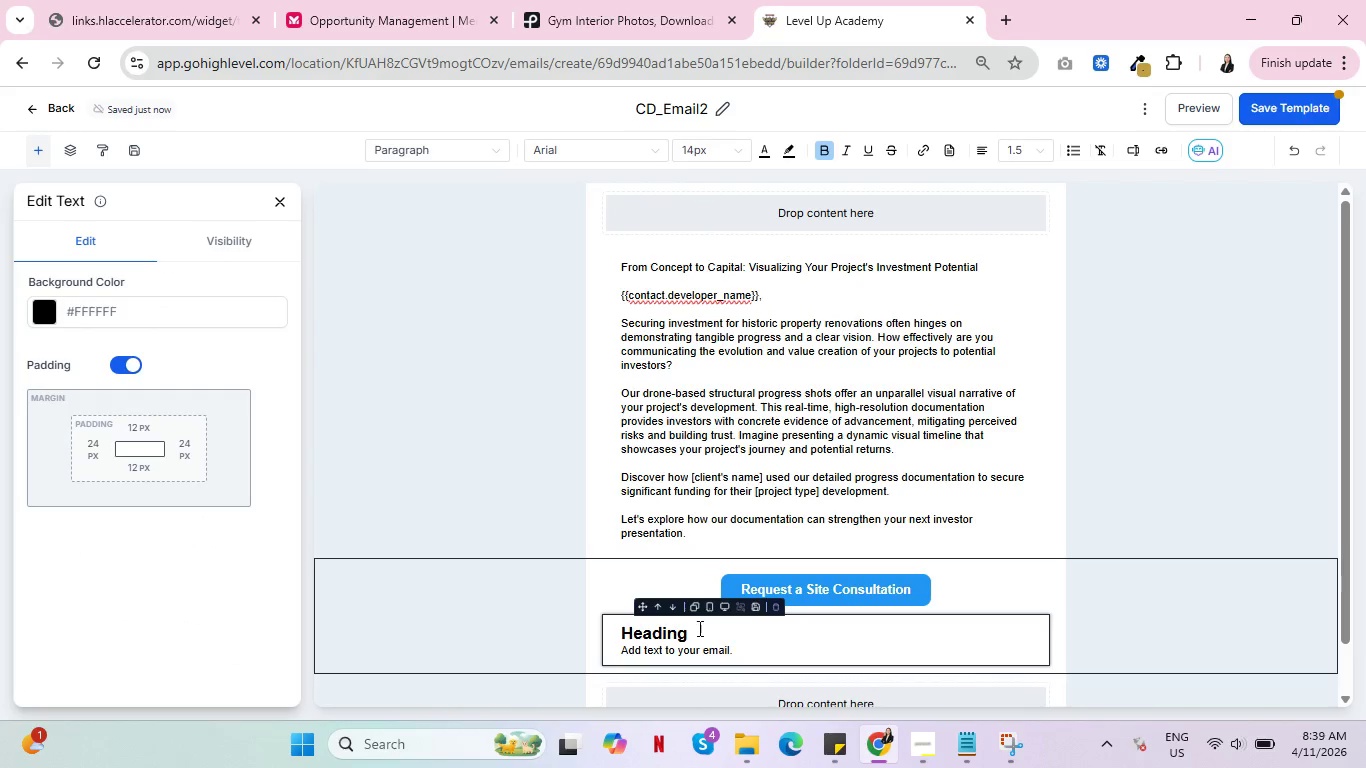 
left_click_drag(start_coordinate=[695, 628], to_coordinate=[628, 629])
 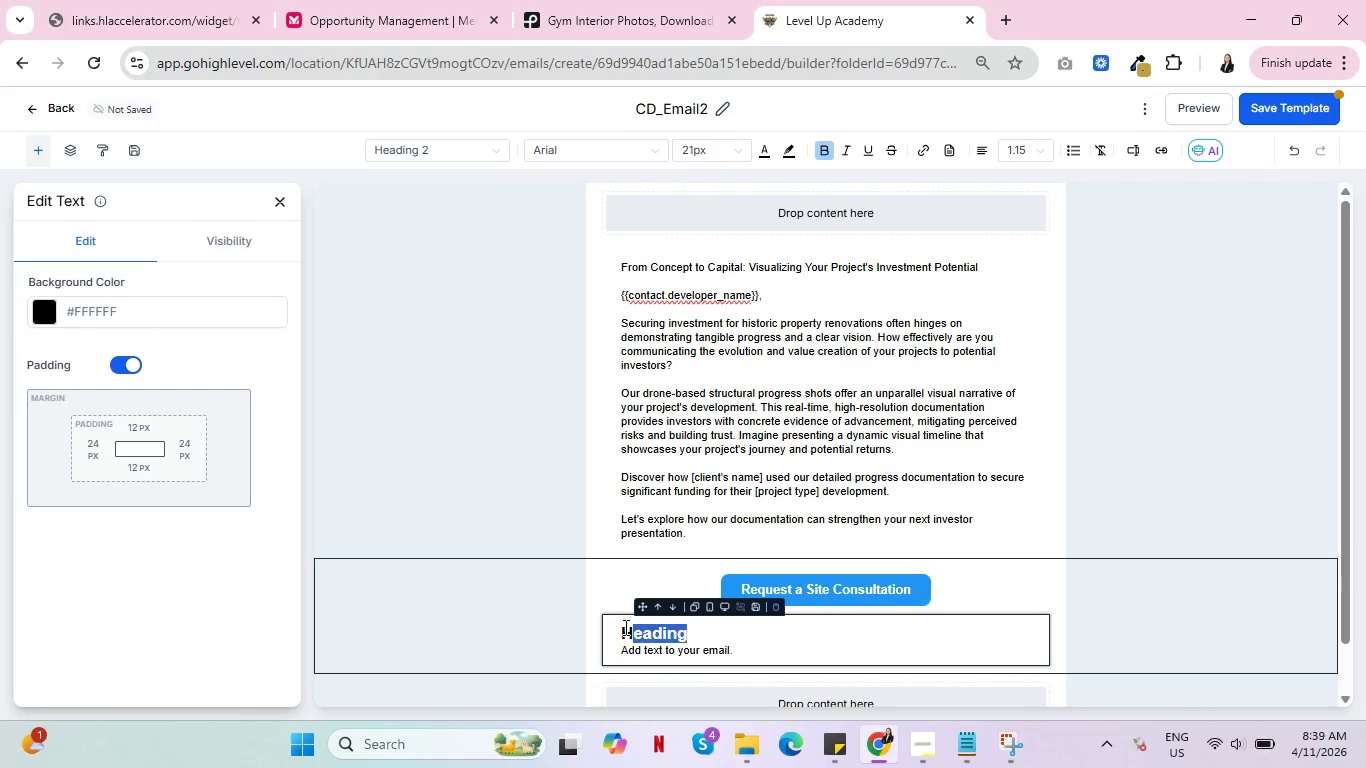 
key(Backspace)
 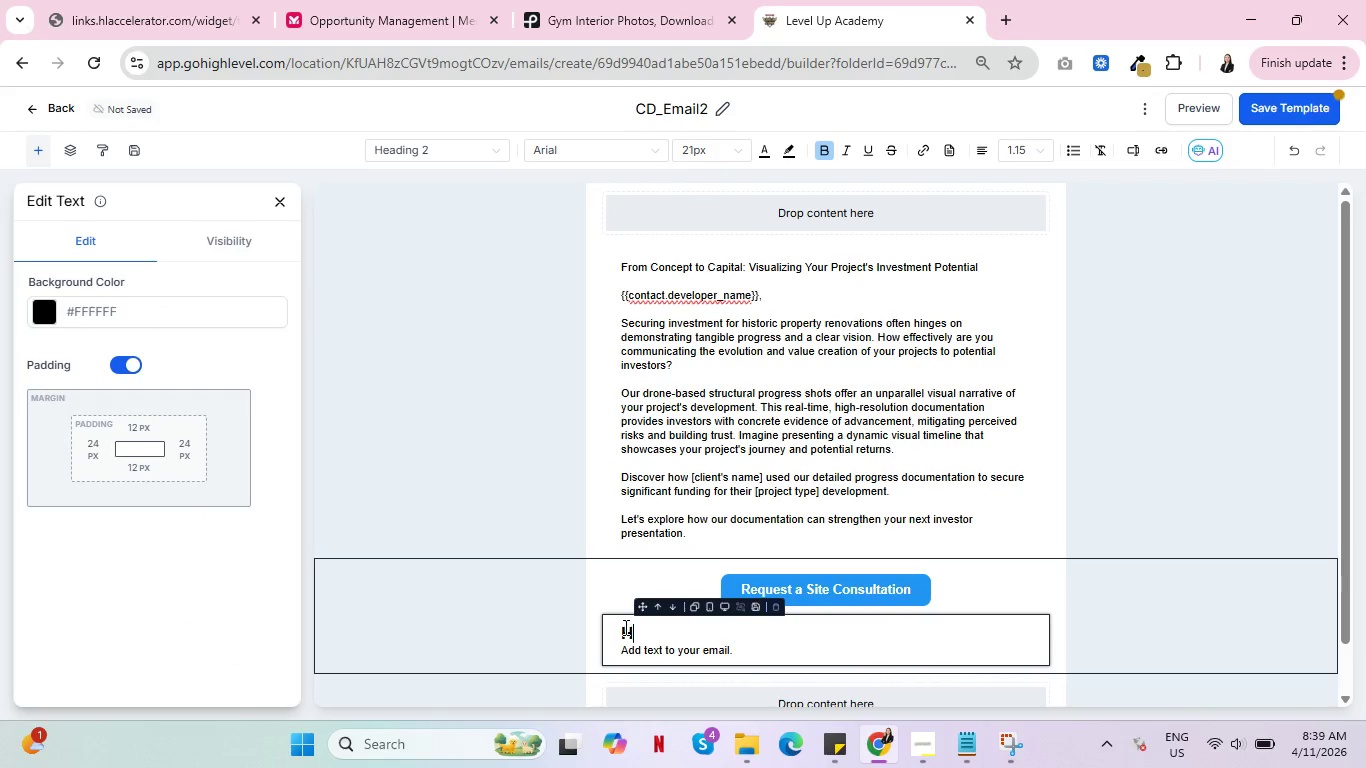 
key(Backspace)
 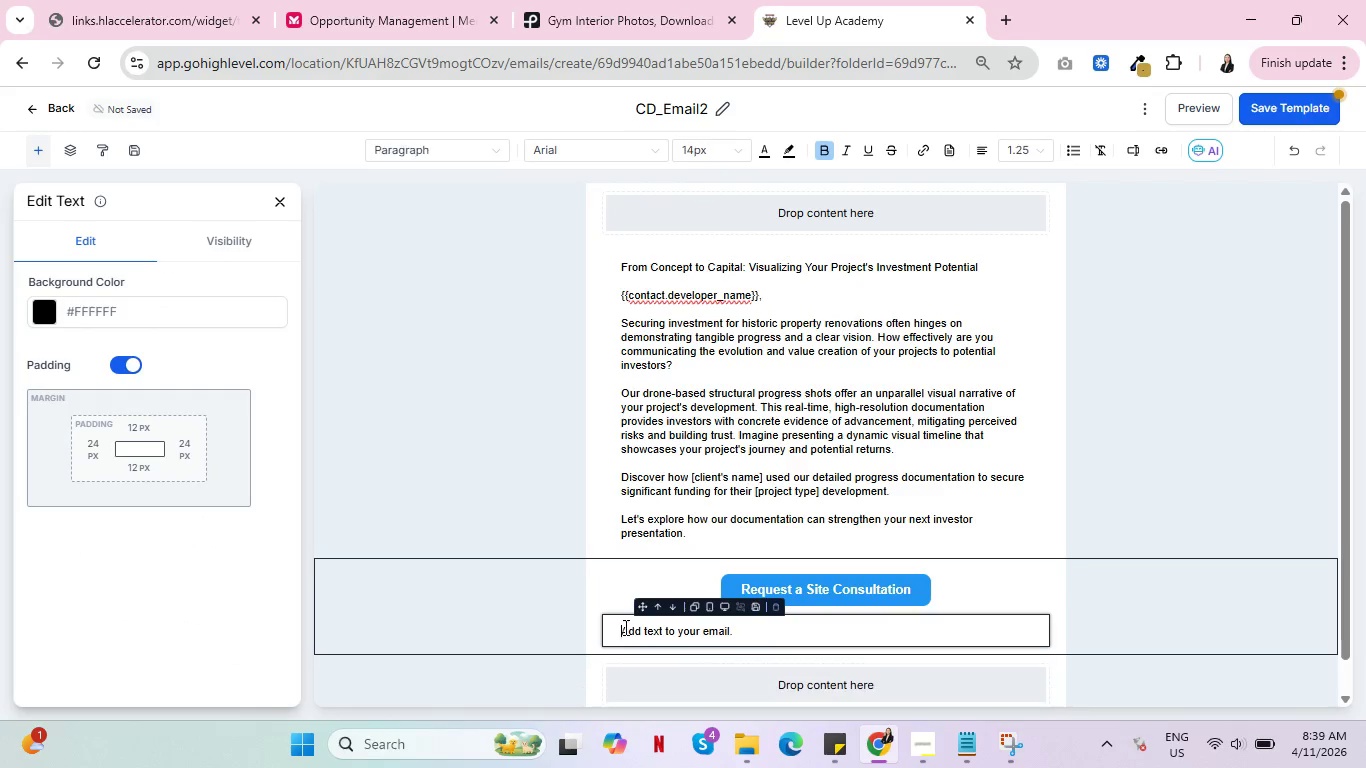 
key(Delete)
 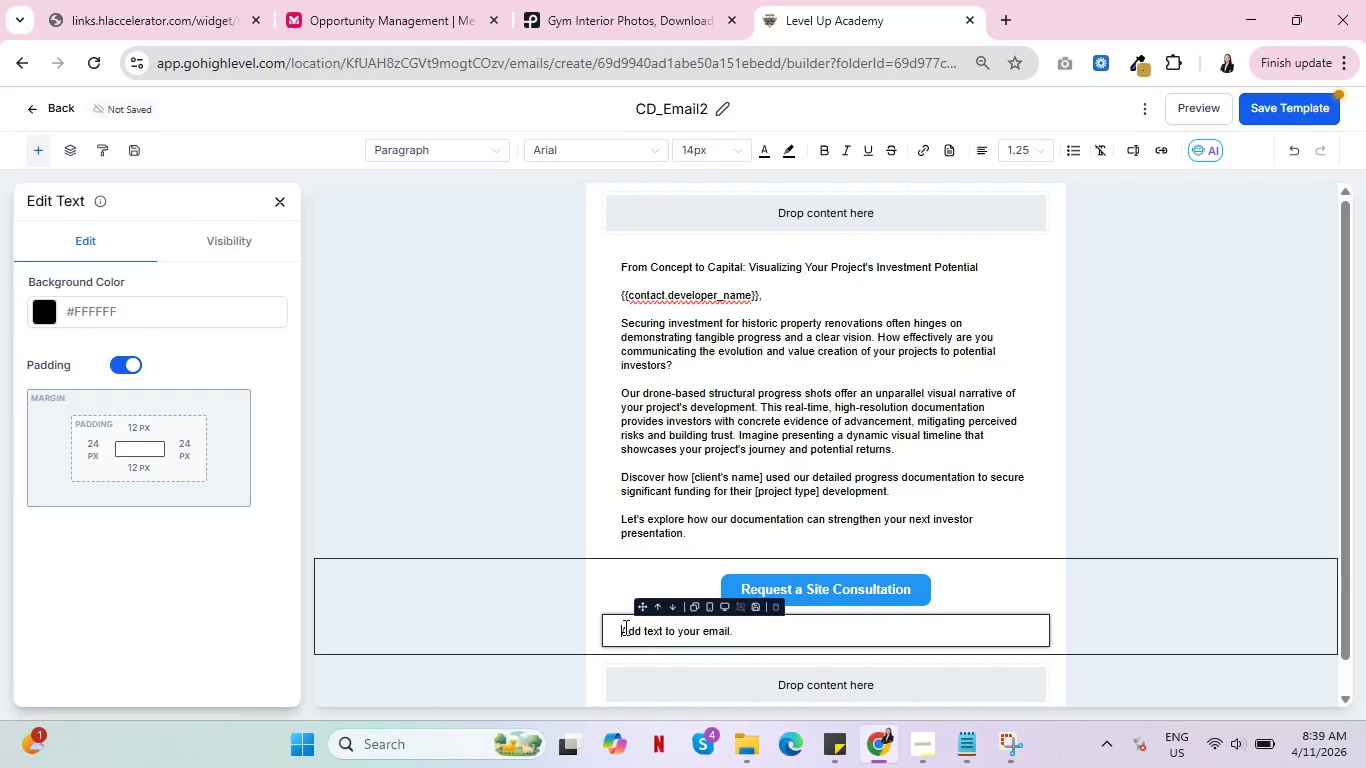 
double_click([624, 627])
 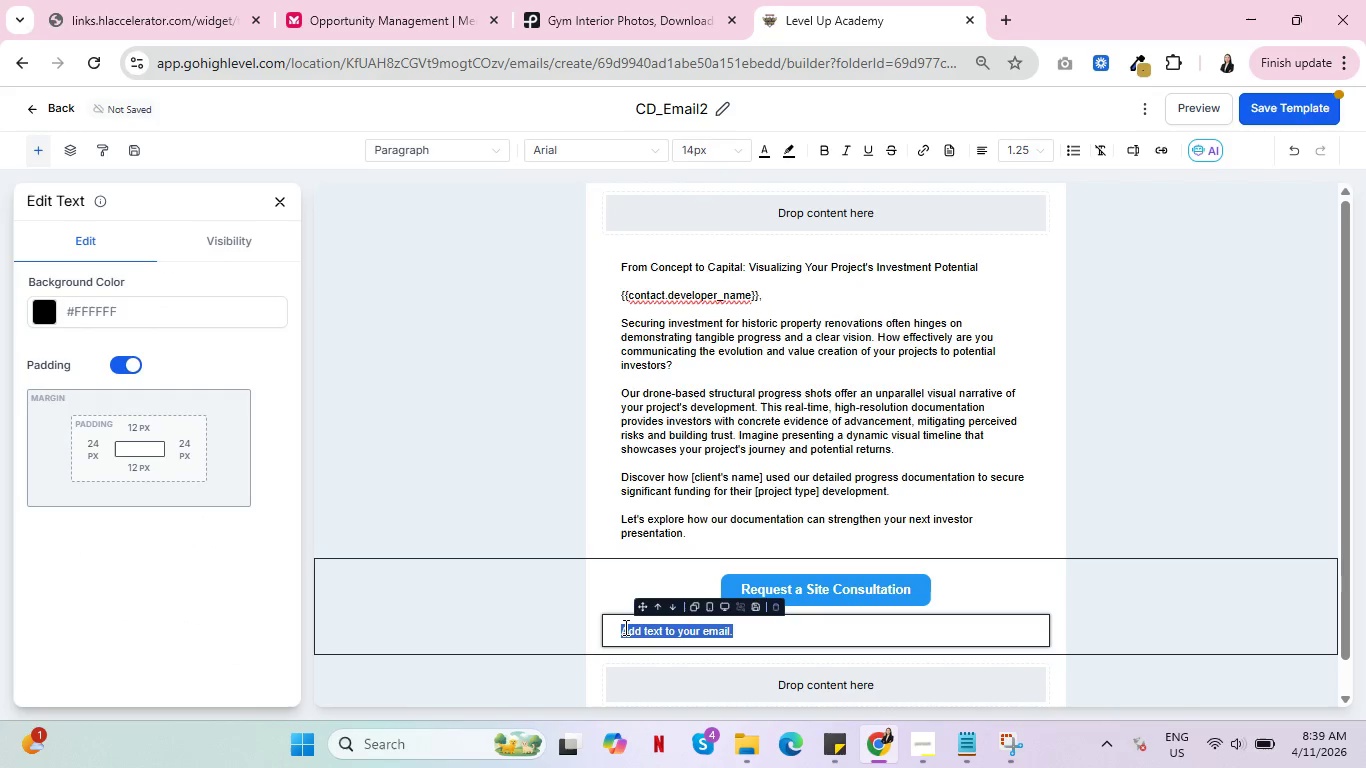 
triple_click([624, 627])
 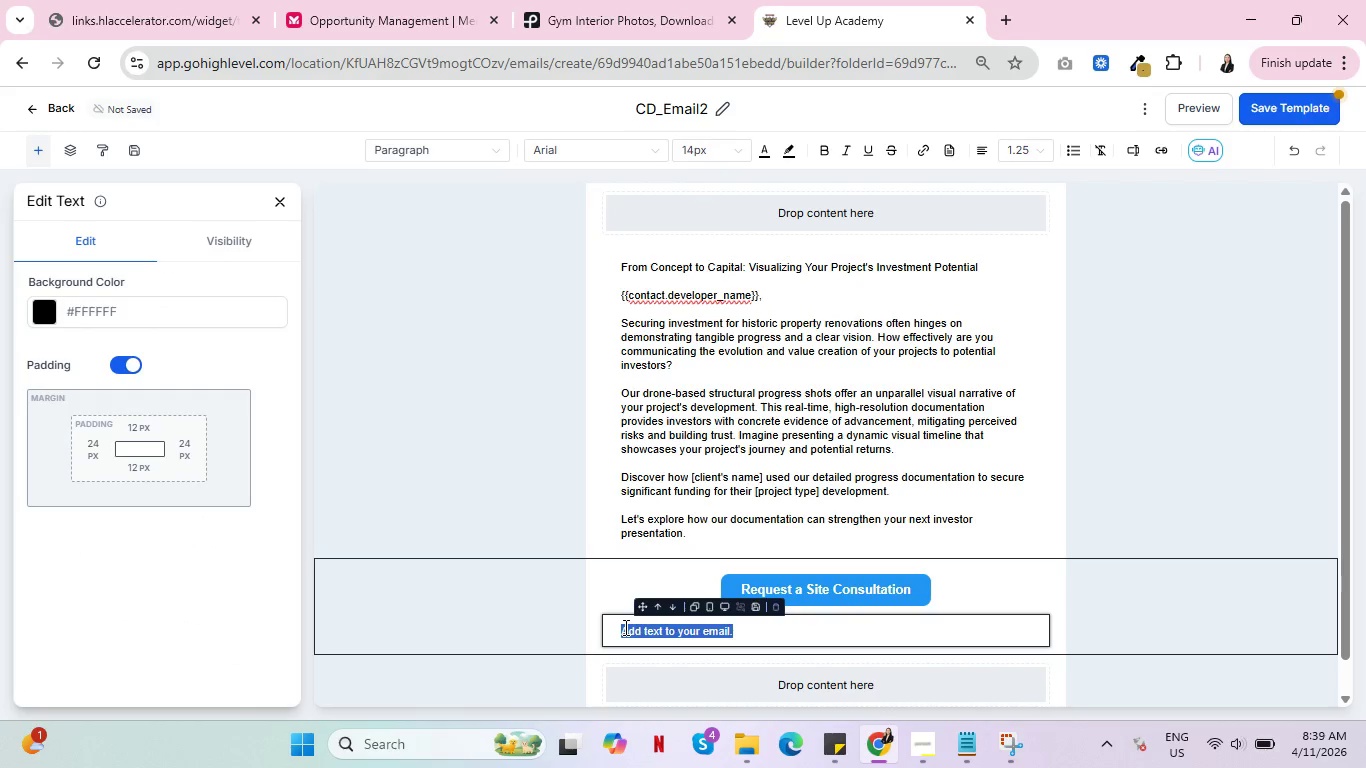 
key(Backspace)
 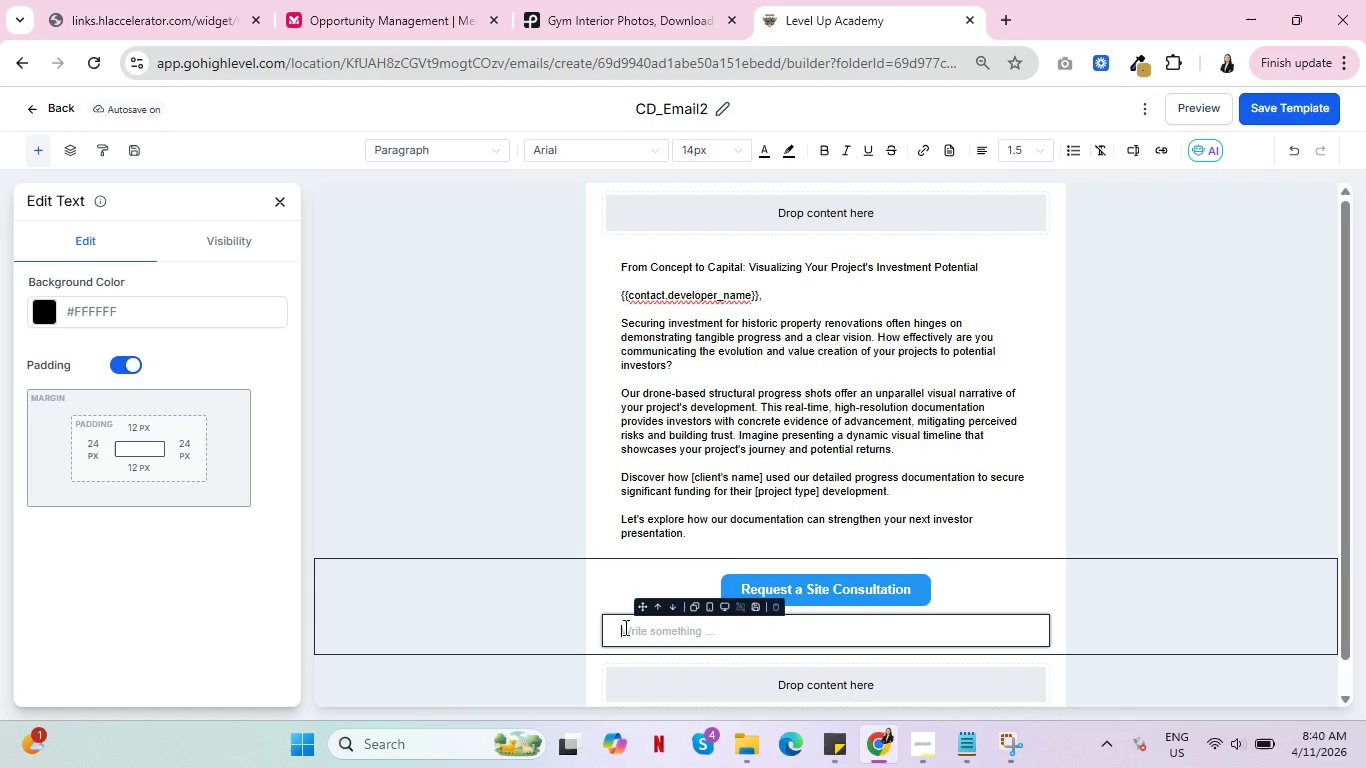 
wait(22.08)
 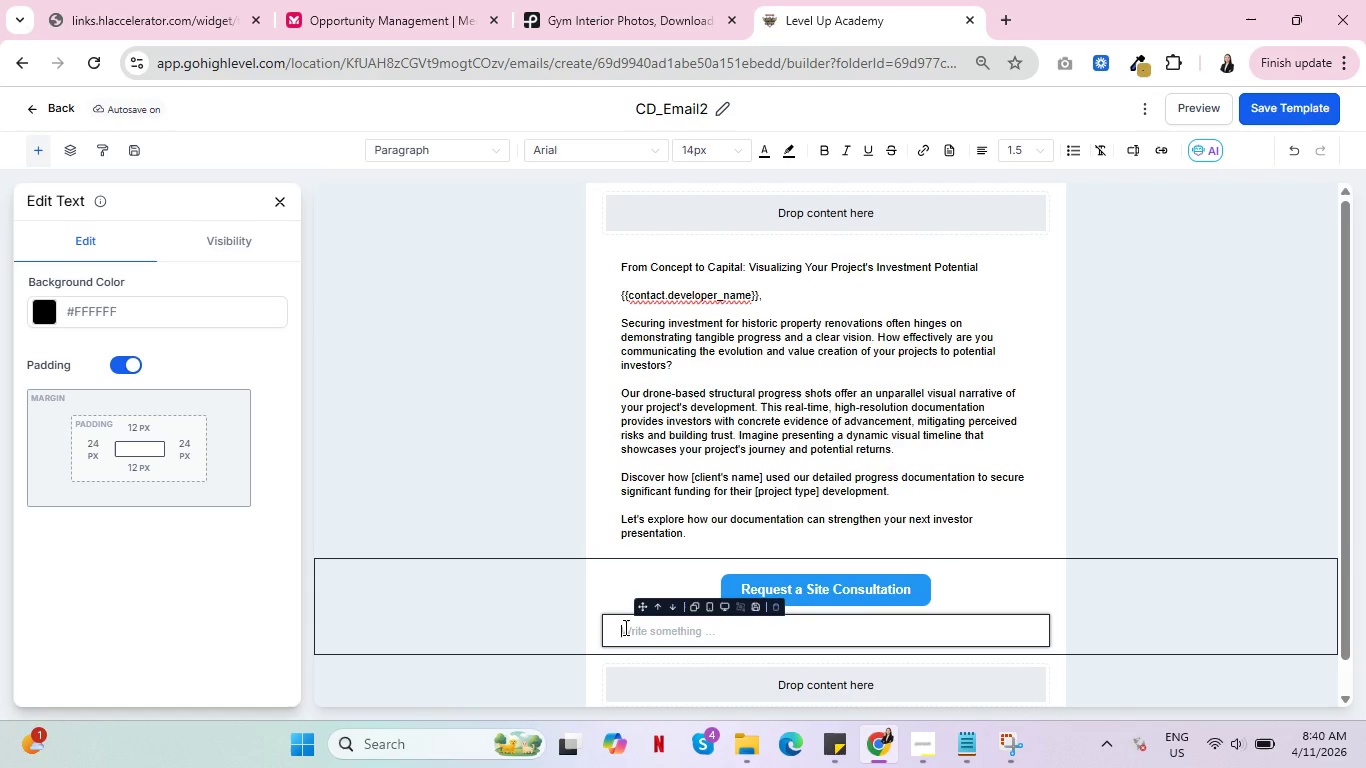 
type(Sincerely,)
 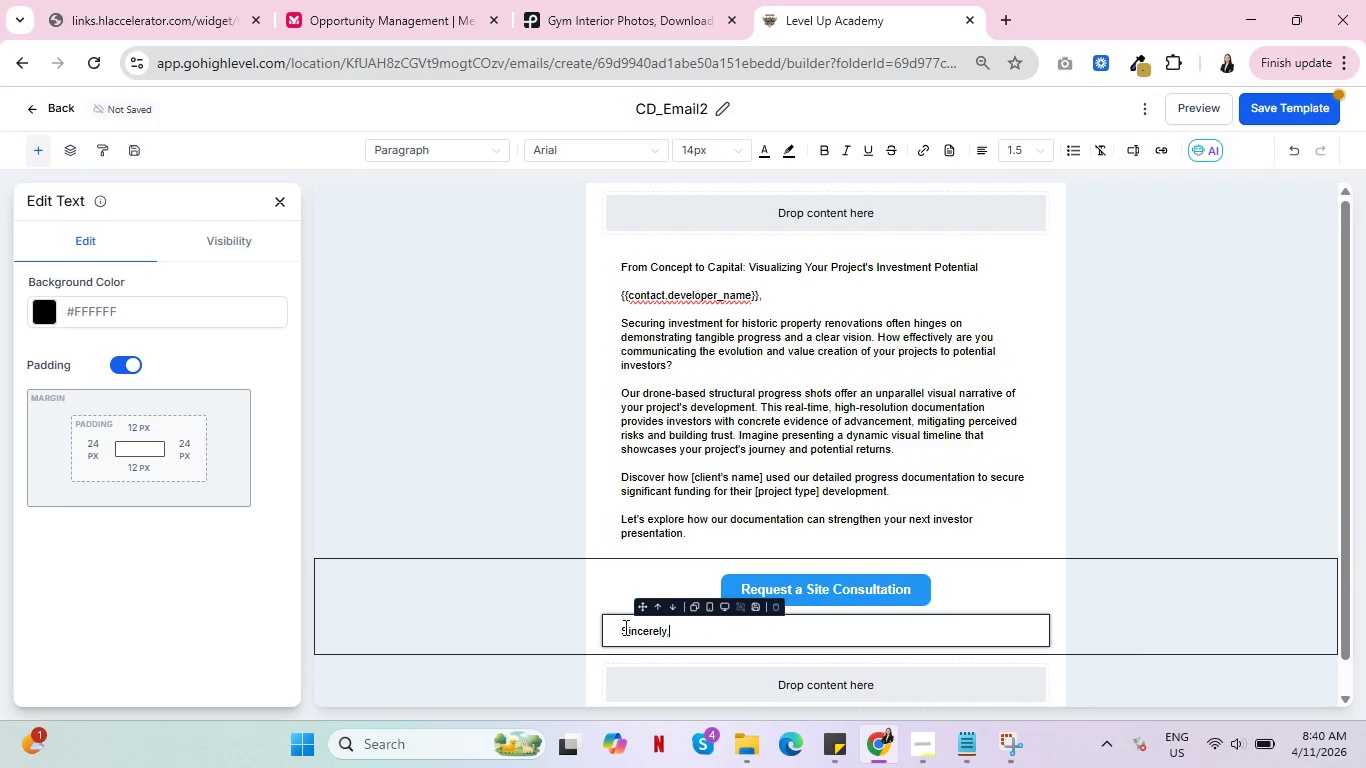 
key(Enter)
 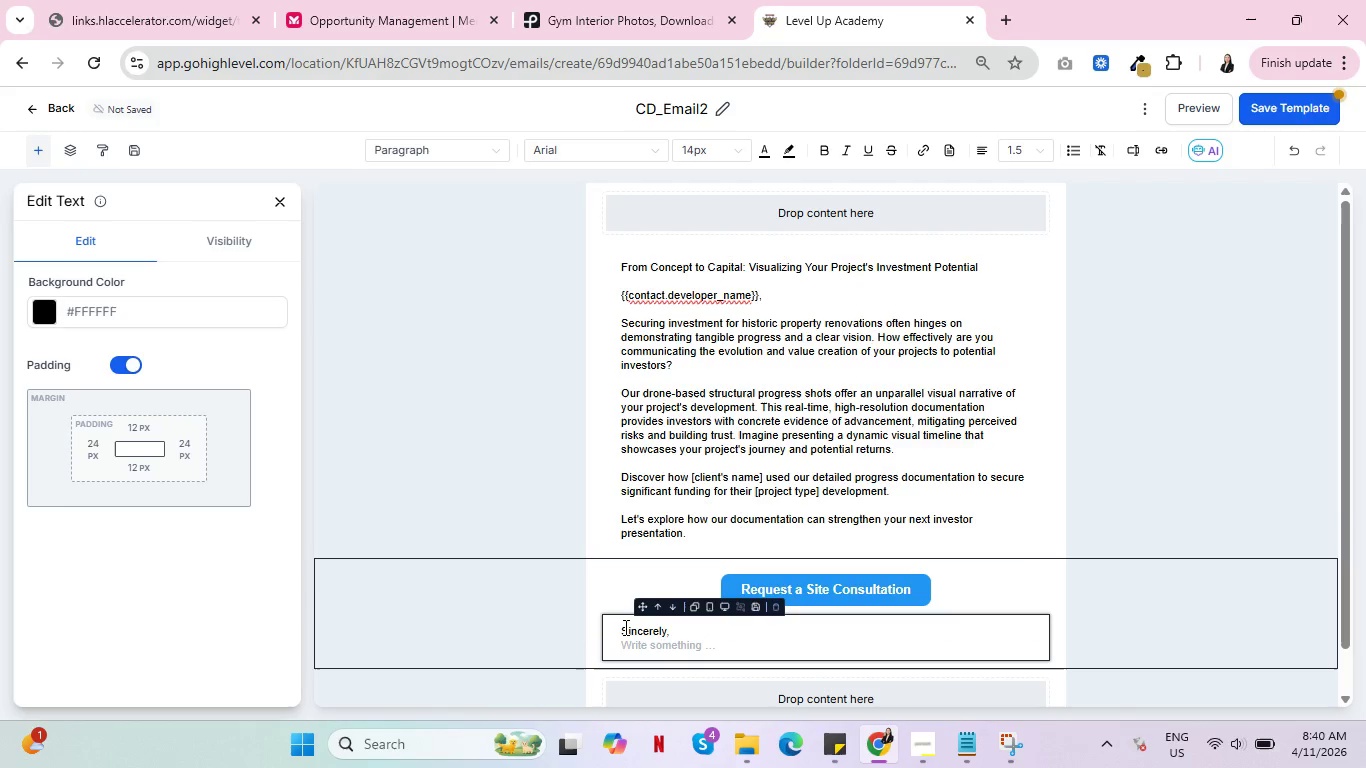 
type(The Heritage Lens Studios Team)
 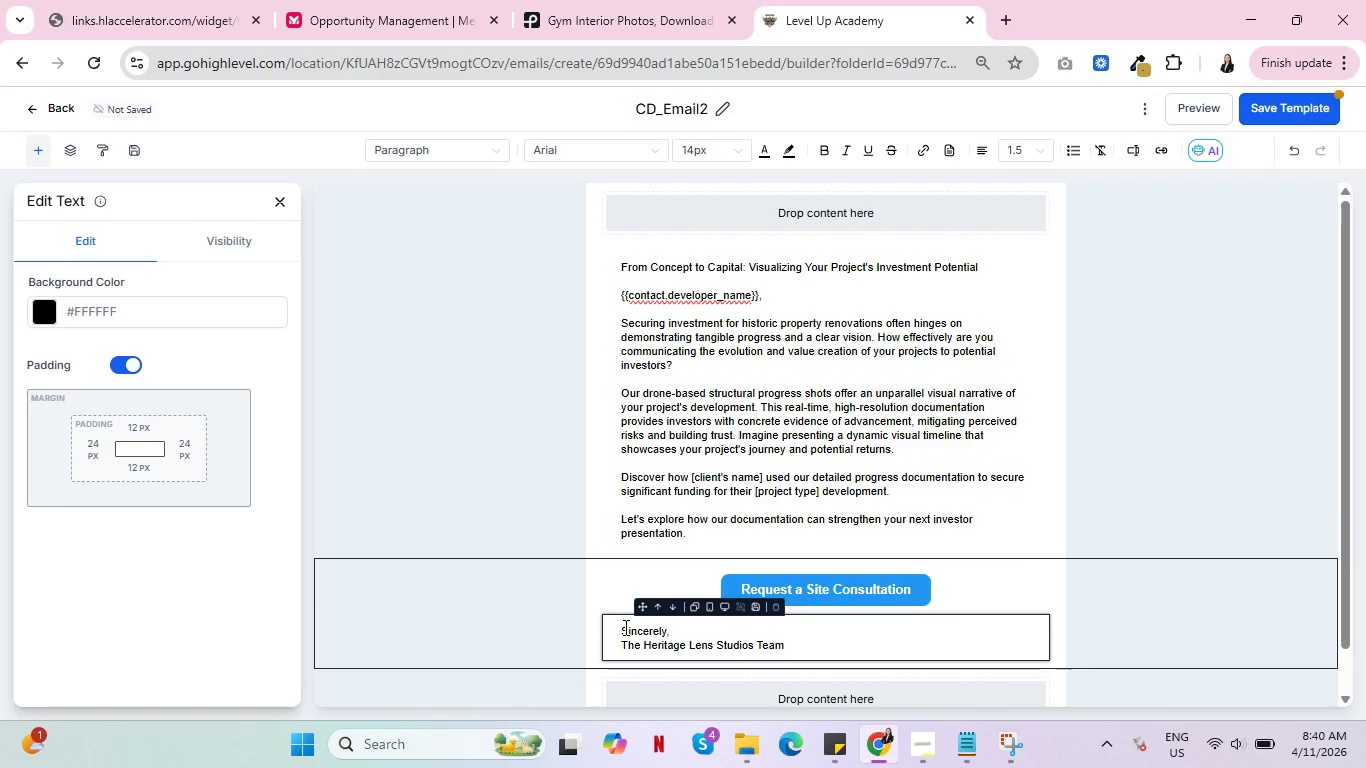 
wait(104.5)
 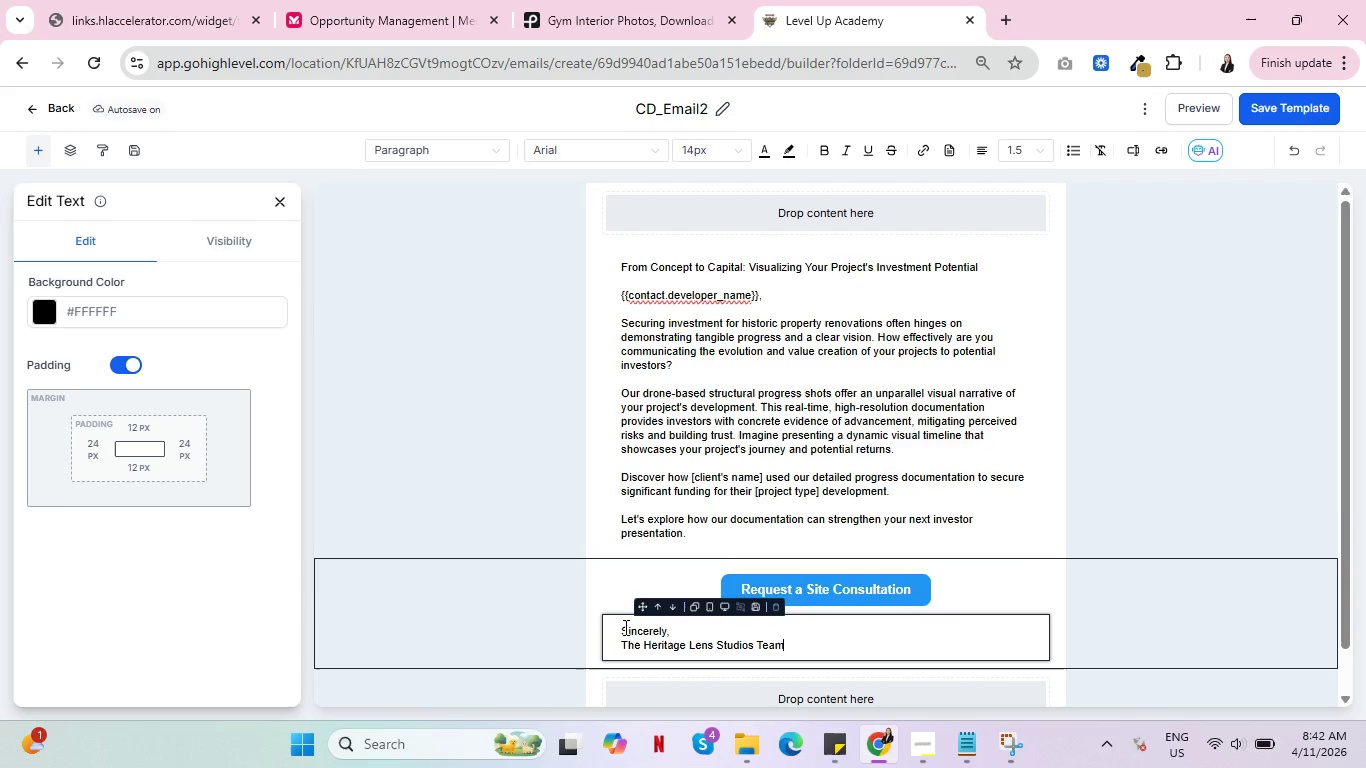 
key(Control+ControlLeft)
 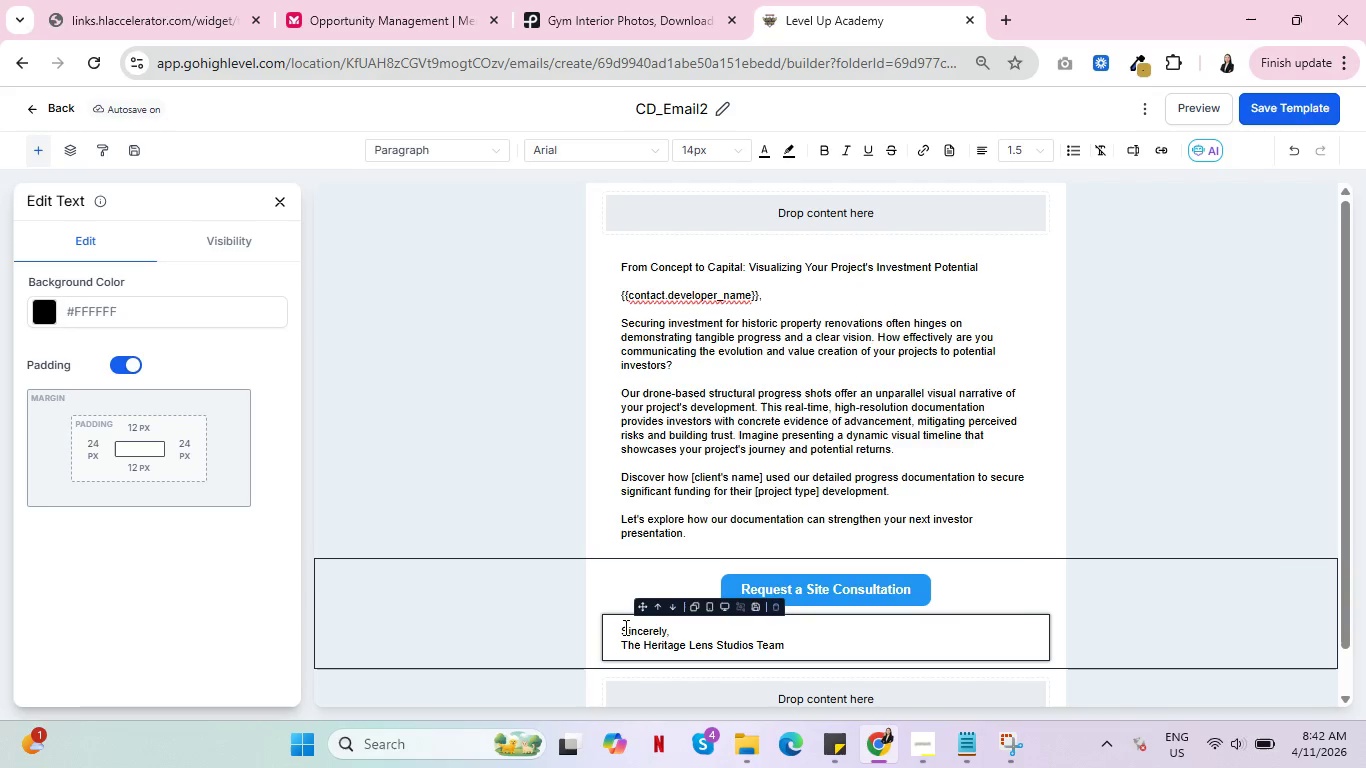 
key(Control+ControlLeft)
 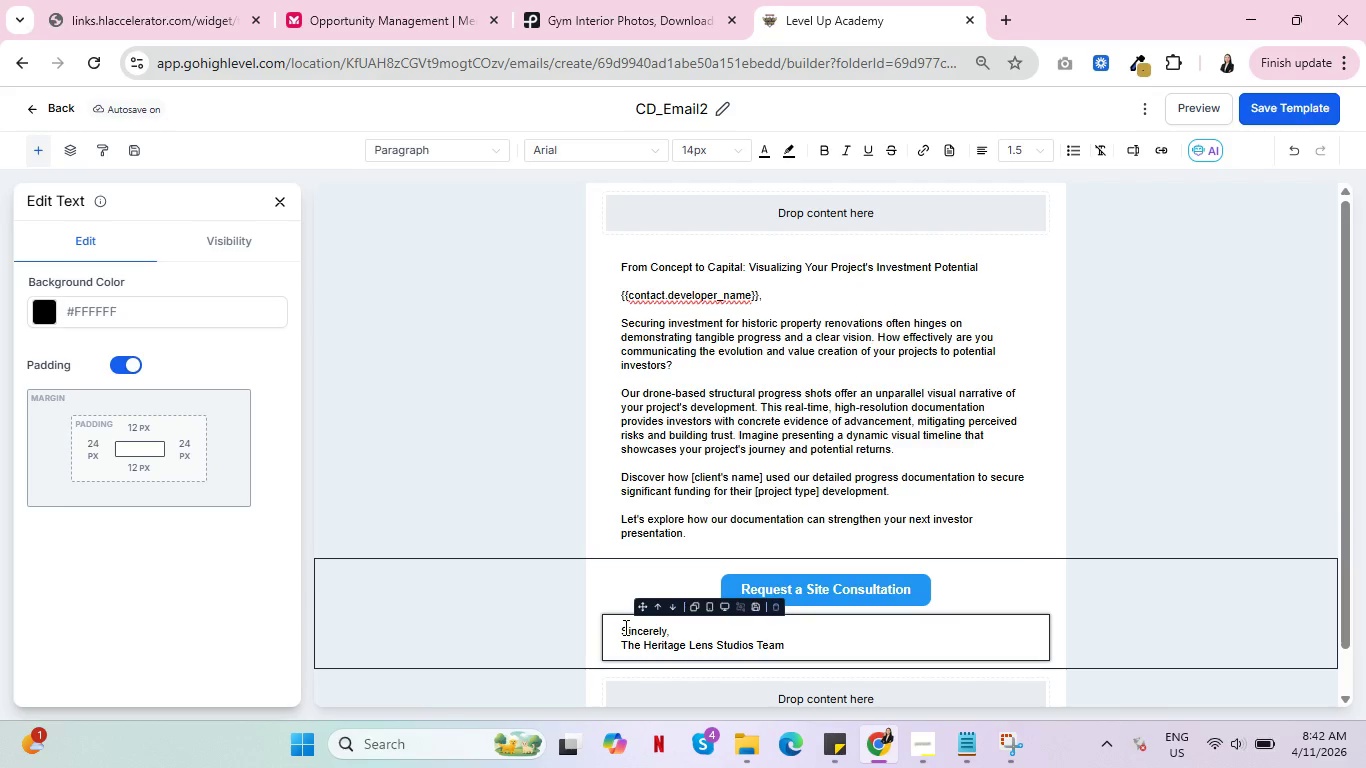 
wait(6.77)
 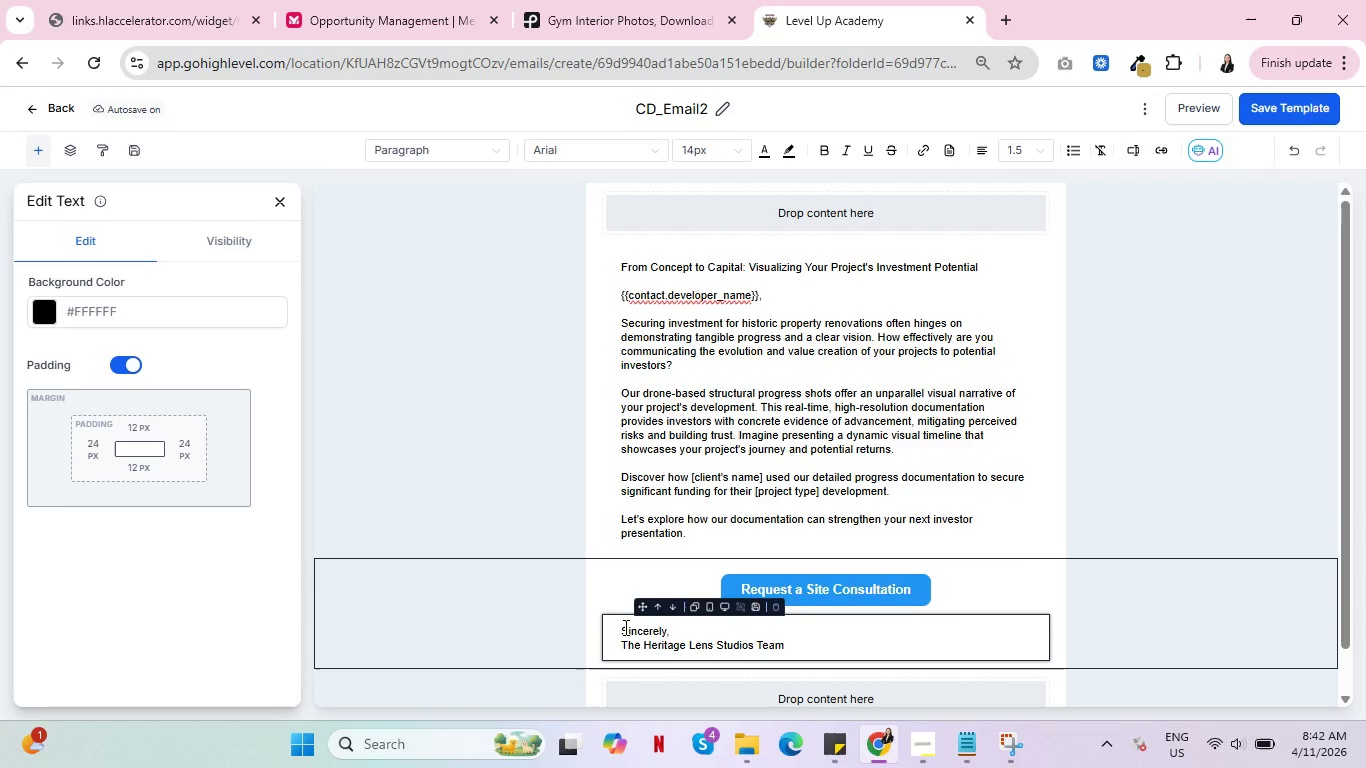 
scroll: coordinate [1070, 532], scroll_direction: down, amount: 4.0
 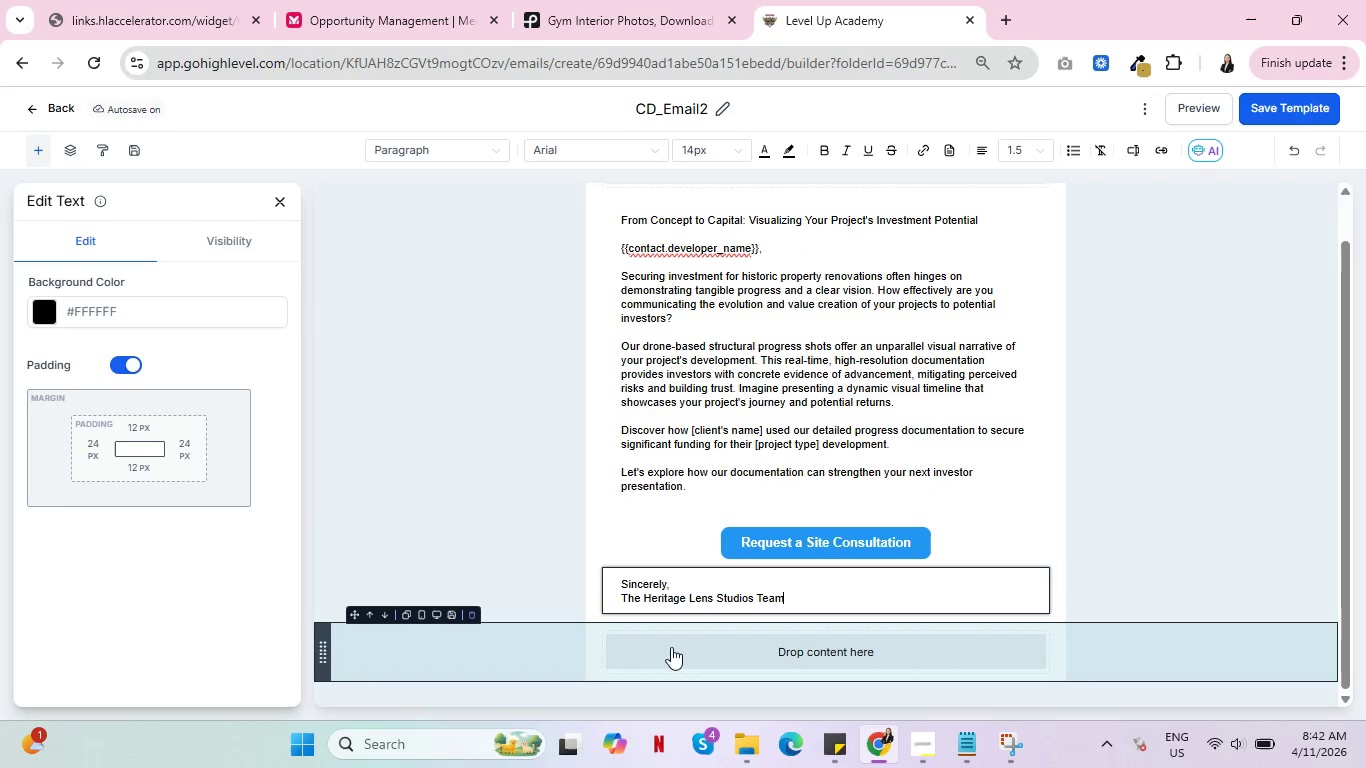 
left_click([469, 619])
 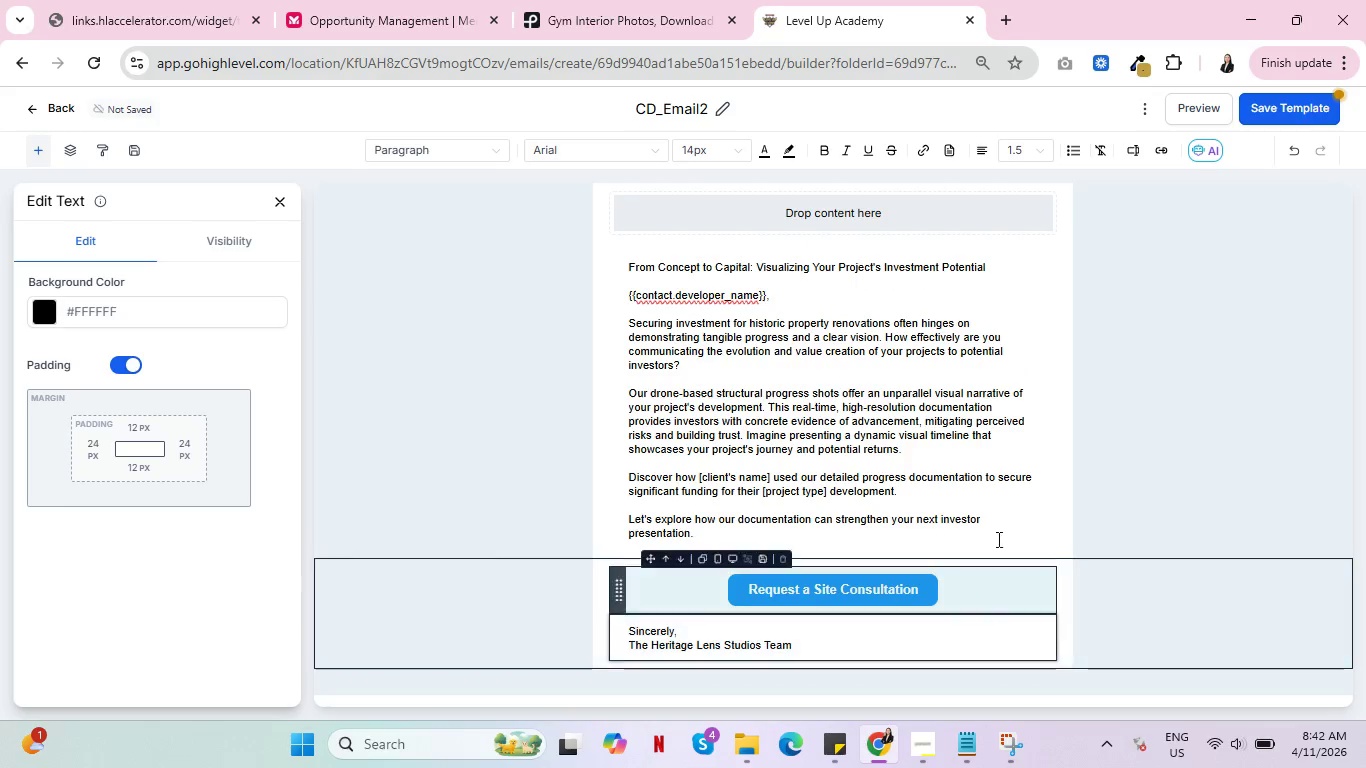 
scroll: coordinate [1096, 554], scroll_direction: down, amount: 4.0
 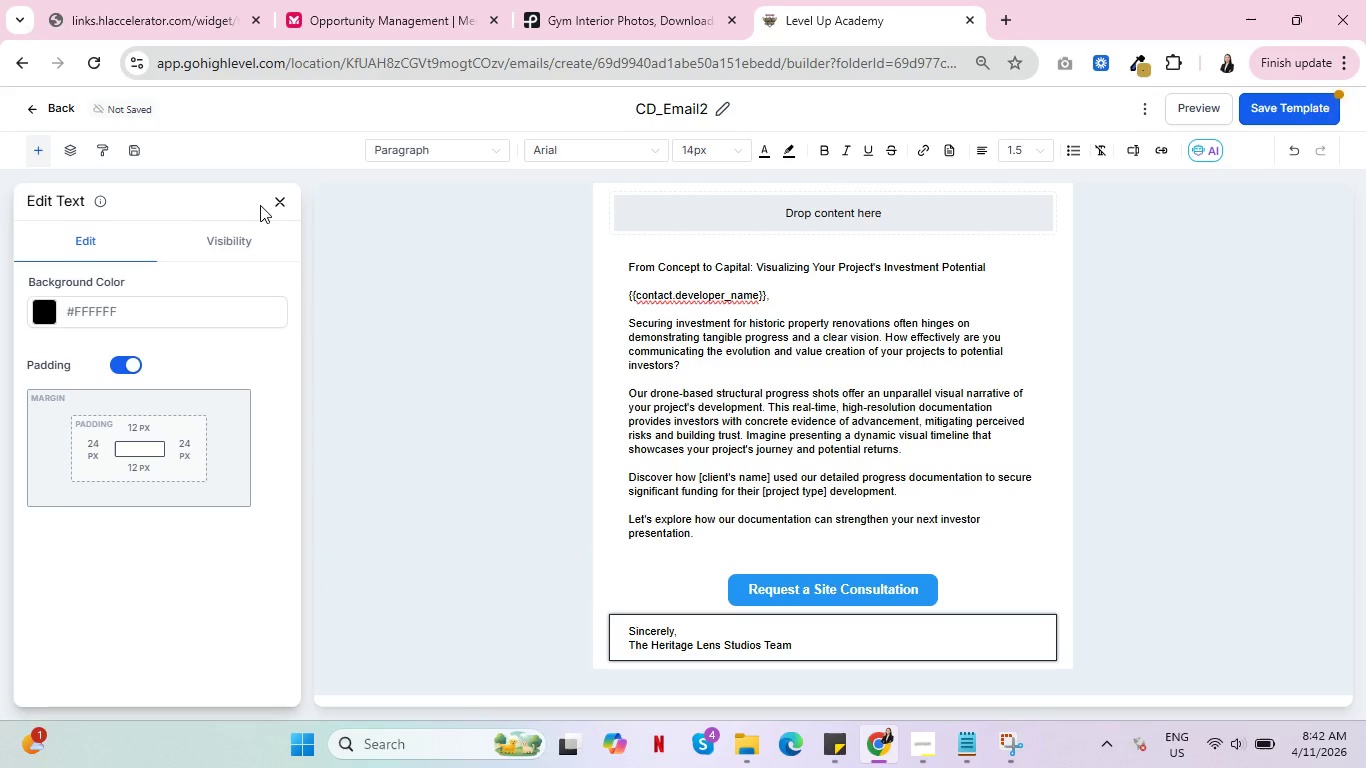 
left_click([279, 203])
 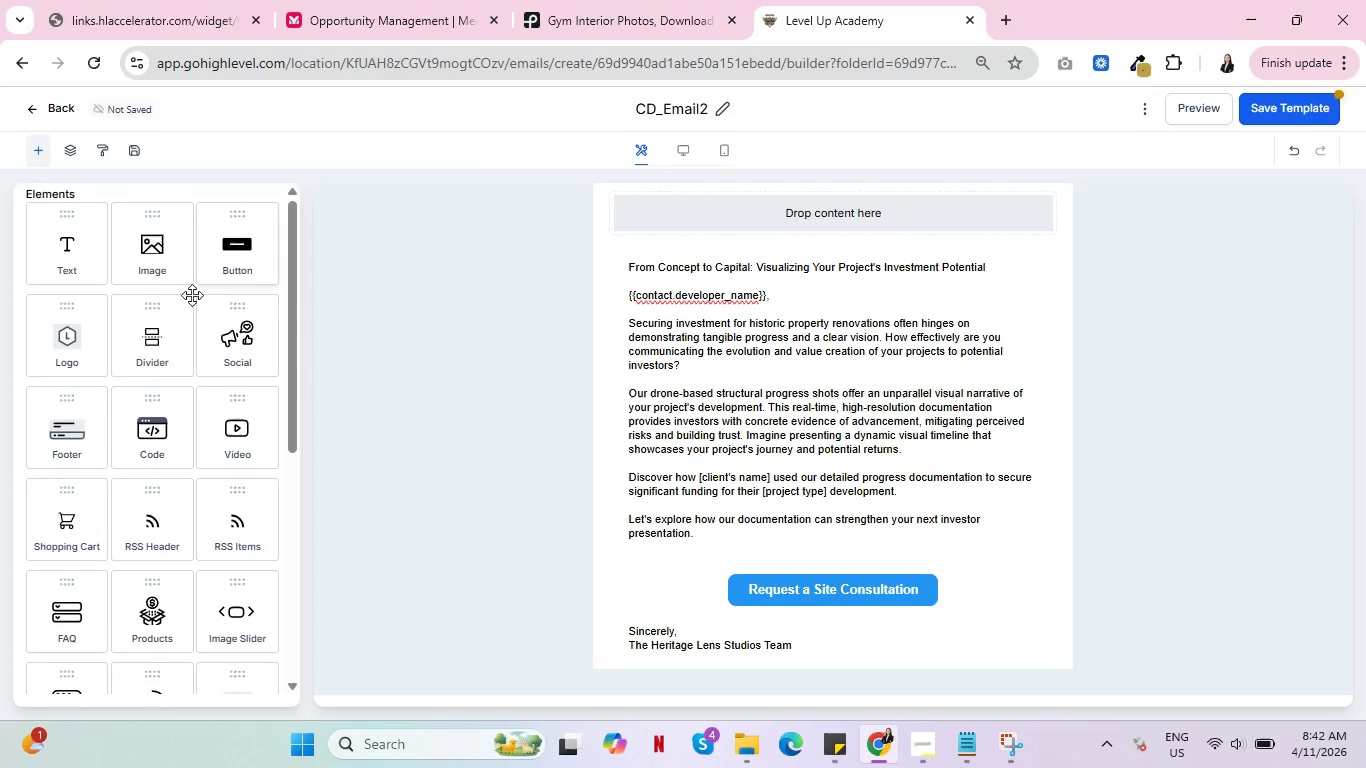 
scroll: coordinate [114, 393], scroll_direction: up, amount: 4.0
 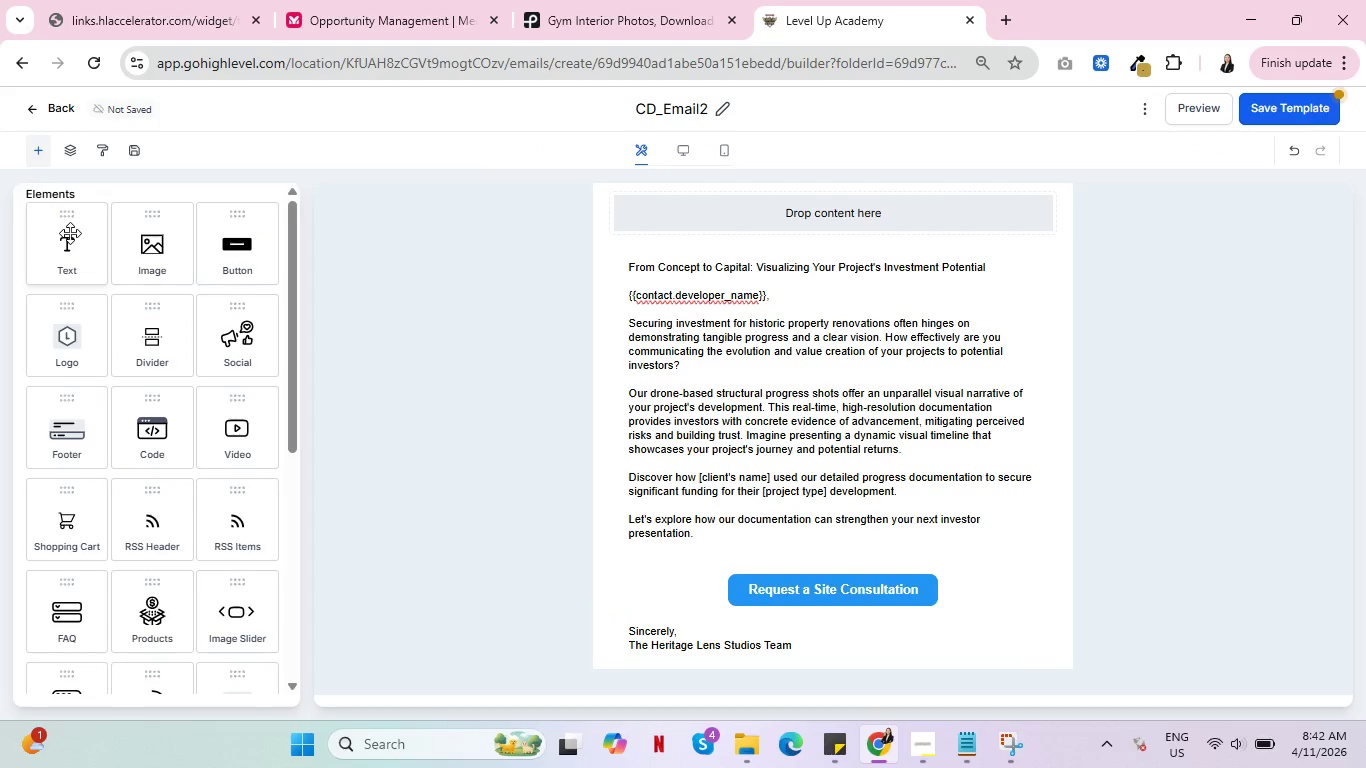 
left_click_drag(start_coordinate=[70, 233], to_coordinate=[811, 649])
 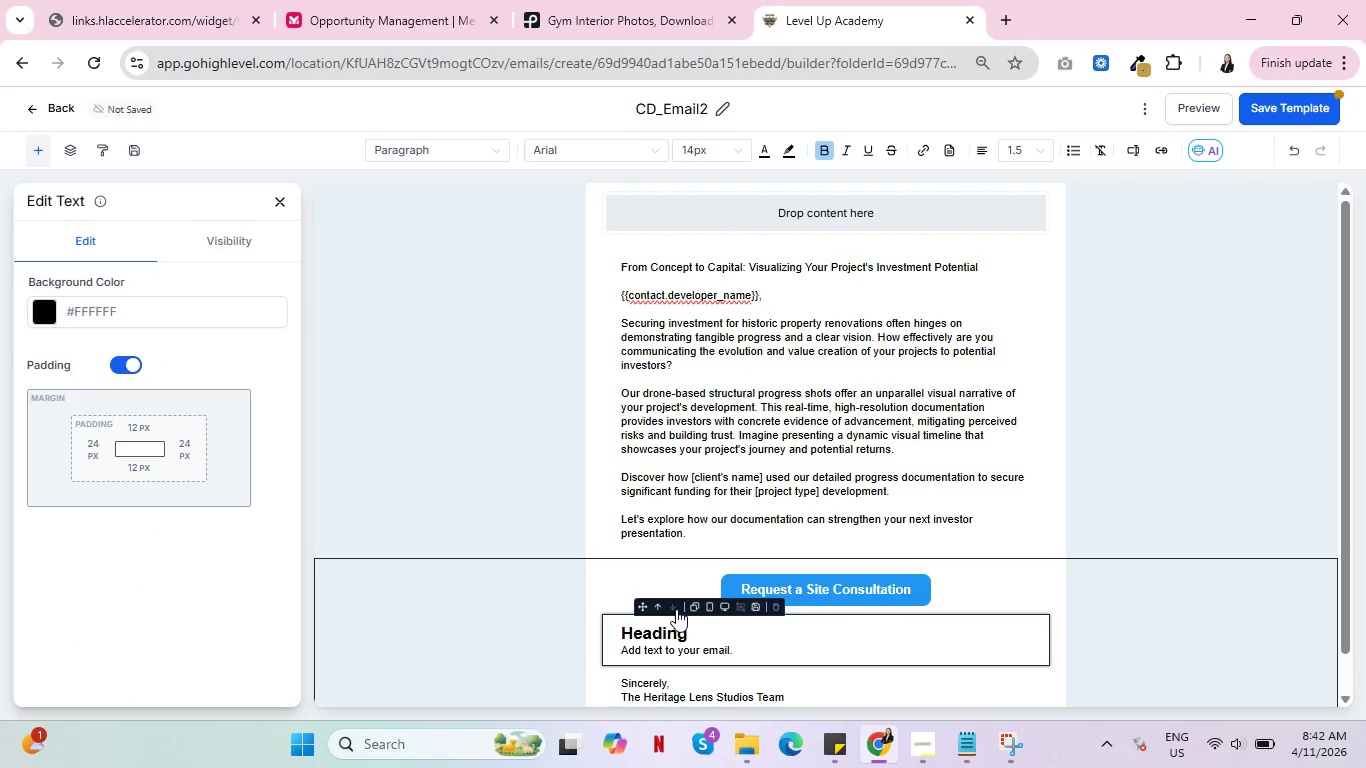 
left_click([775, 607])
 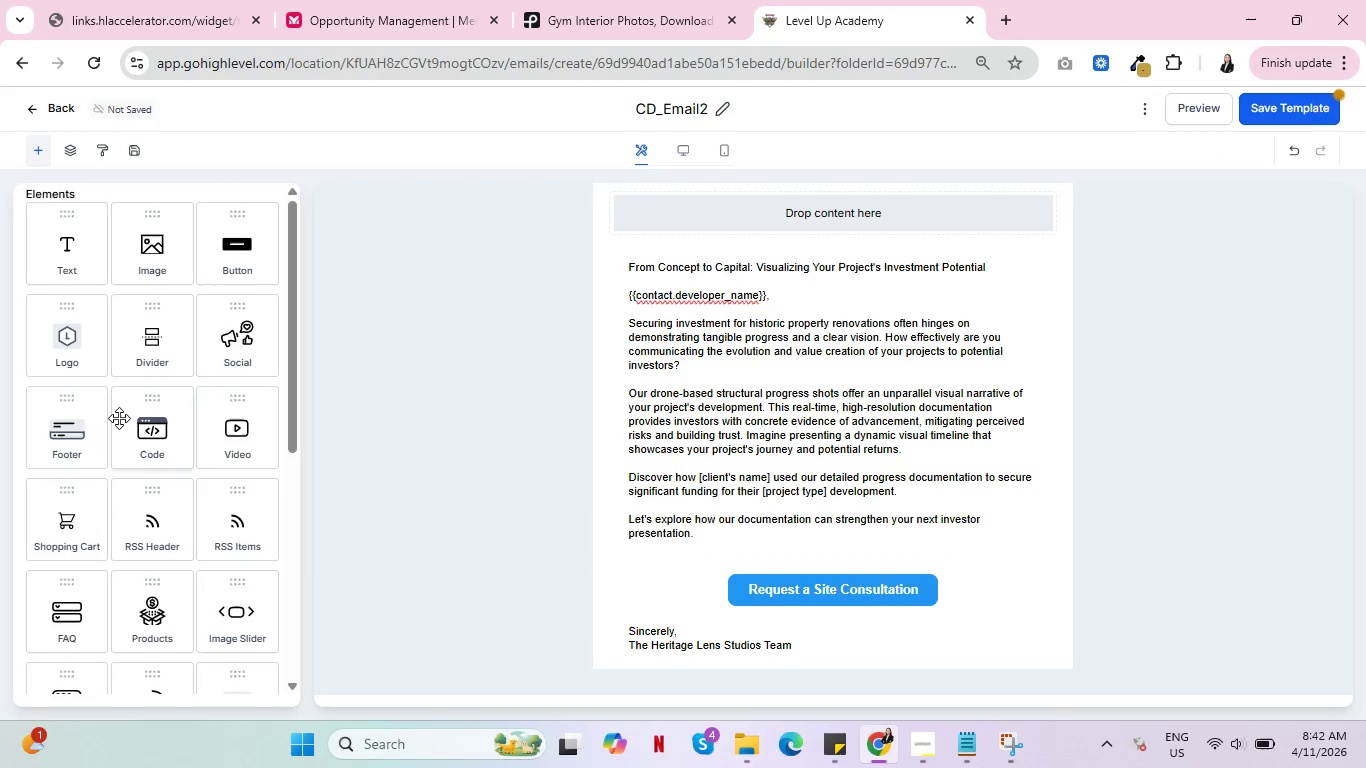 
scroll: coordinate [118, 433], scroll_direction: down, amount: 6.0
 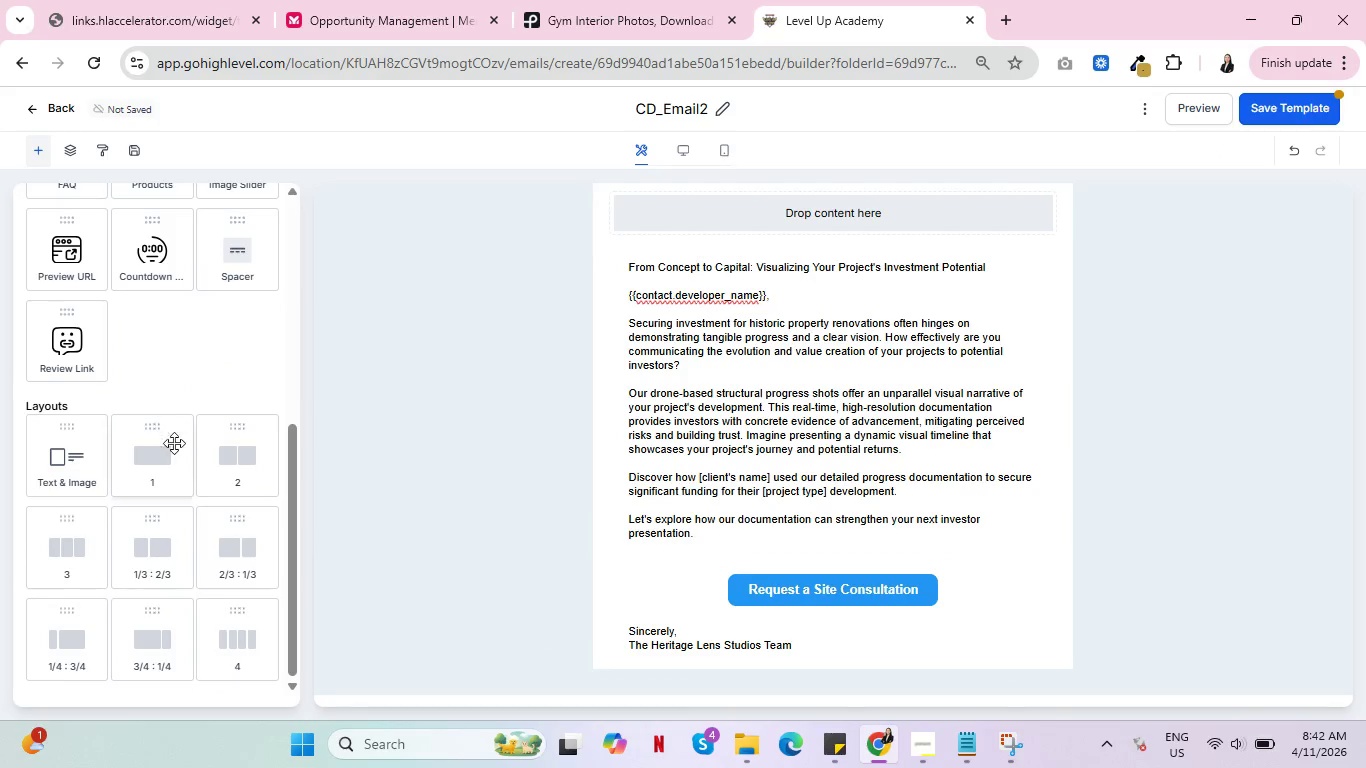 
scroll: coordinate [136, 525], scroll_direction: up, amount: 5.0
 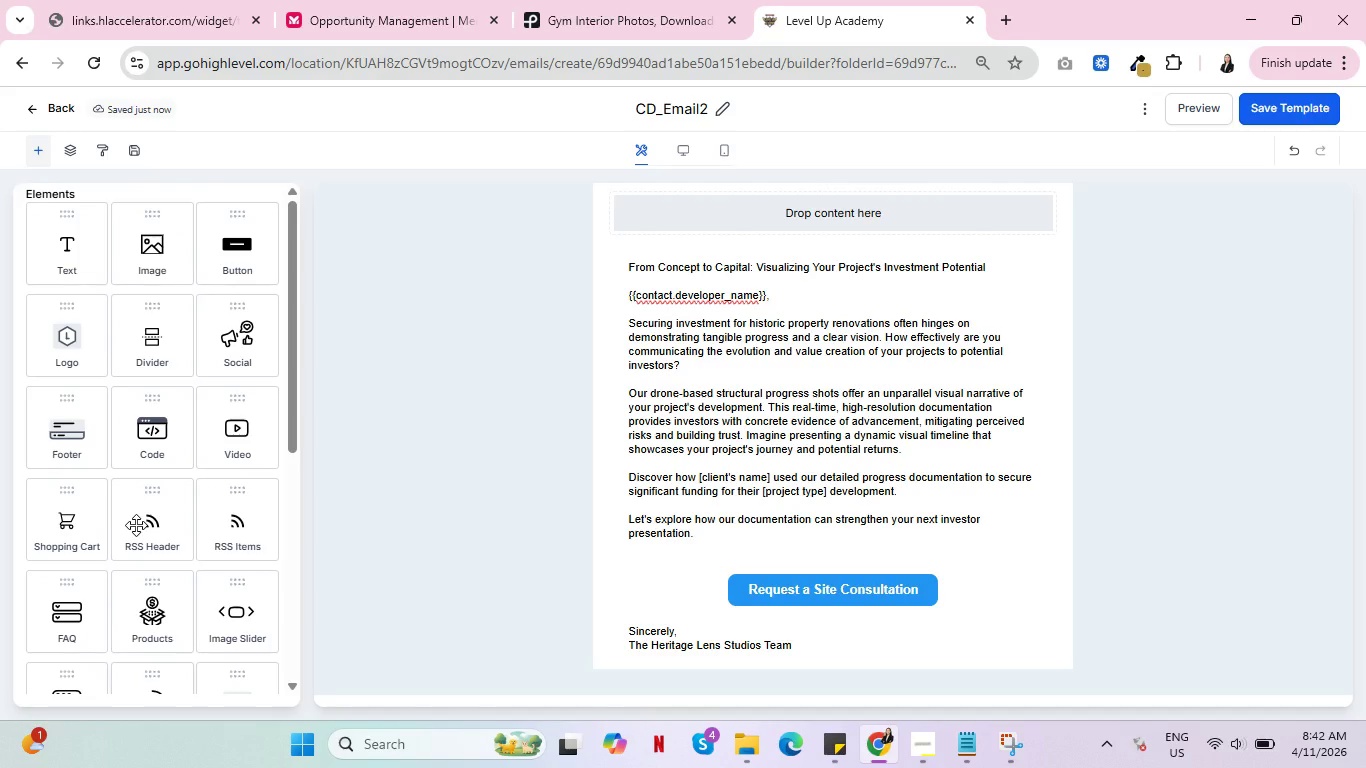 
scroll: coordinate [159, 573], scroll_direction: down, amount: 10.0
 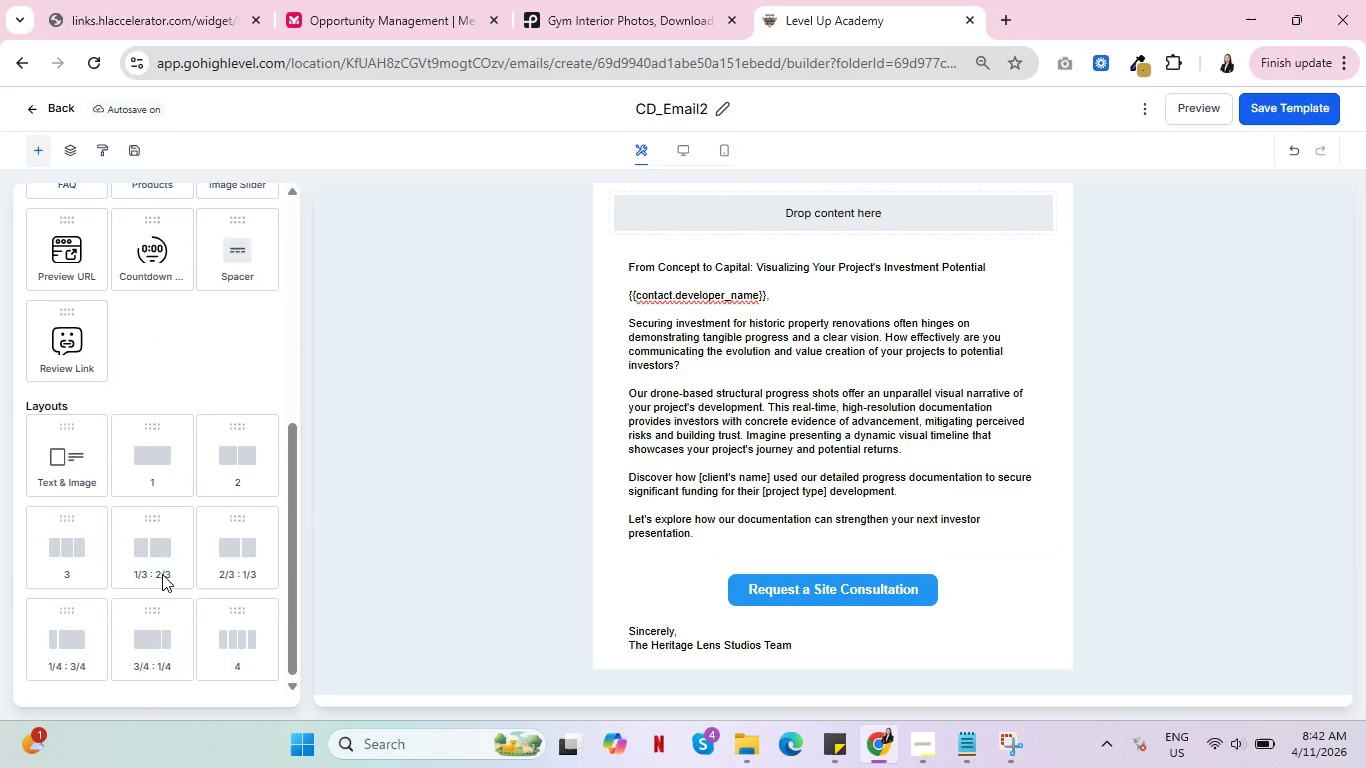 
scroll: coordinate [162, 574], scroll_direction: up, amount: 4.0
 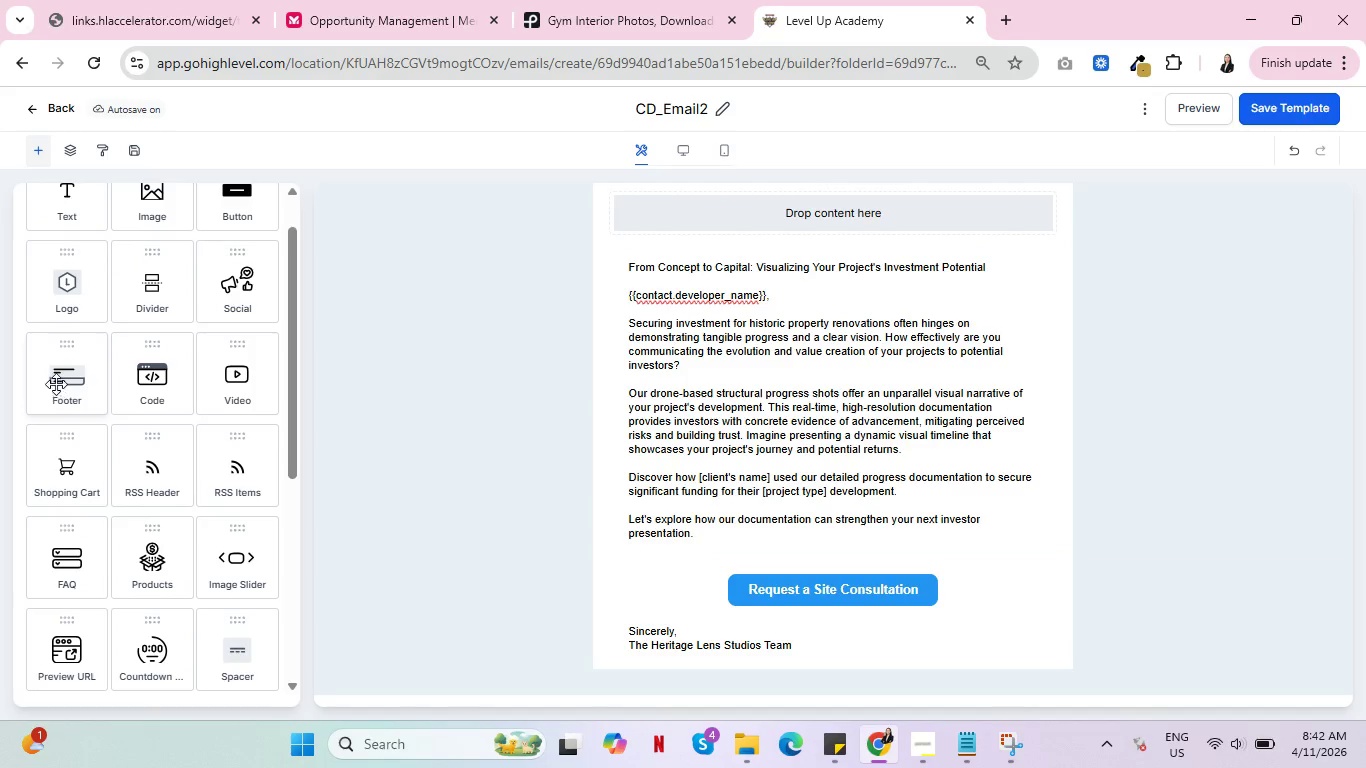 
left_click_drag(start_coordinate=[59, 380], to_coordinate=[822, 648])
 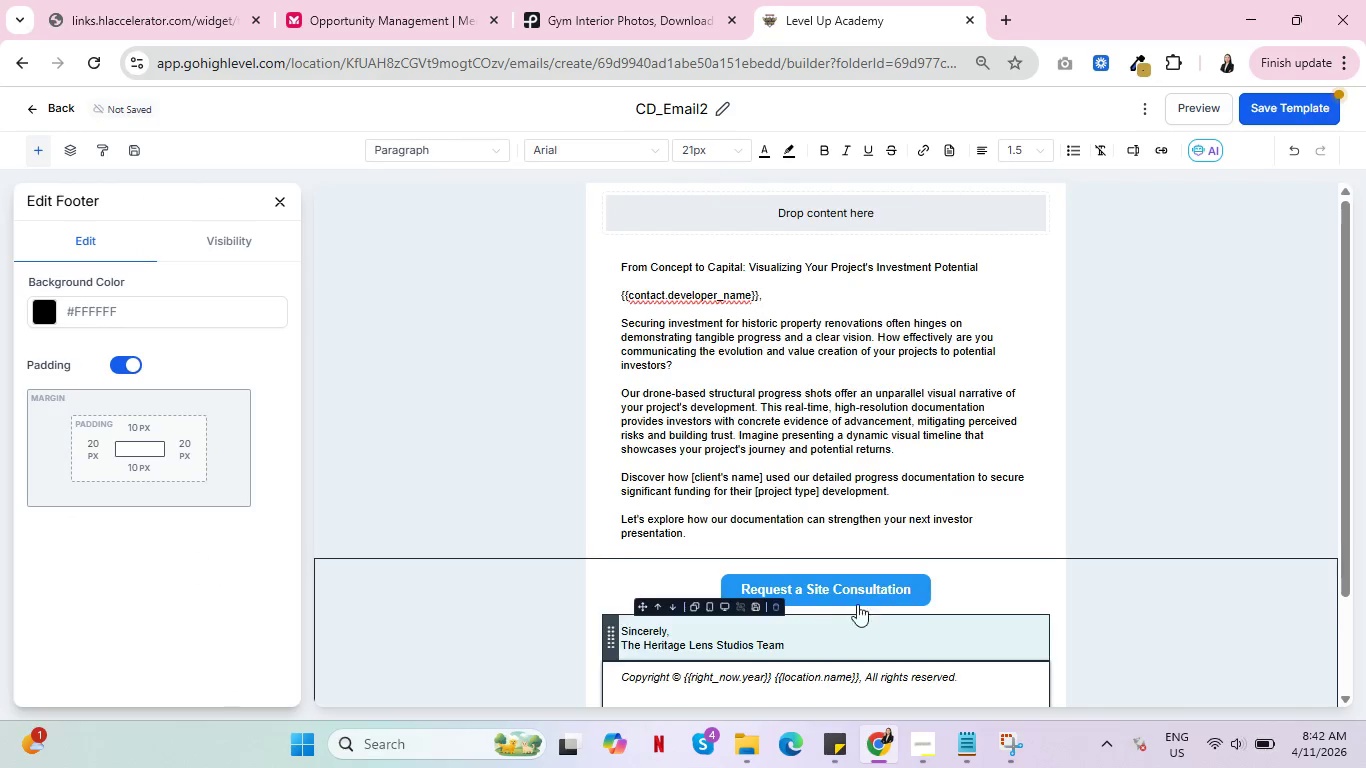 
scroll: coordinate [970, 585], scroll_direction: down, amount: 5.0
 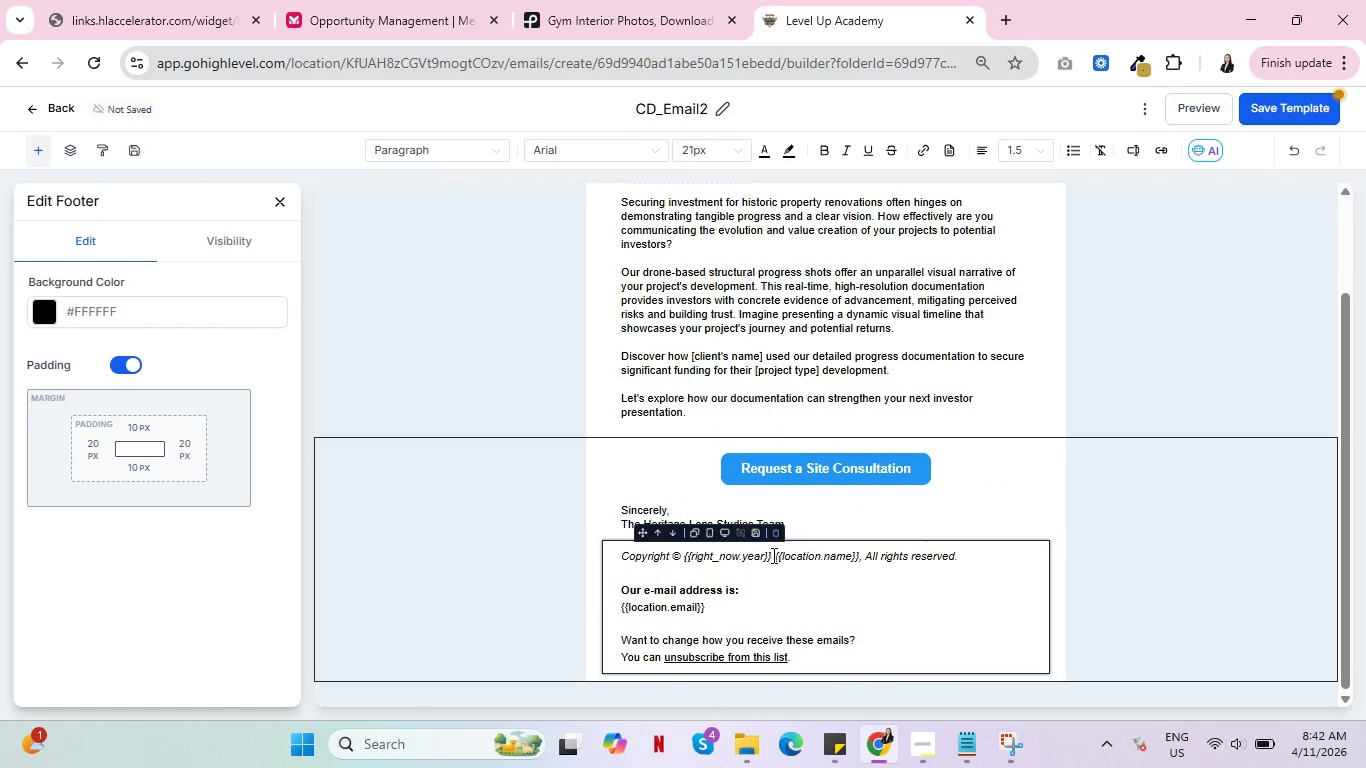 
left_click_drag(start_coordinate=[772, 555], to_coordinate=[688, 555])
 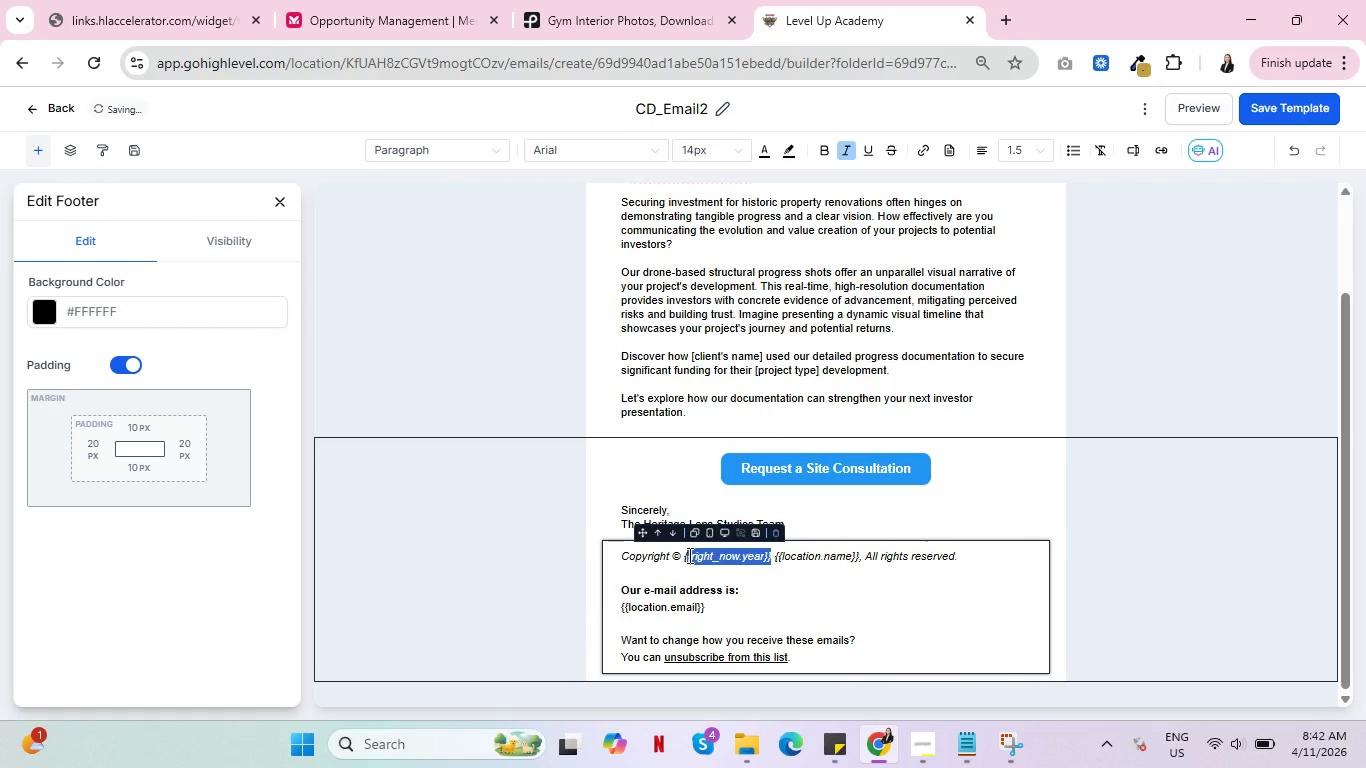 
key(Backspace)
key(Backspace)
type(2024)
 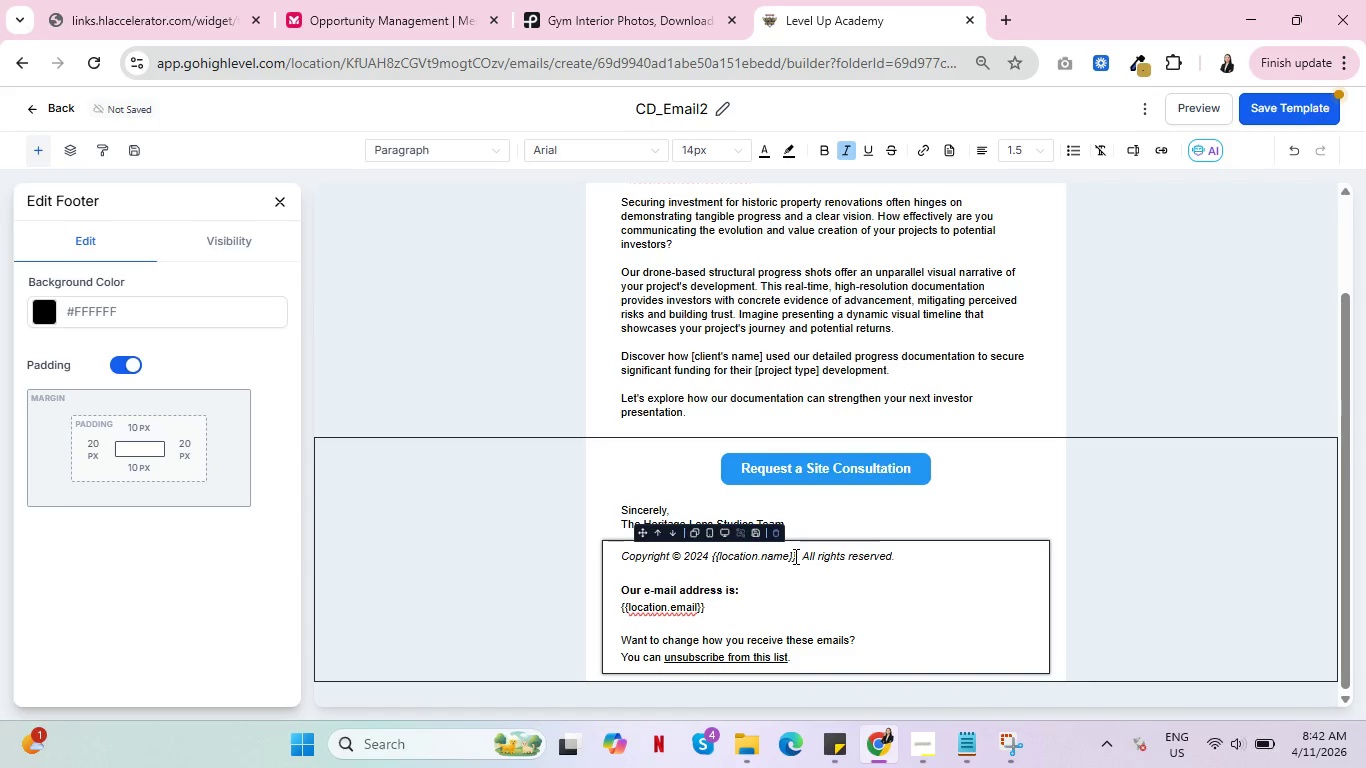 
left_click([794, 556])
 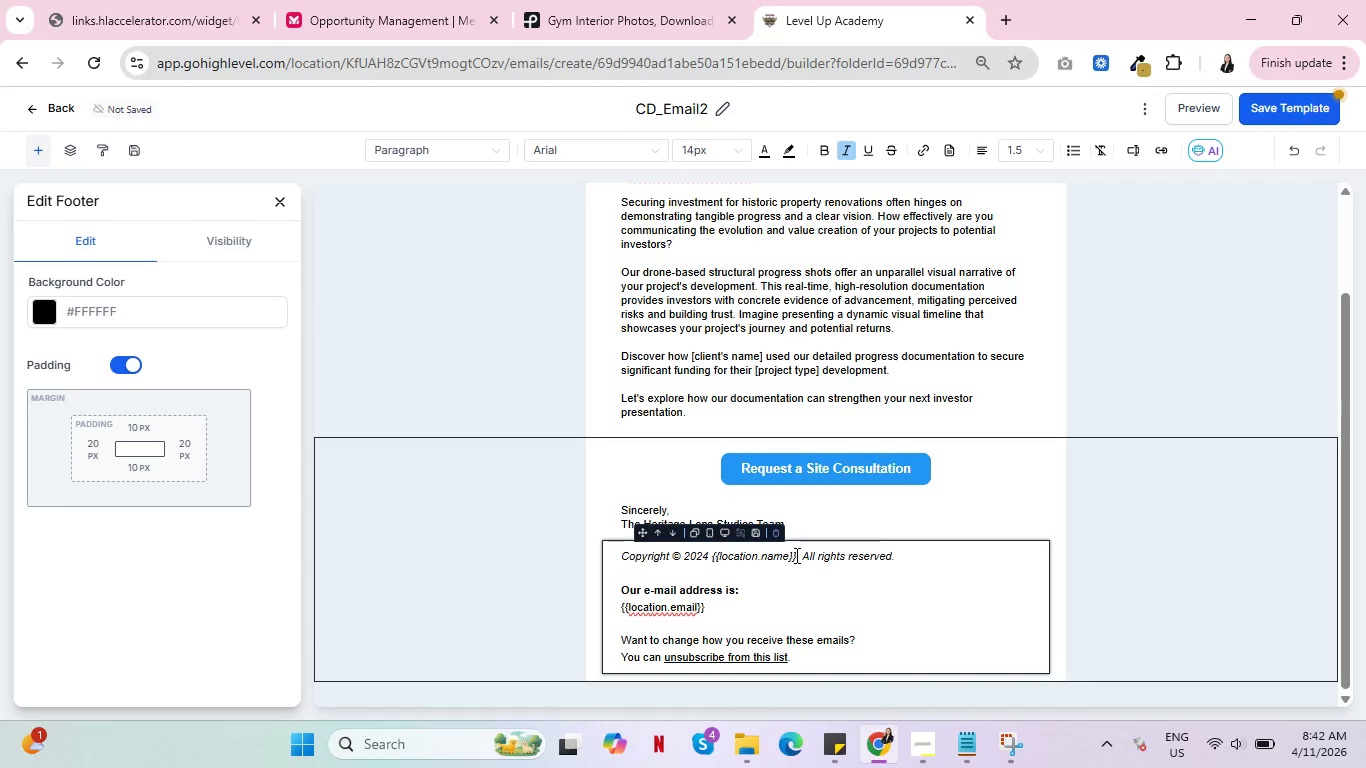 
left_click_drag(start_coordinate=[795, 555], to_coordinate=[716, 558])
 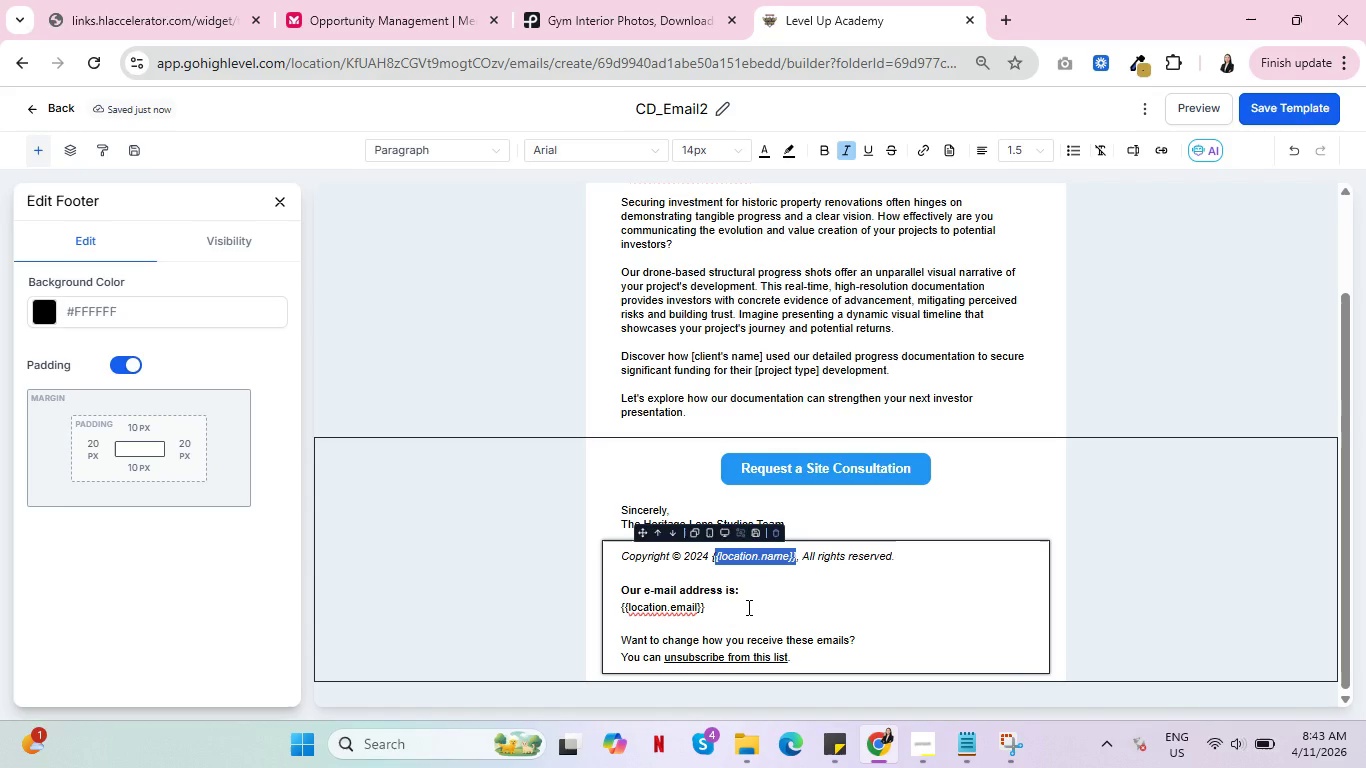 
key(Backspace)
 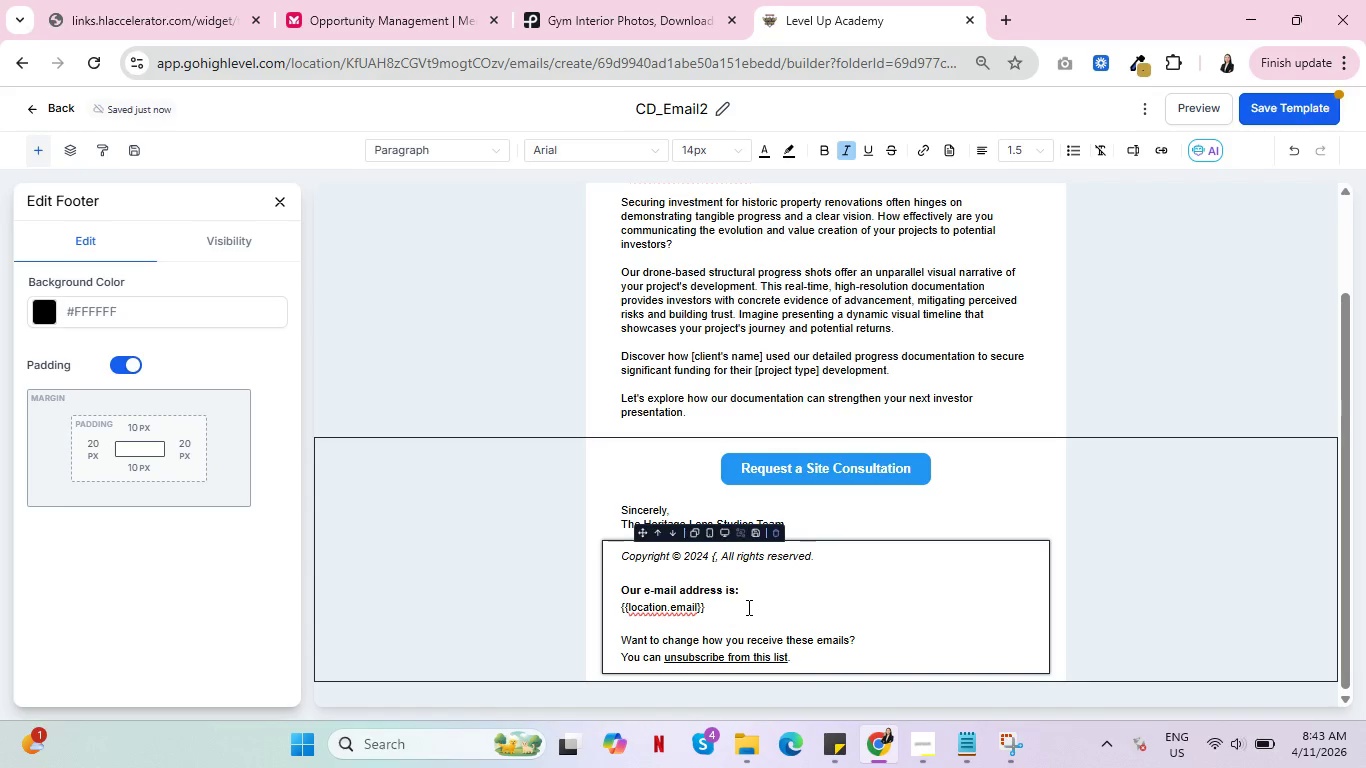 
key(Backspace)
 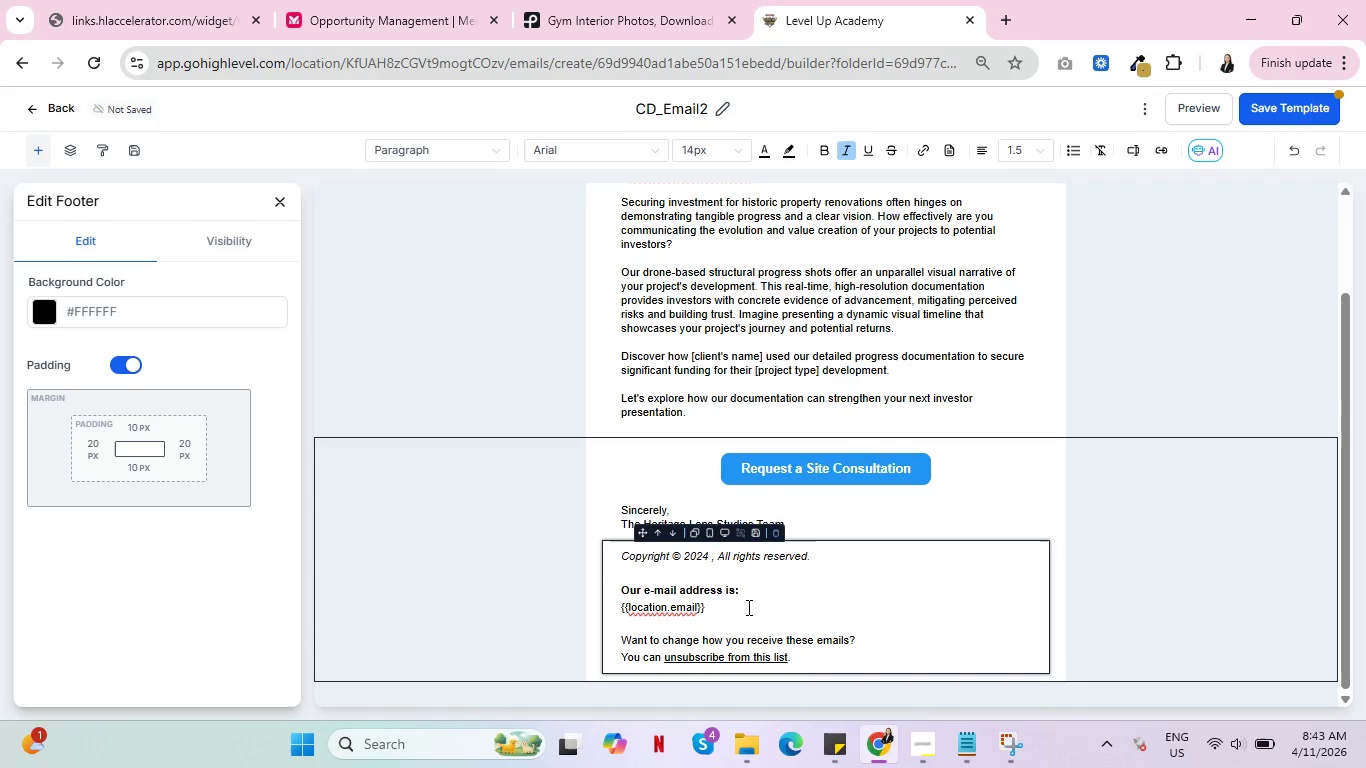 
hold_key(key=ShiftRight, duration=0.44)
 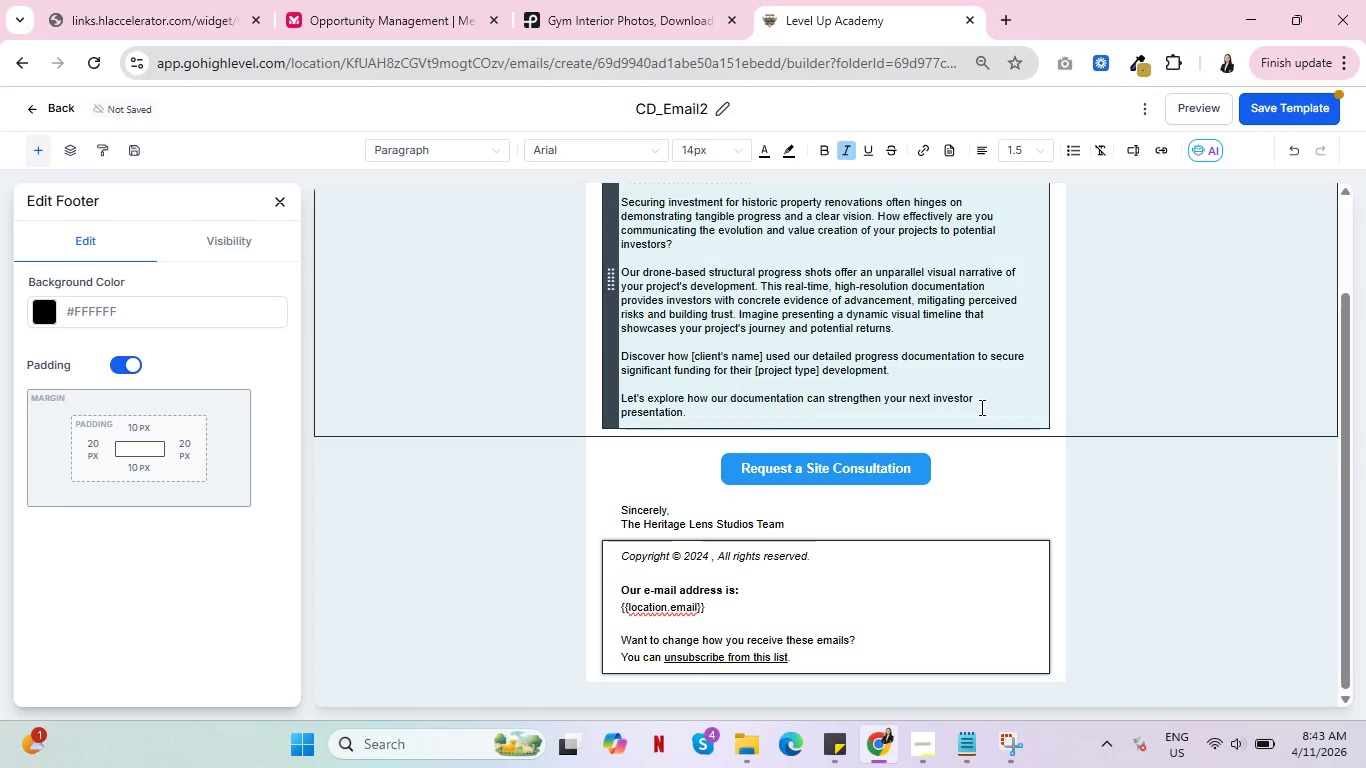 
type(Heritage ens )
key(Backspace)
key(Backspace)
key(Backspace)
key(Backspace)
type(Lens Studios Team)
 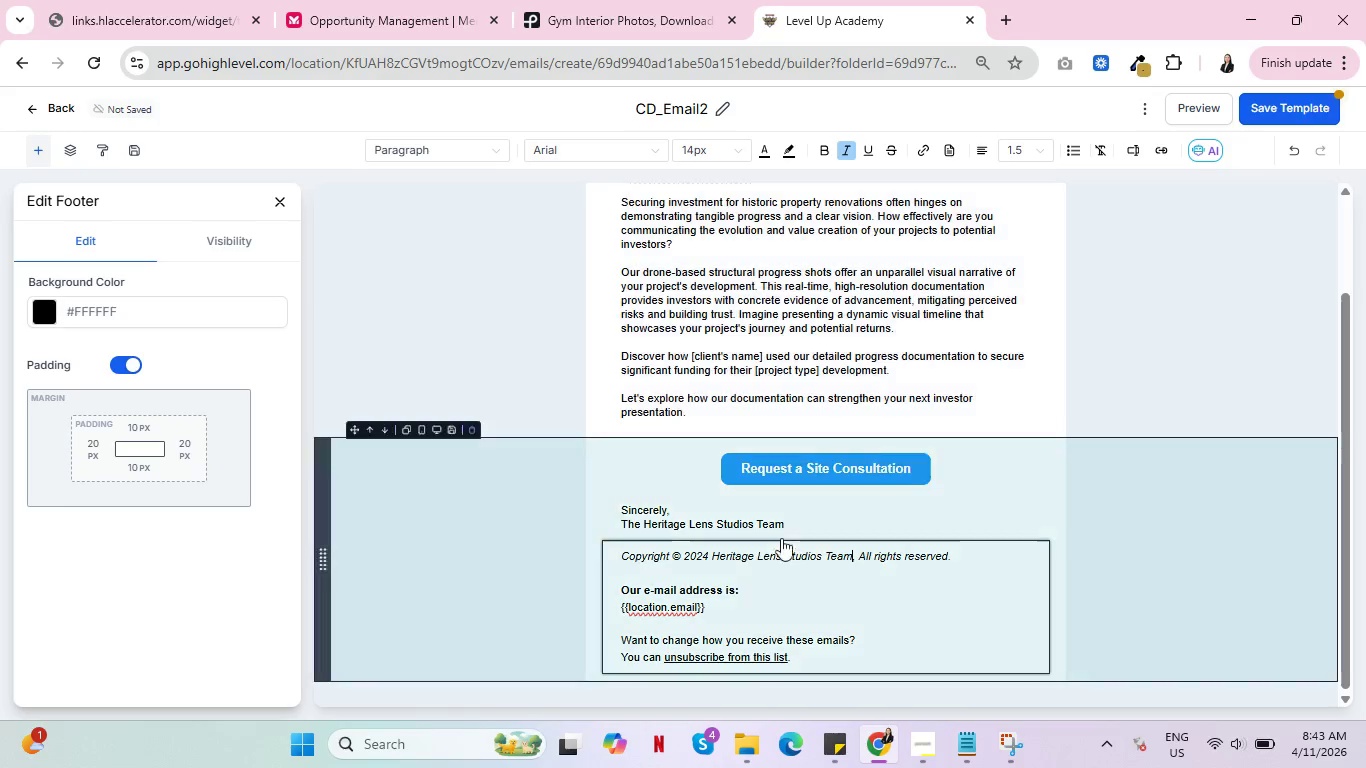 
left_click_drag(start_coordinate=[712, 611], to_coordinate=[596, 584])
 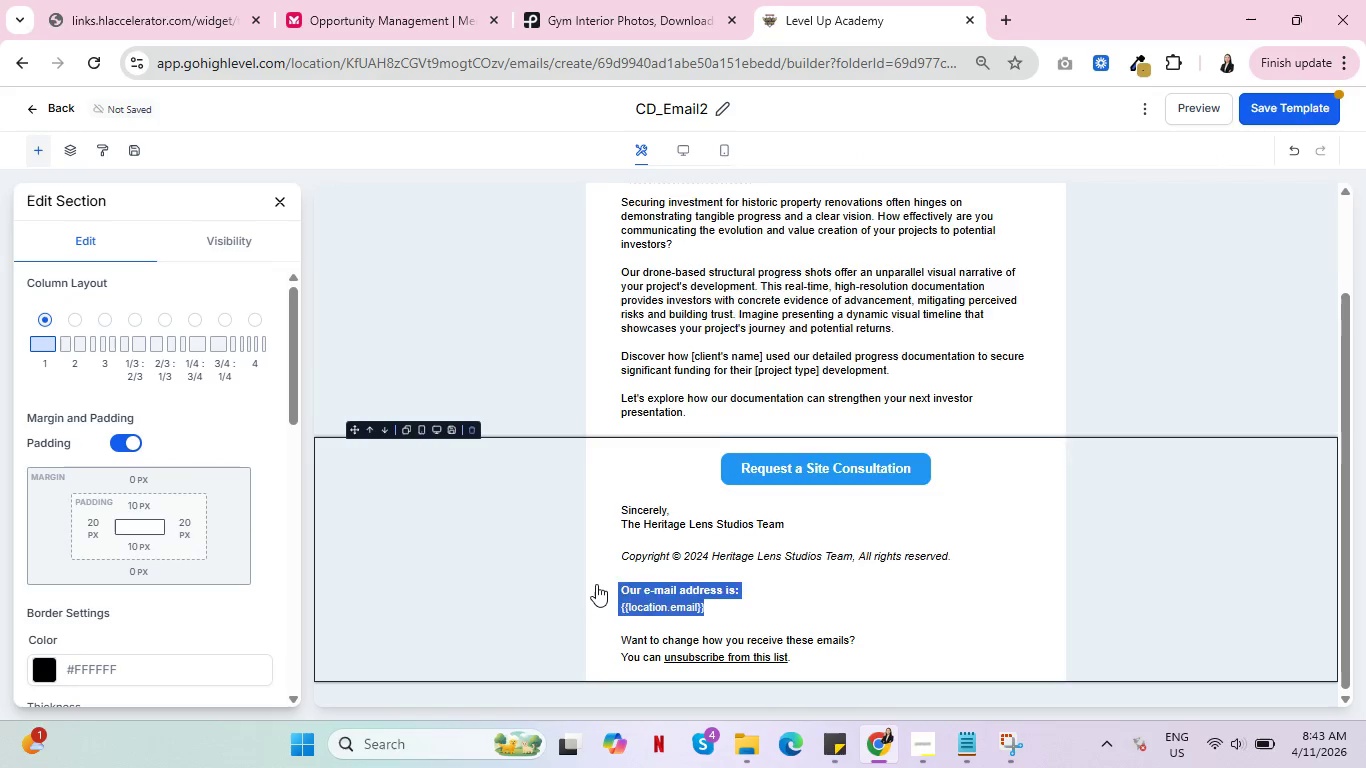 
key(Backspace)
 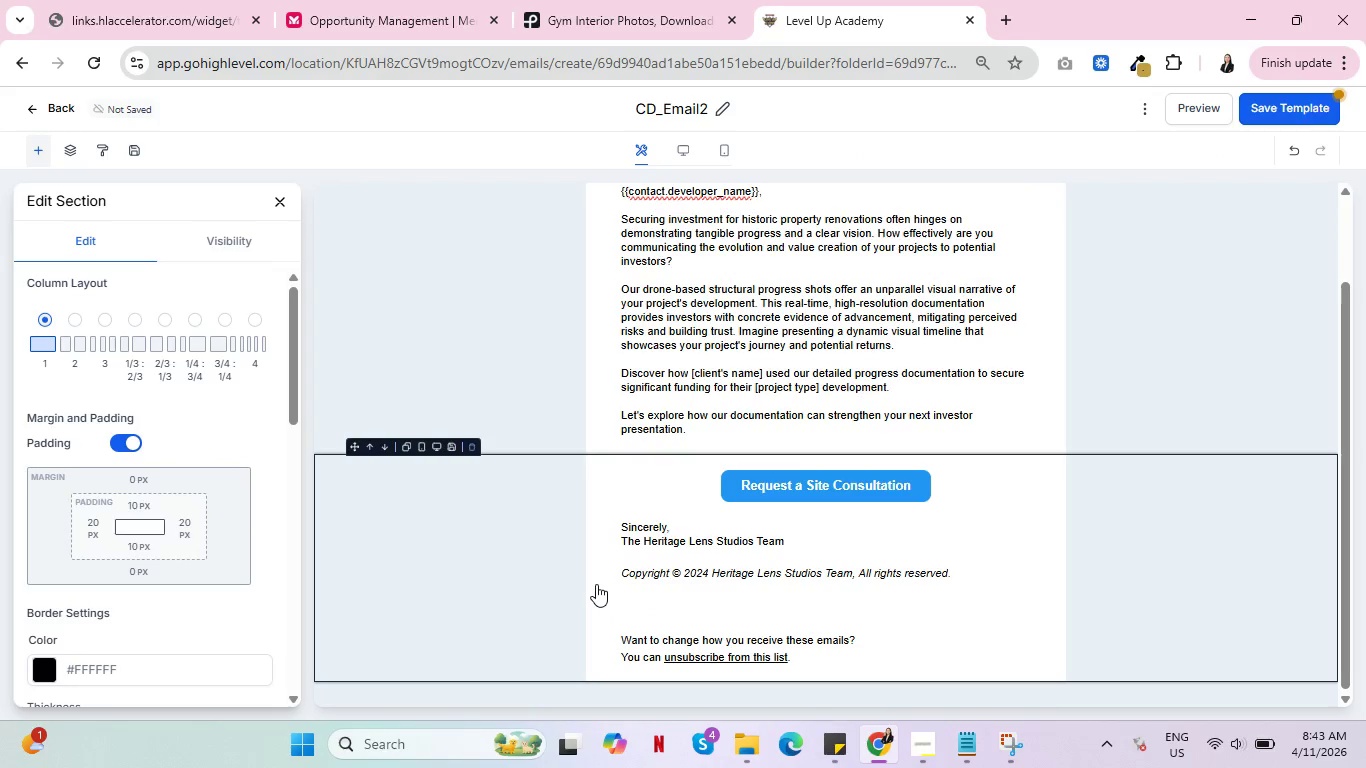 
key(Backspace)
 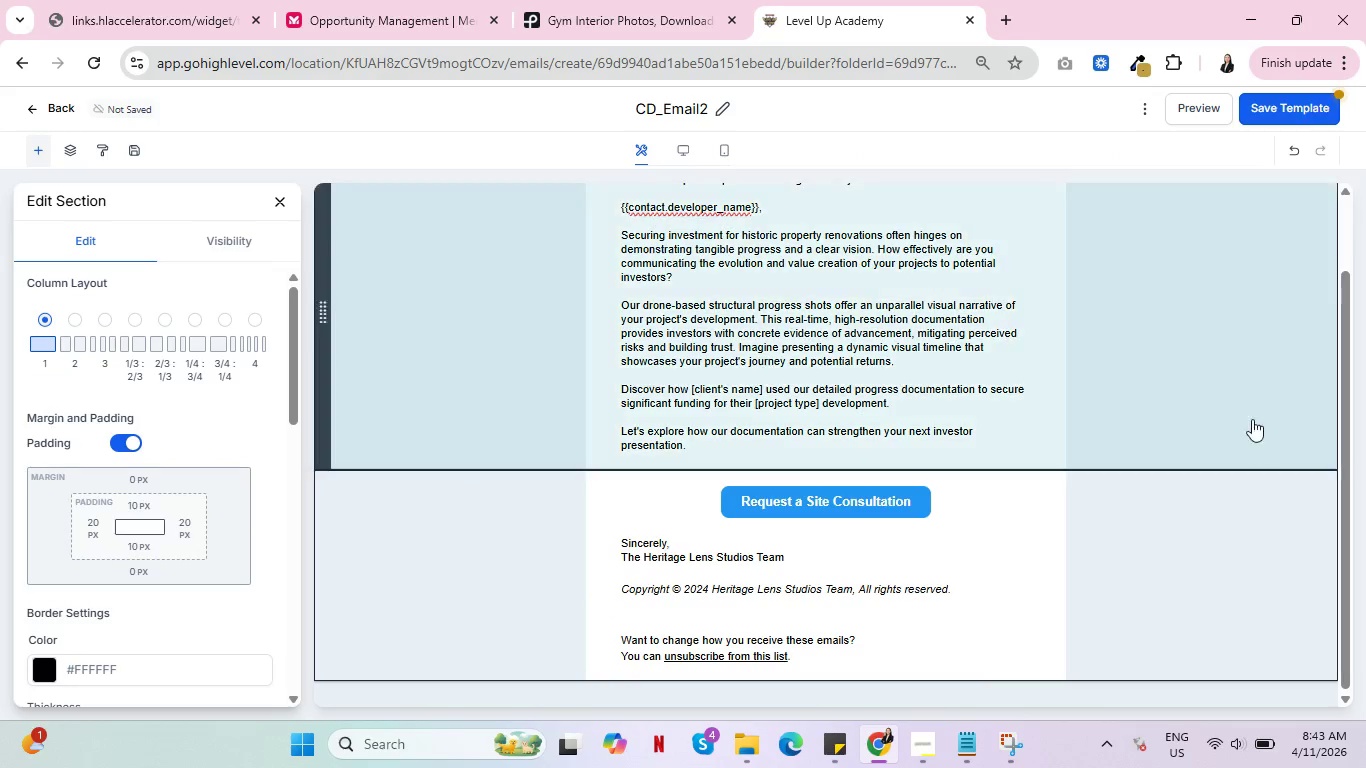 
left_click([1243, 402])
 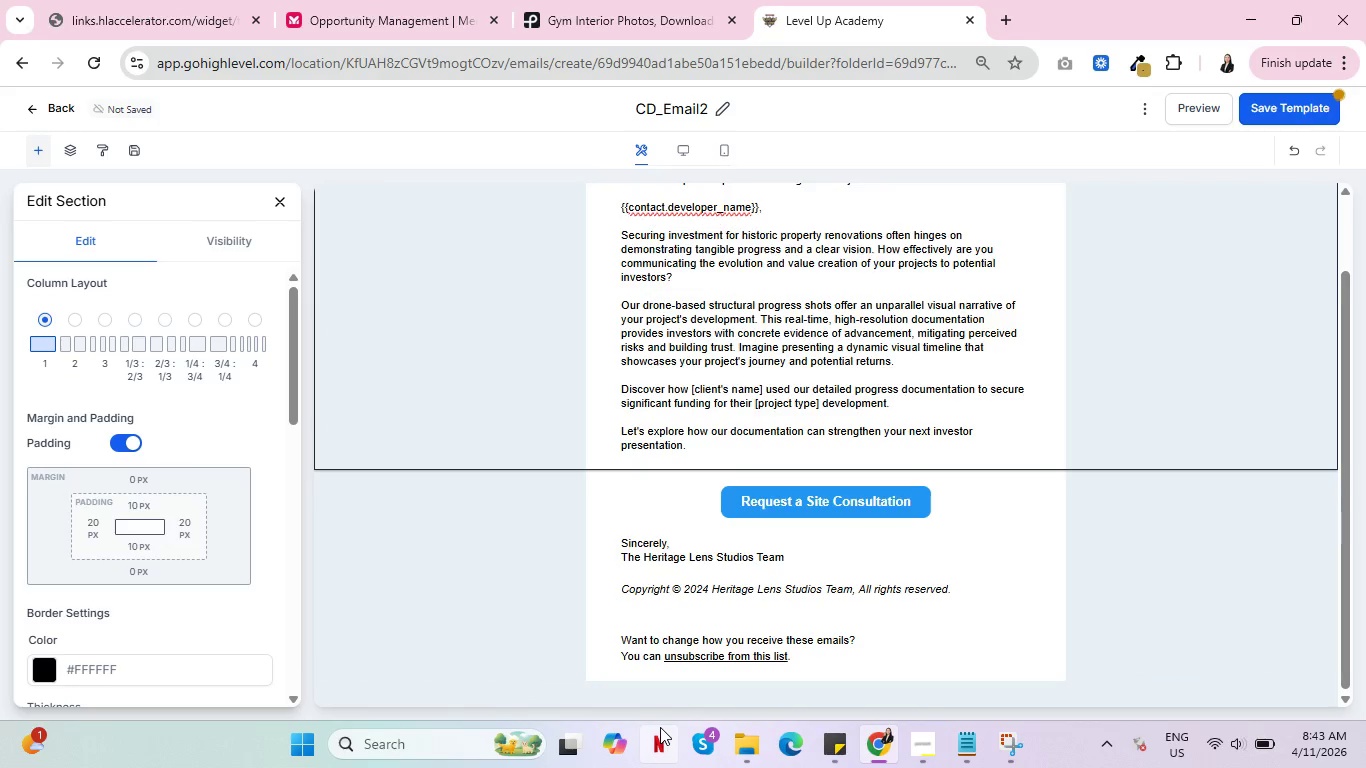 
wait(5.66)
 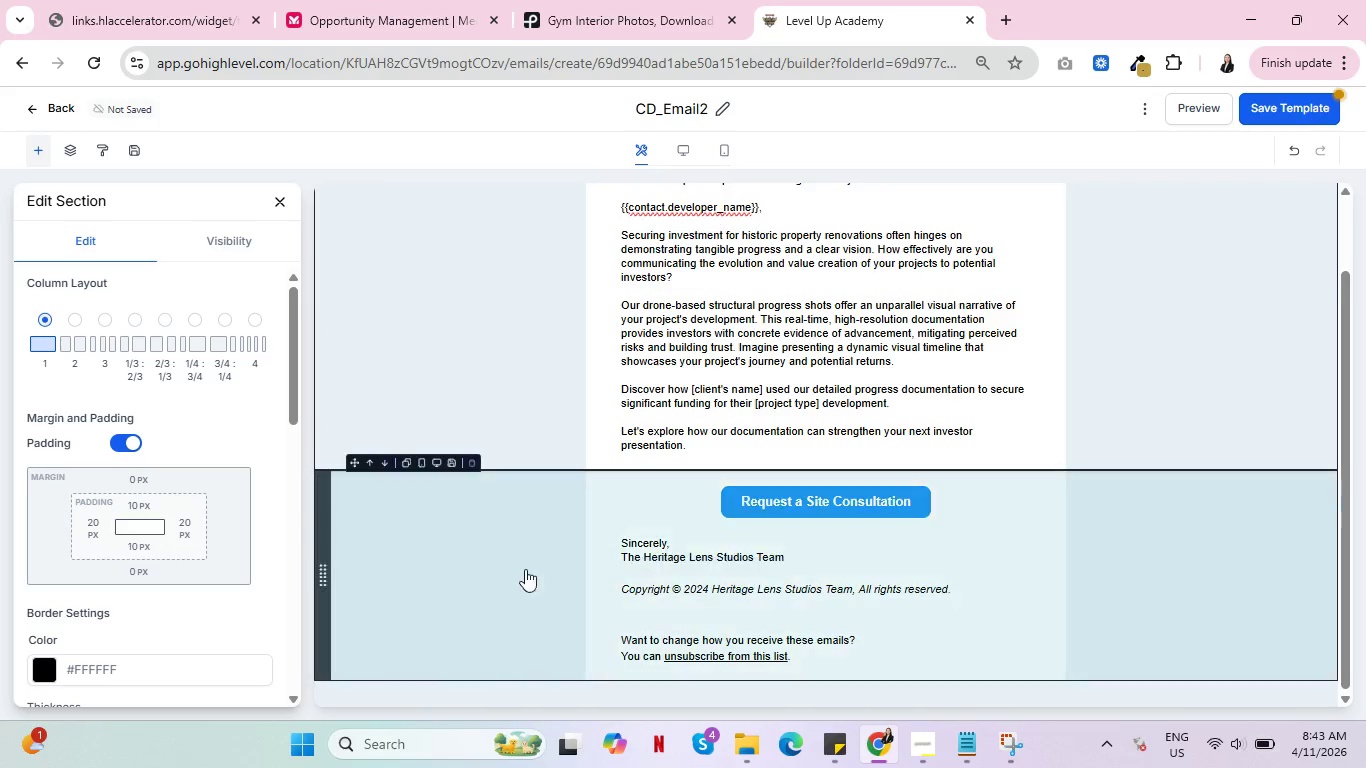 
scroll: coordinate [1331, 500], scroll_direction: up, amount: 4.0
 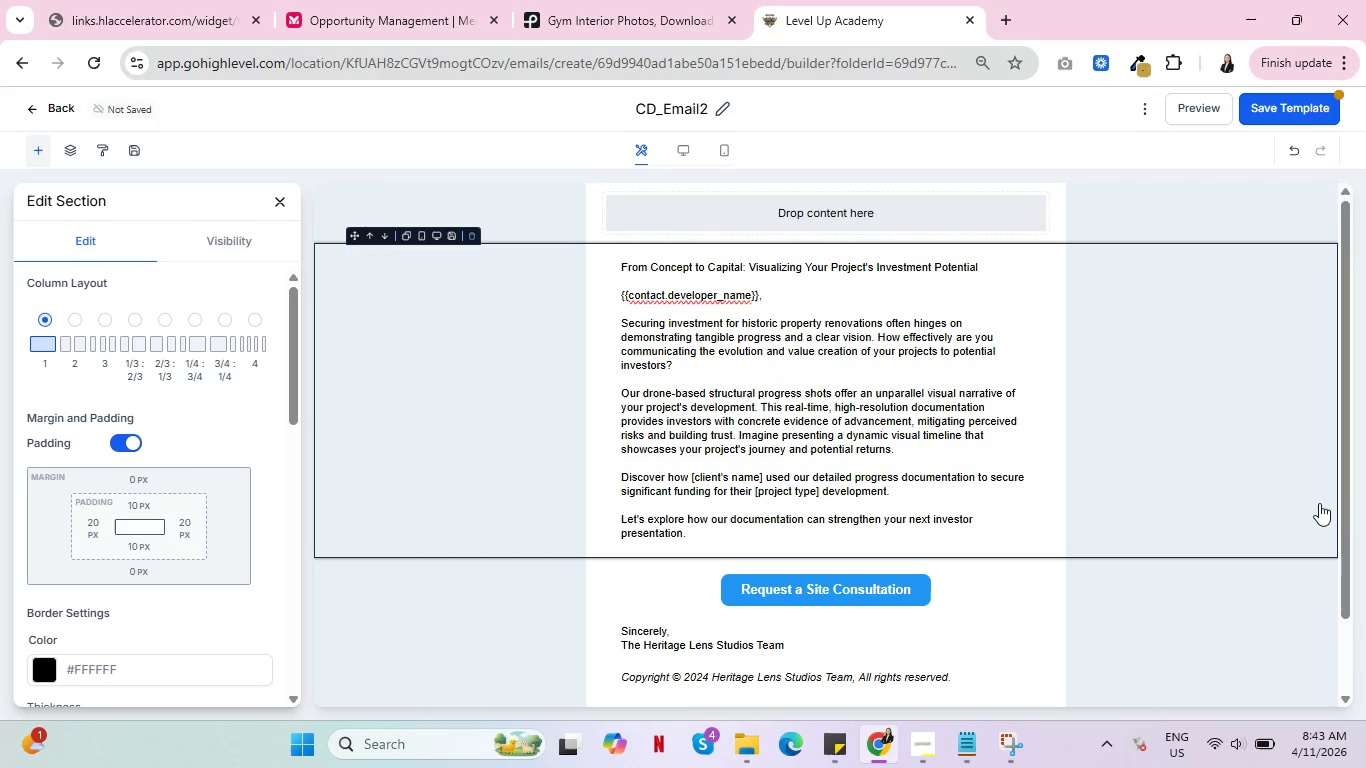 
scroll: coordinate [1304, 512], scroll_direction: down, amount: 1.0
 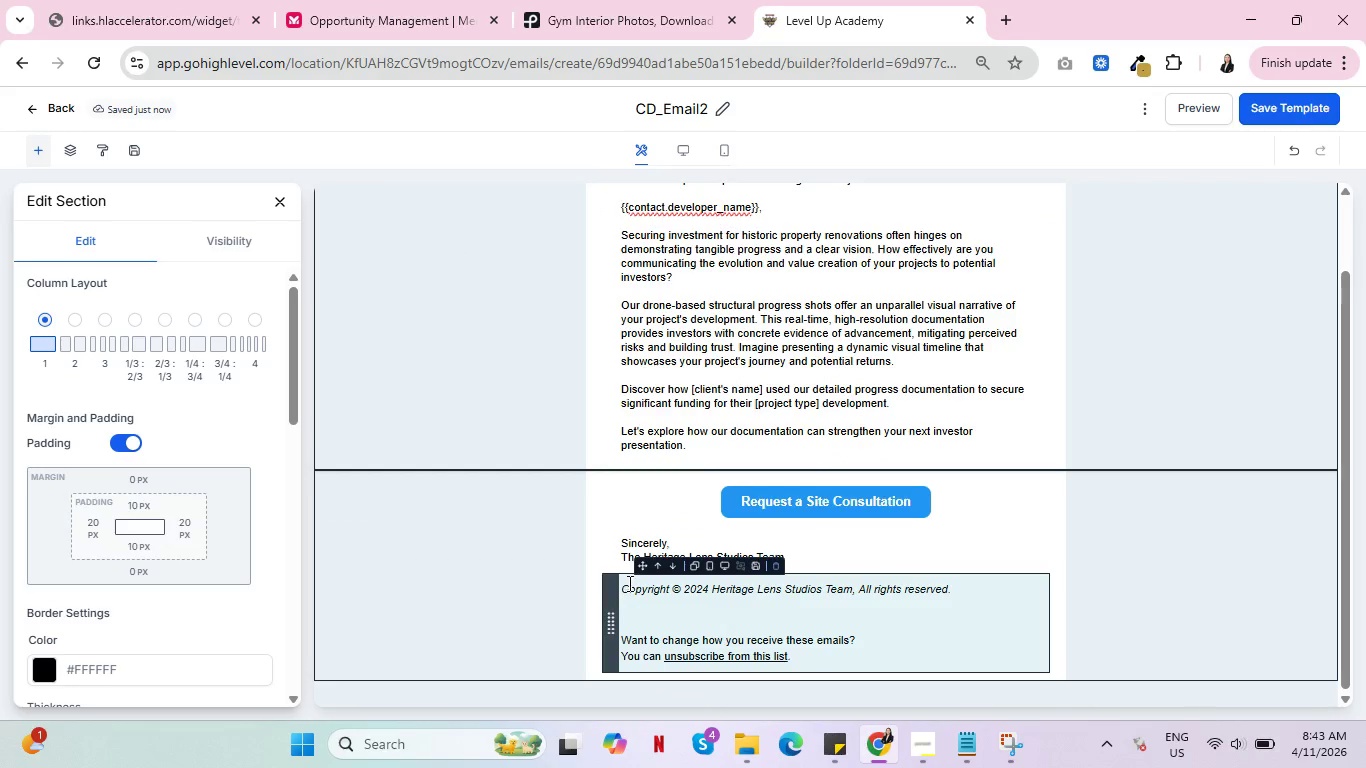 
left_click([624, 587])
 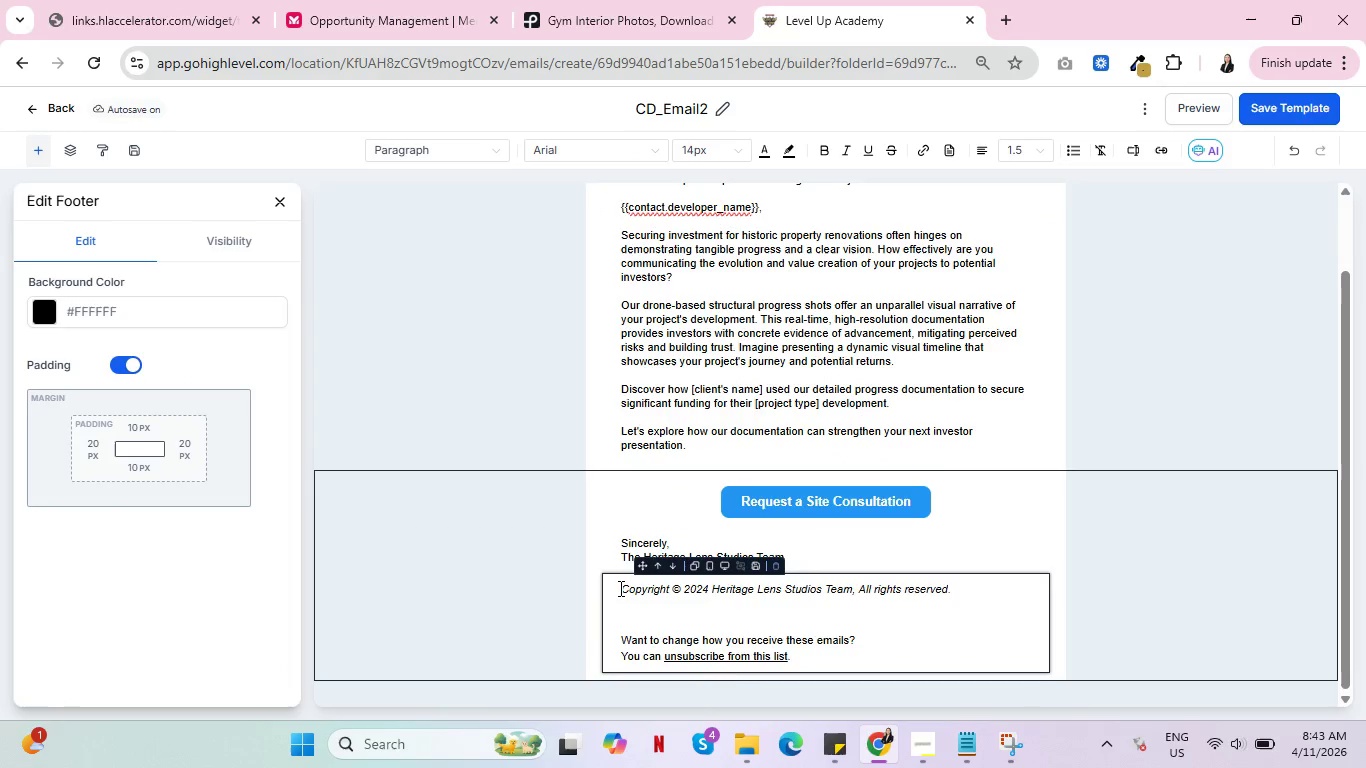 
key(Enter)
 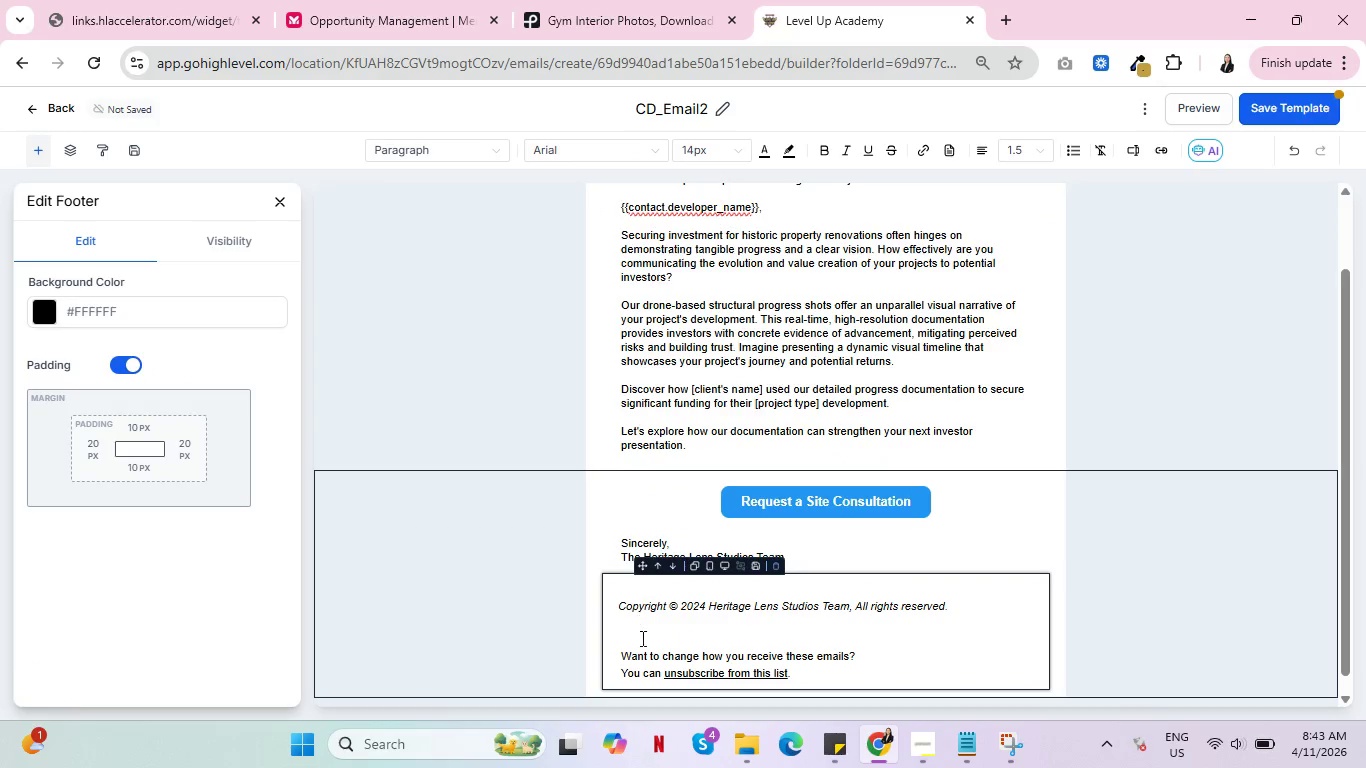 
left_click([644, 641])
 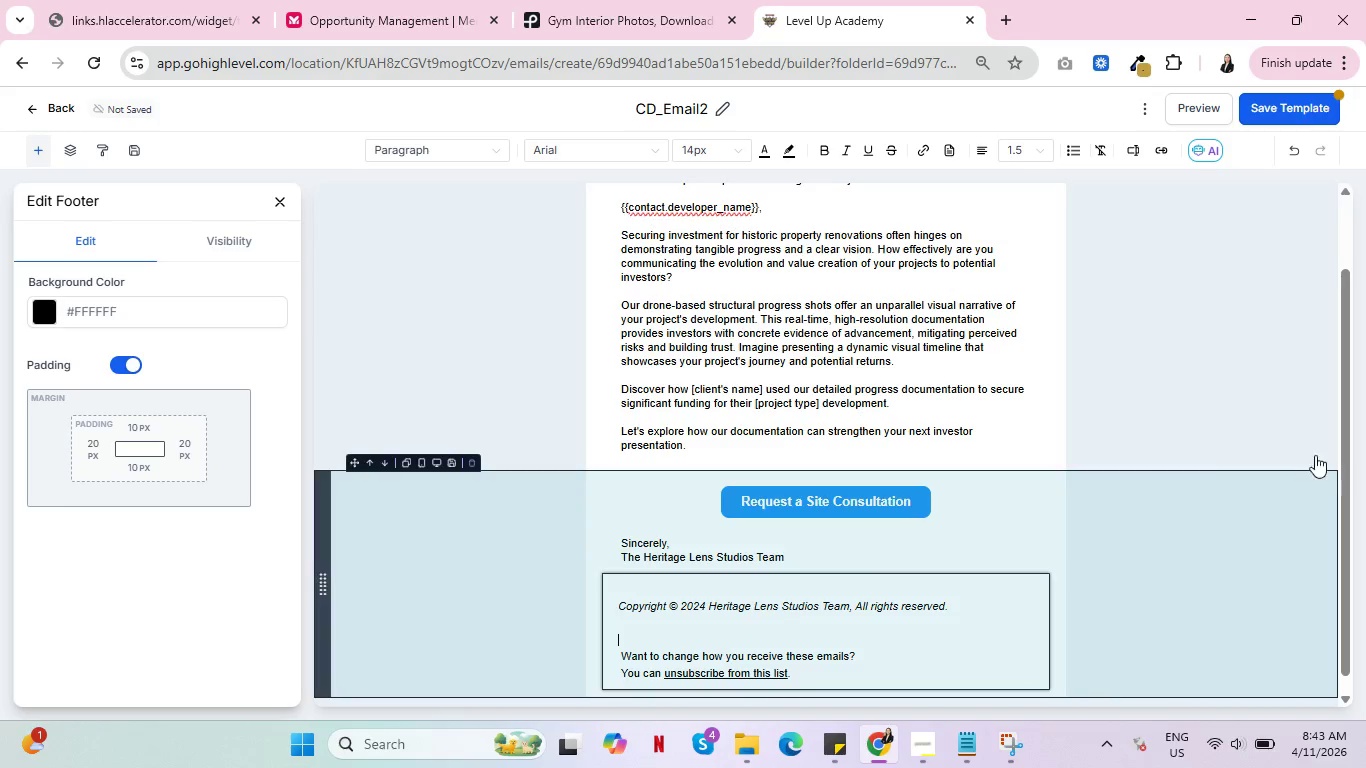 
left_click([1265, 417])
 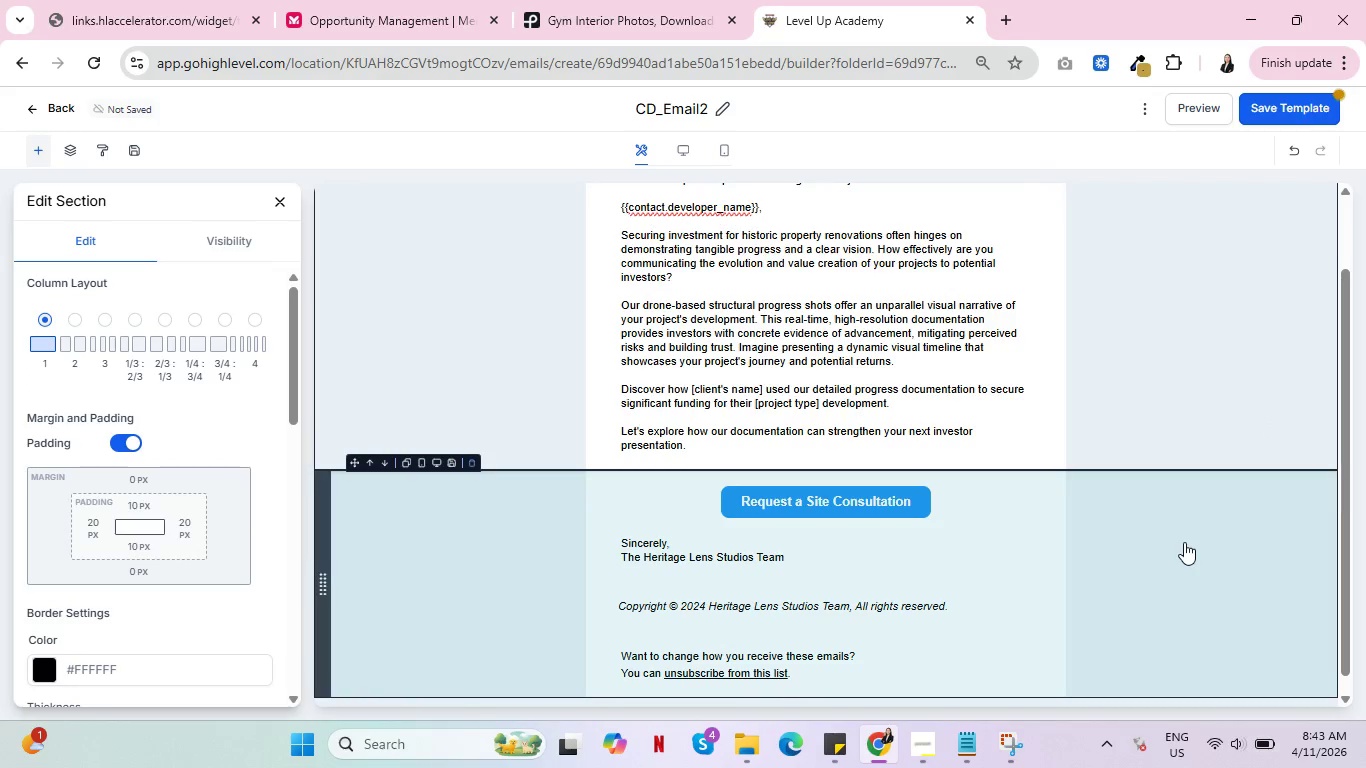 
left_click([1200, 531])
 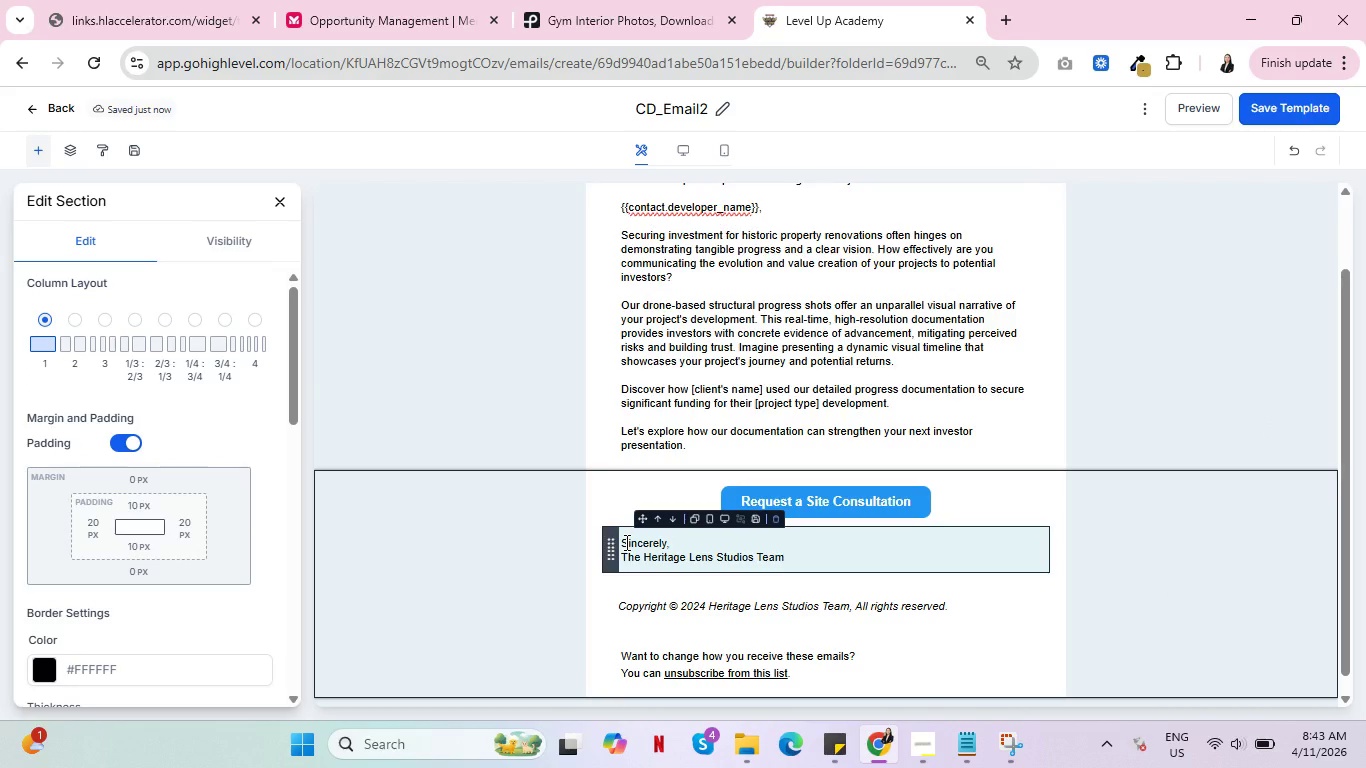 
left_click([624, 542])
 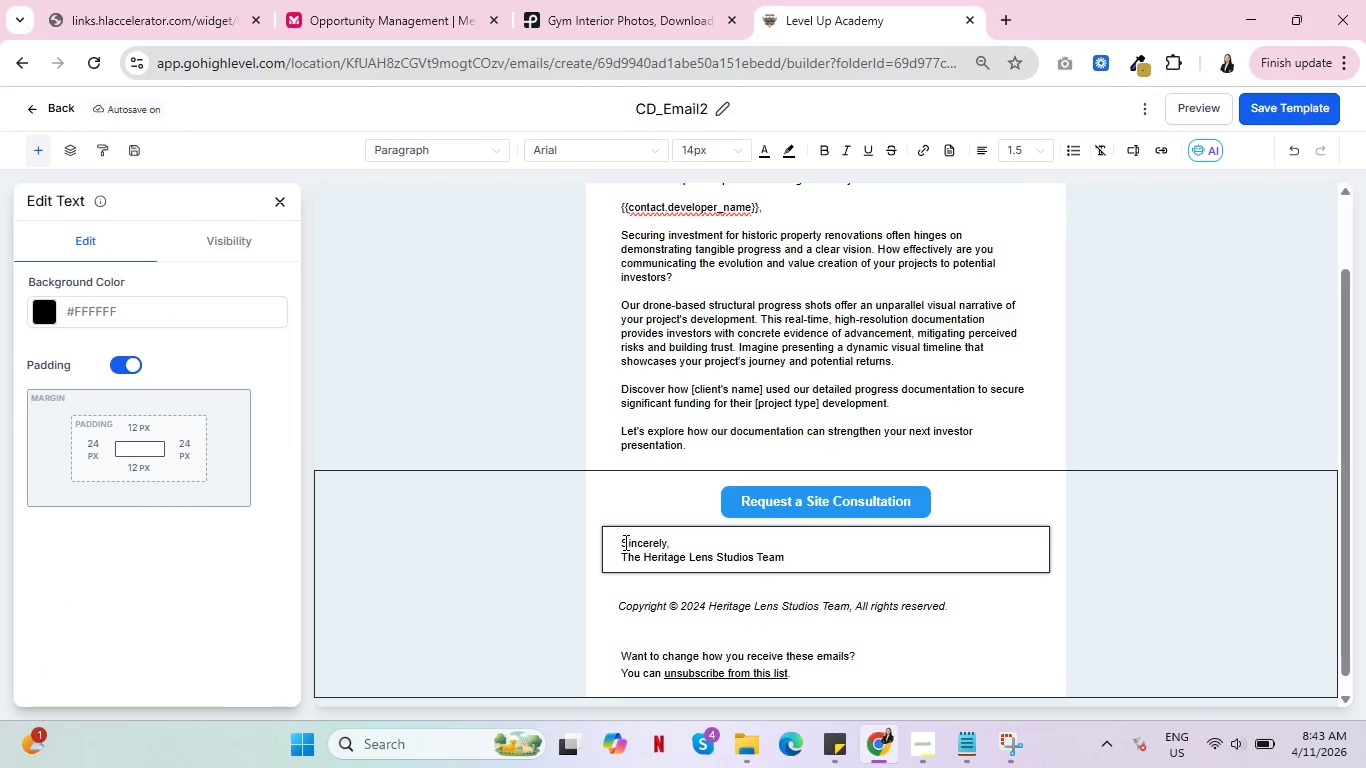 
key(Enter)
 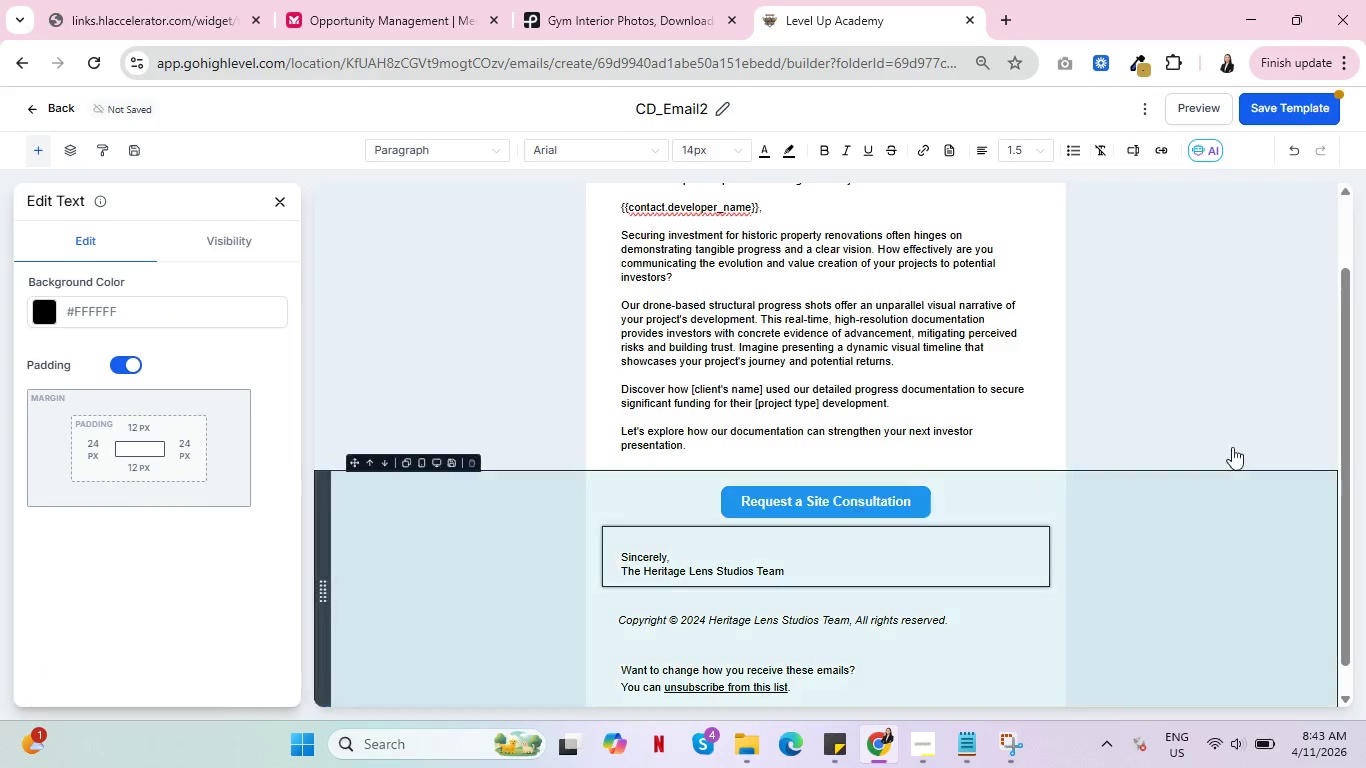 
left_click([1262, 409])
 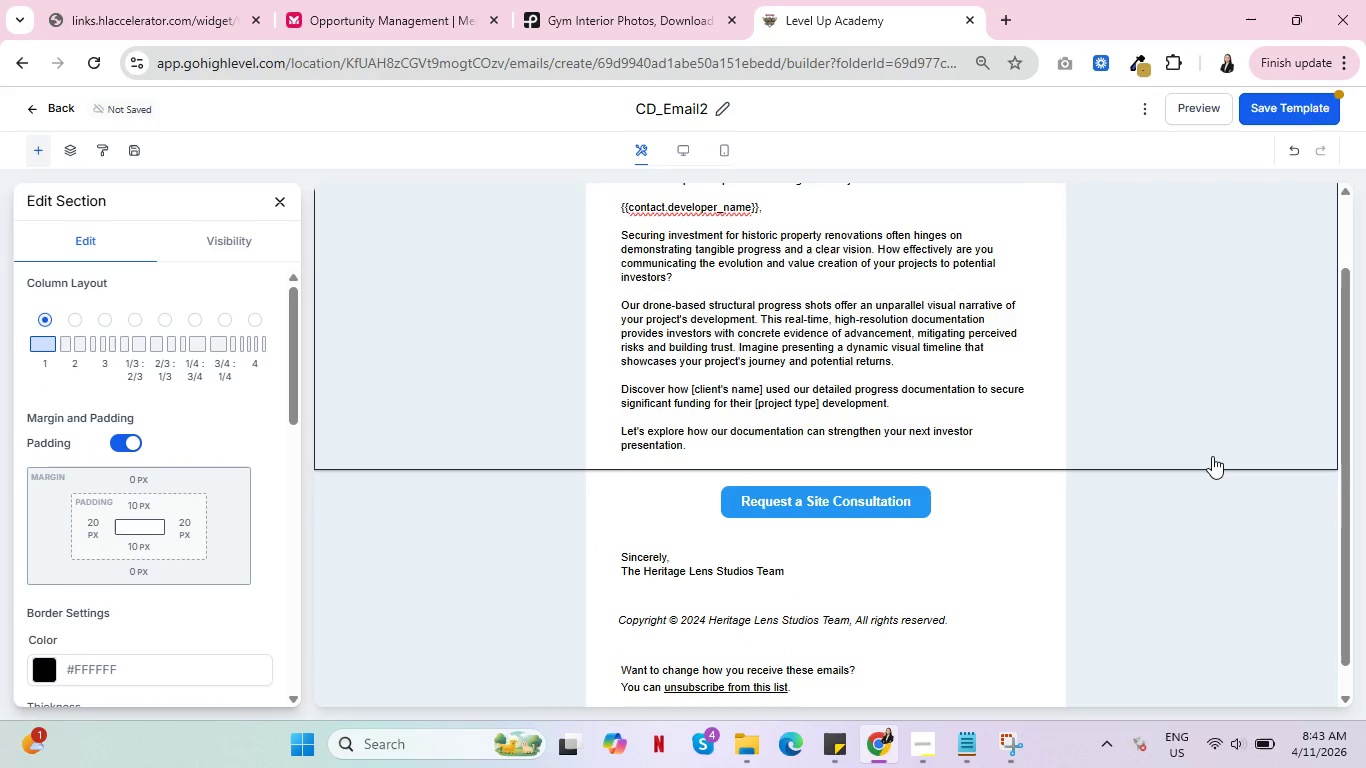 
scroll: coordinate [1204, 497], scroll_direction: down, amount: 1.0
 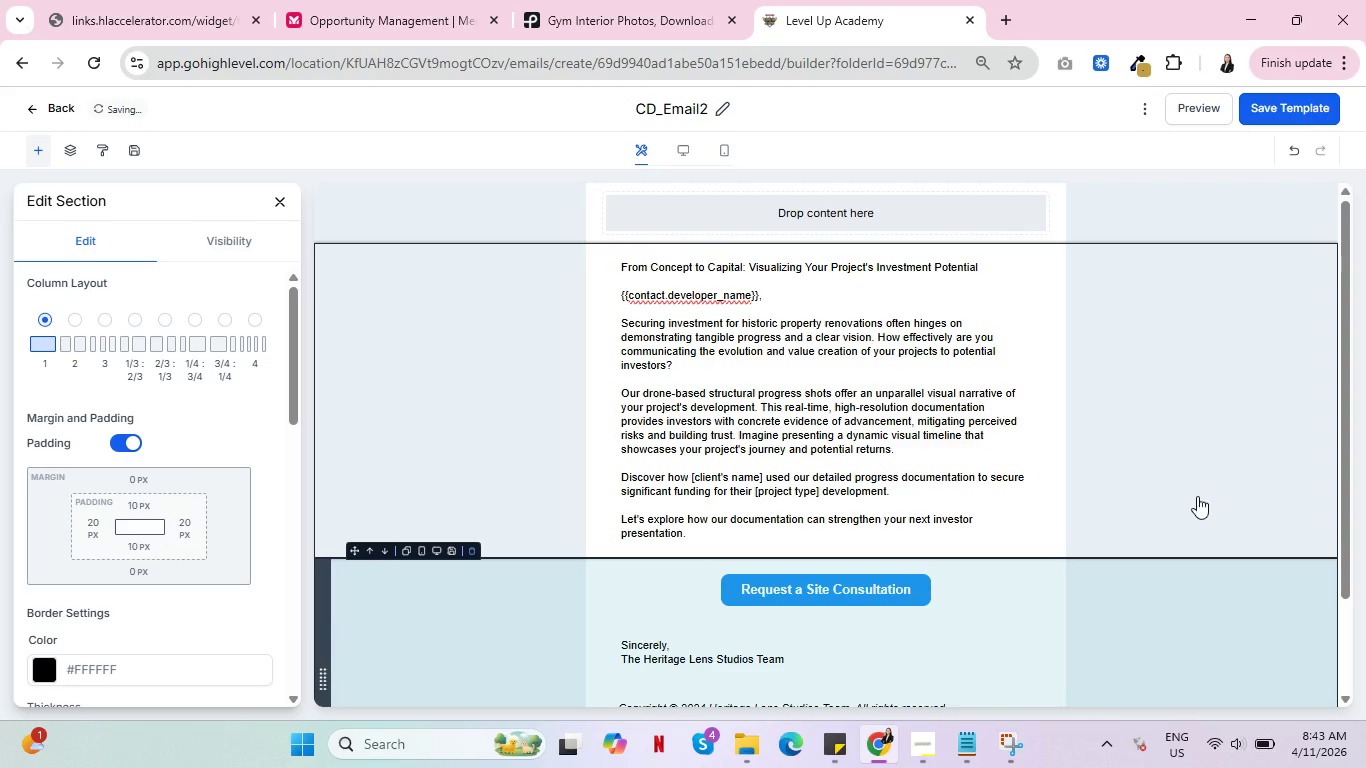 
left_click([1260, 109])
 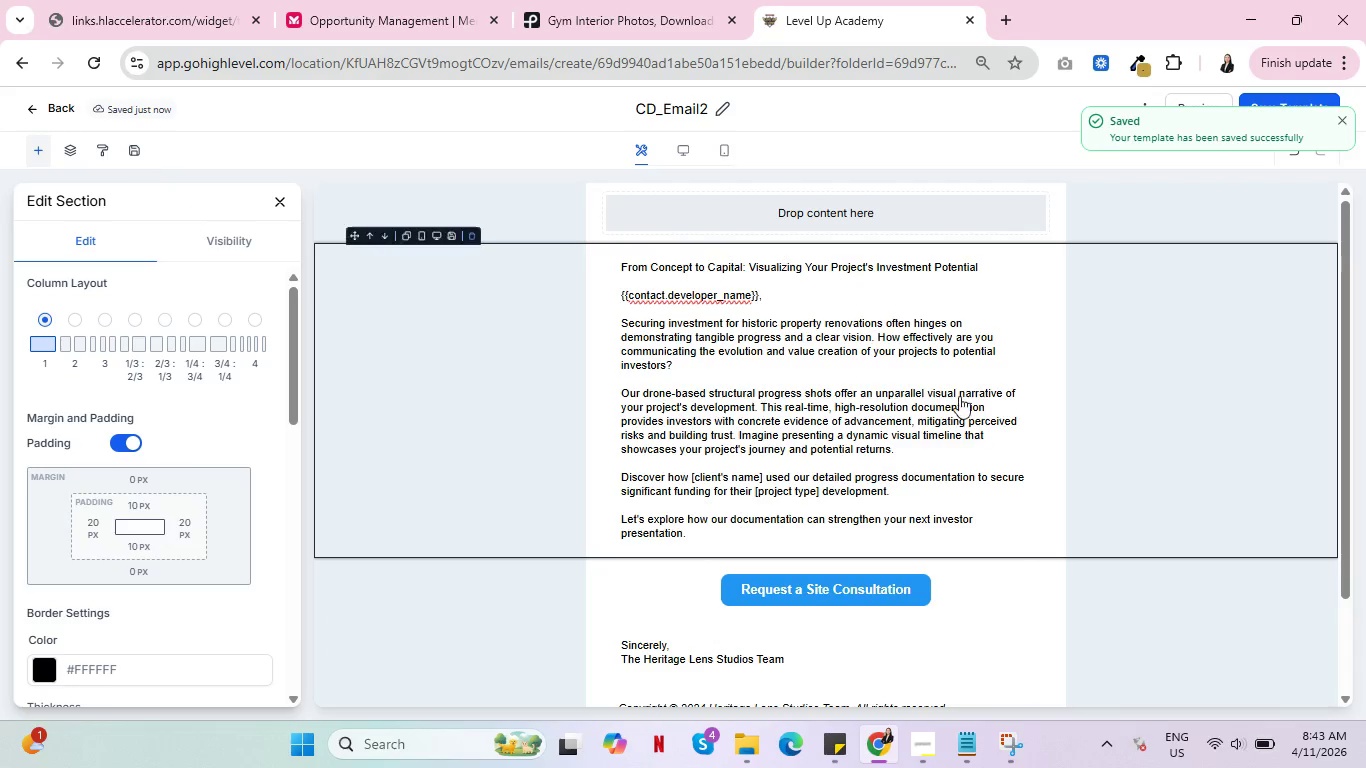 
scroll: coordinate [1227, 458], scroll_direction: up, amount: 3.0
 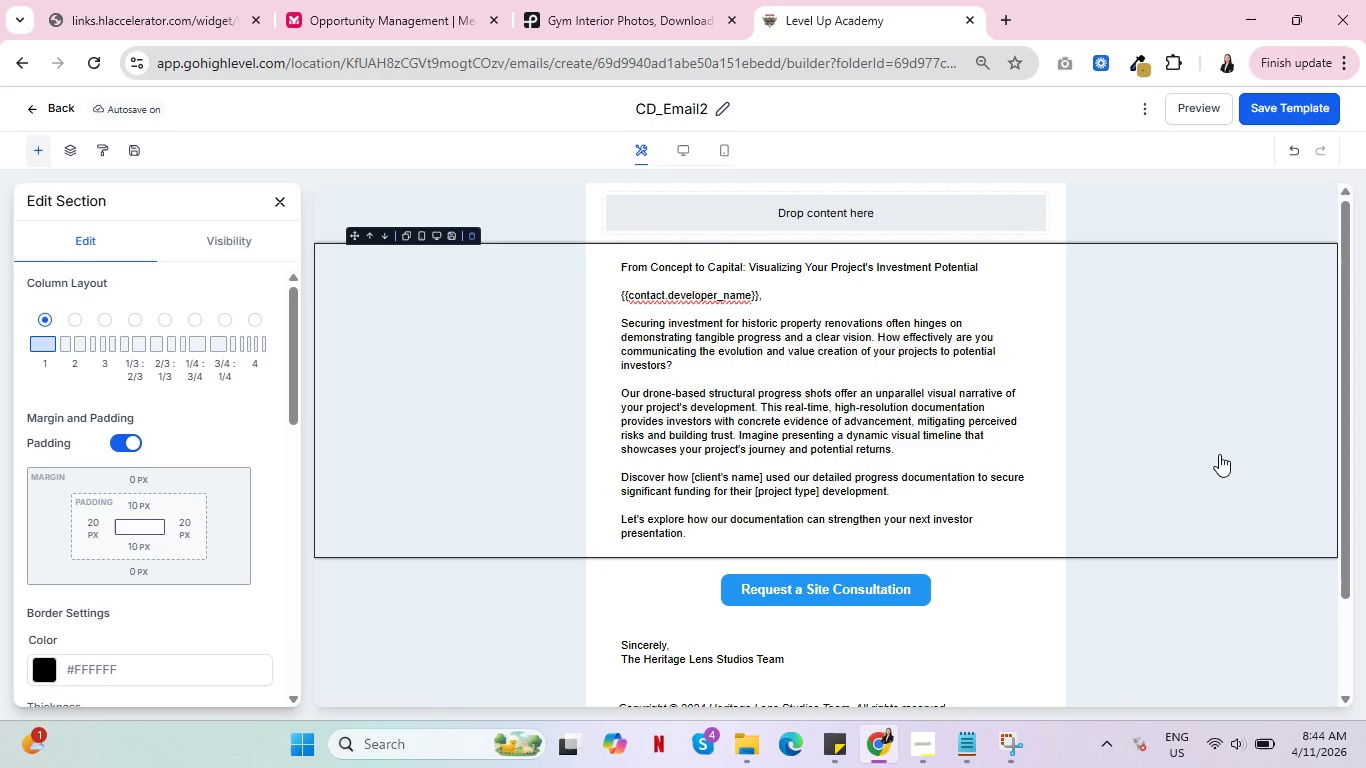 
wait(24.69)
 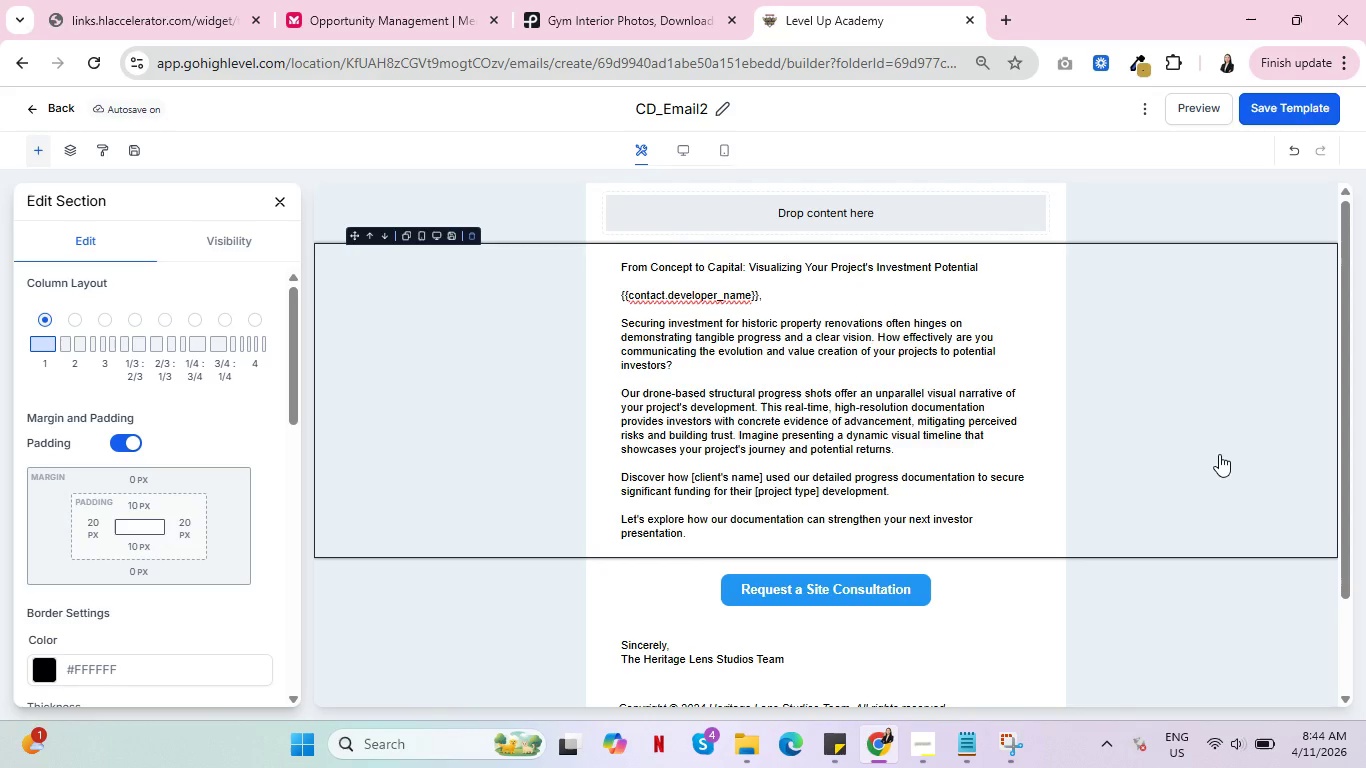 
scroll: coordinate [1115, 470], scroll_direction: down, amount: 9.0
 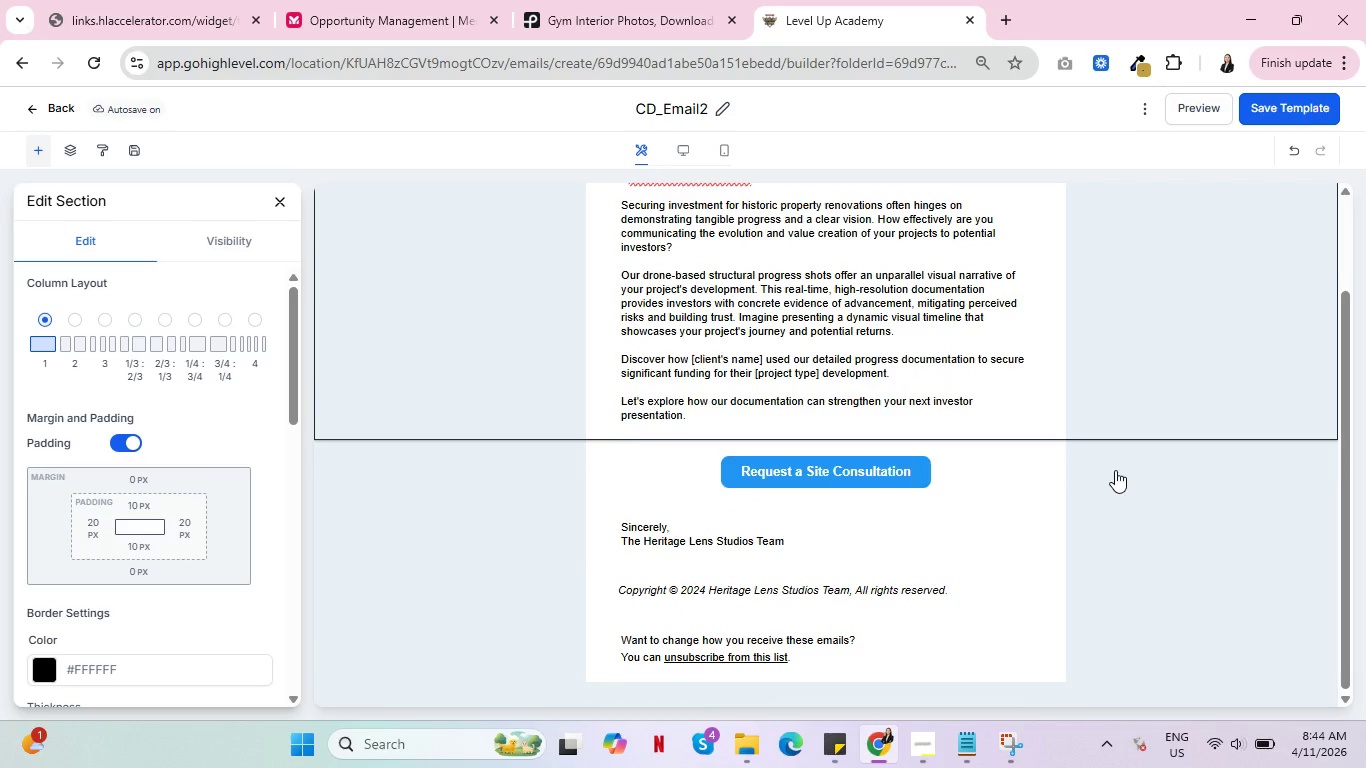 
scroll: coordinate [1117, 469], scroll_direction: up, amount: 5.0
 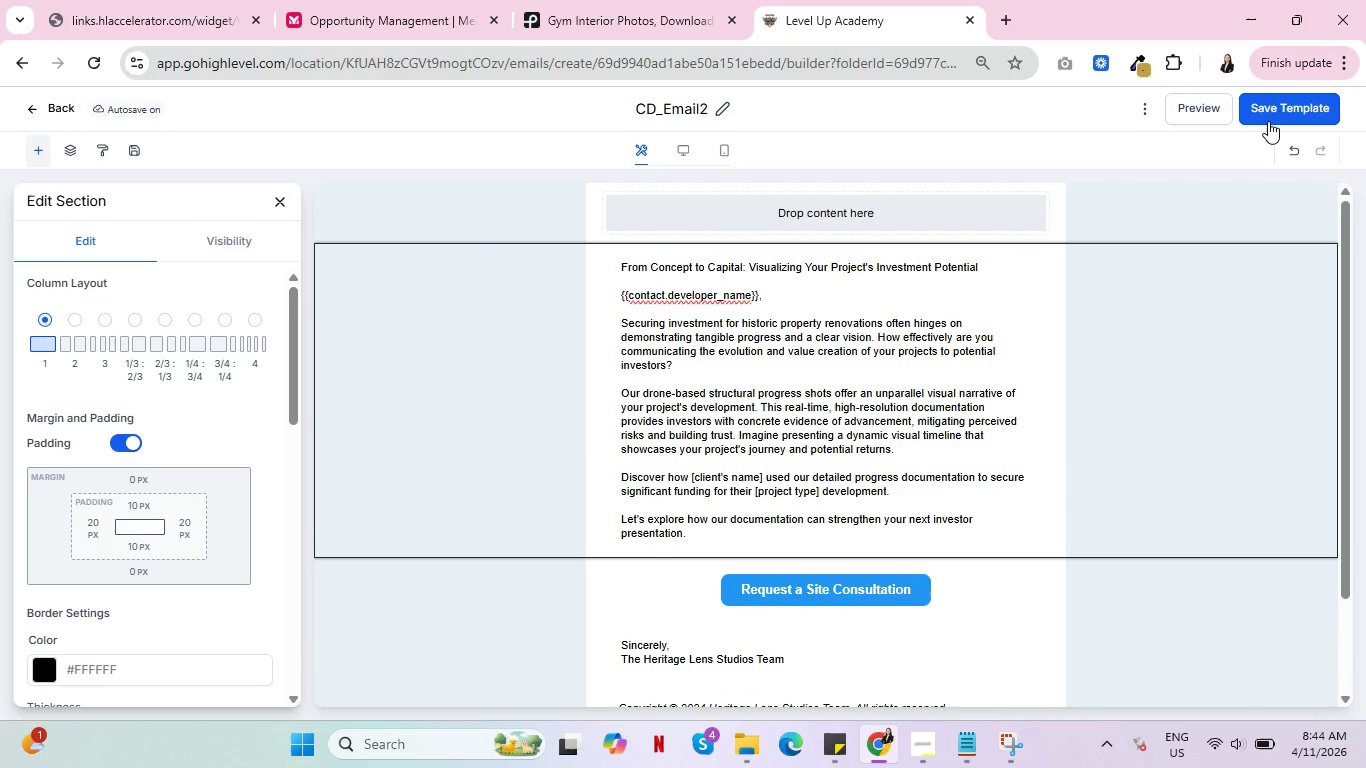 
left_click([1271, 116])
 